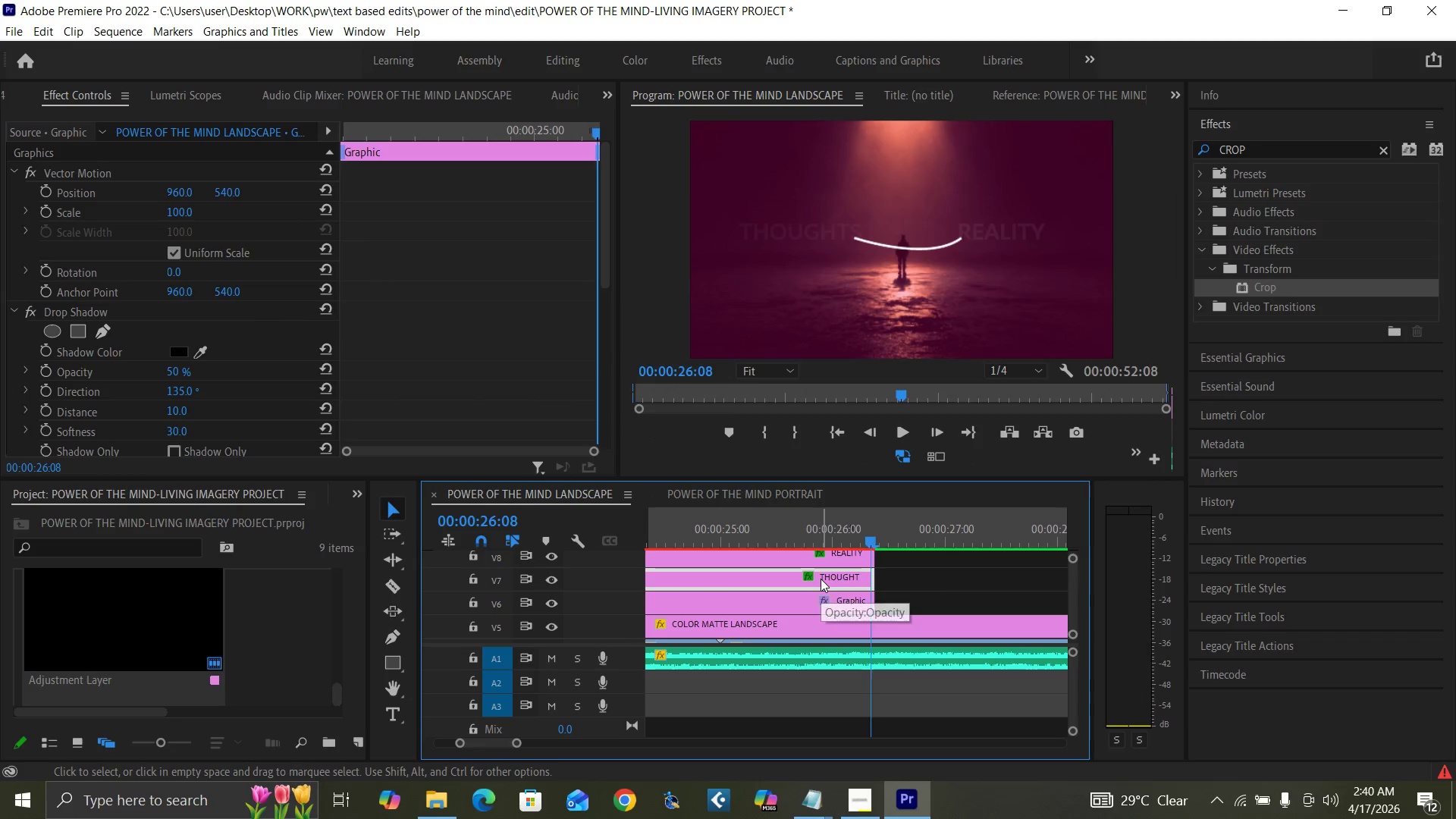 
key(ArrowLeft)
 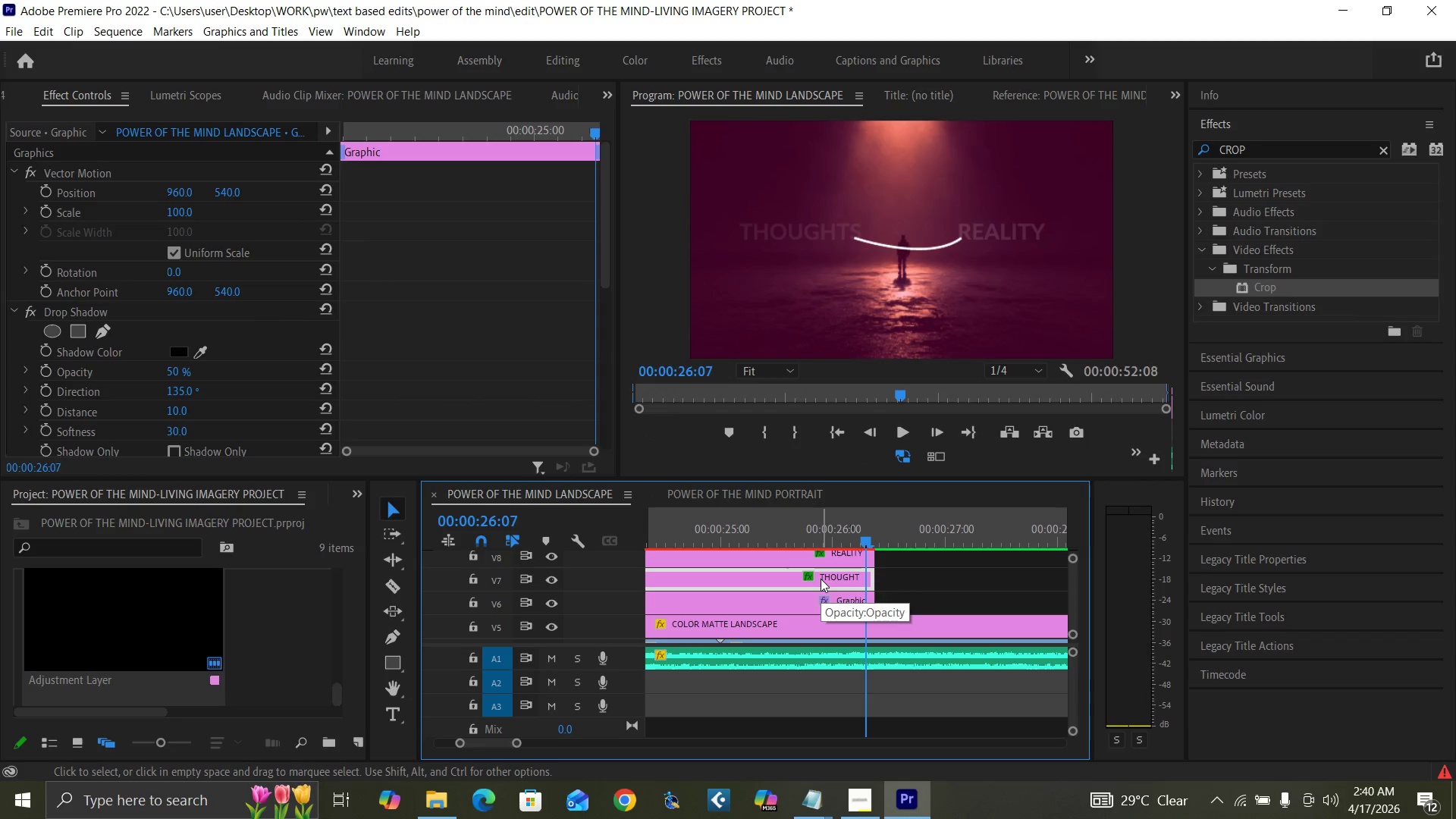 
key(ArrowLeft)
 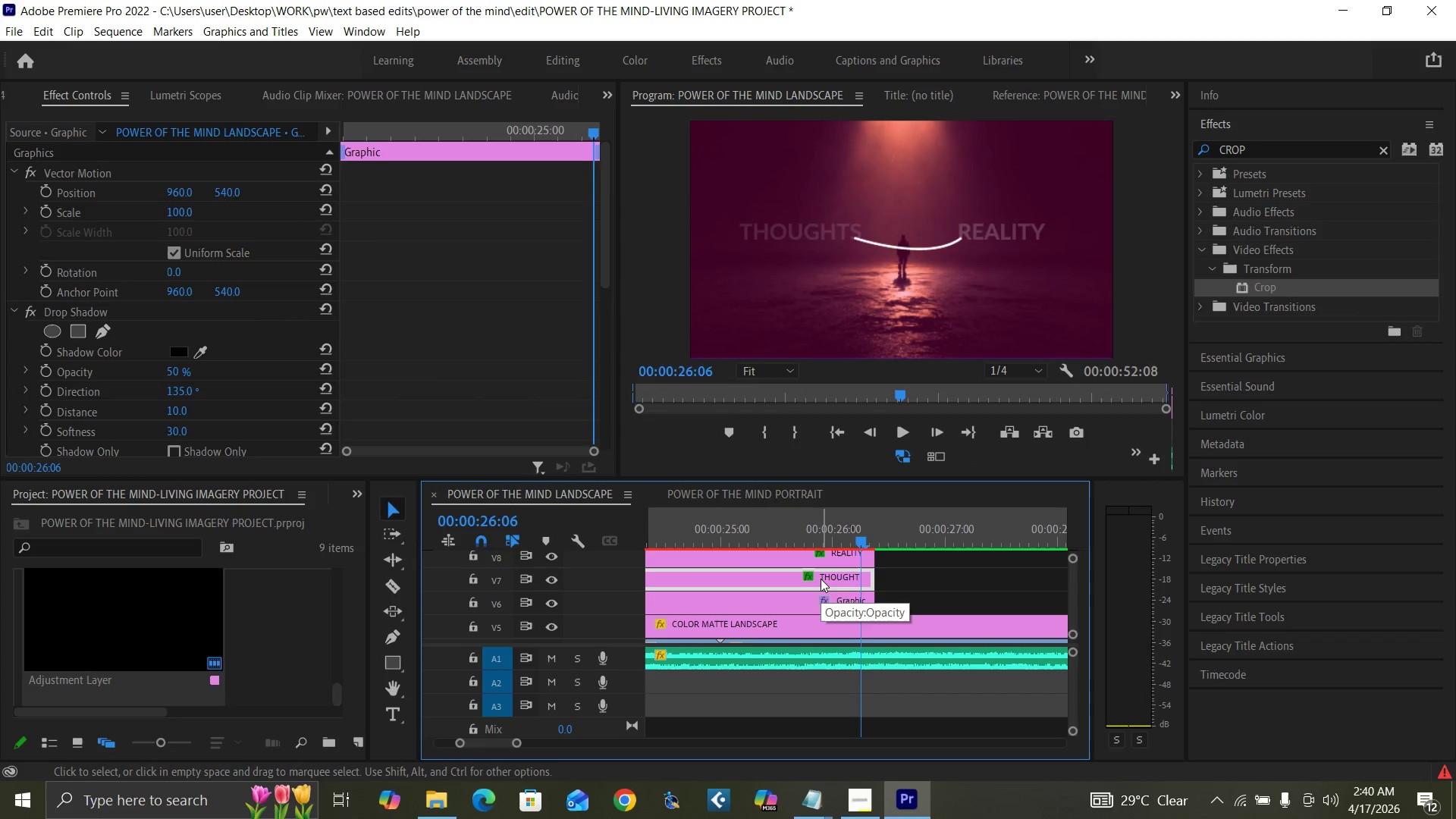 
key(ArrowLeft)
 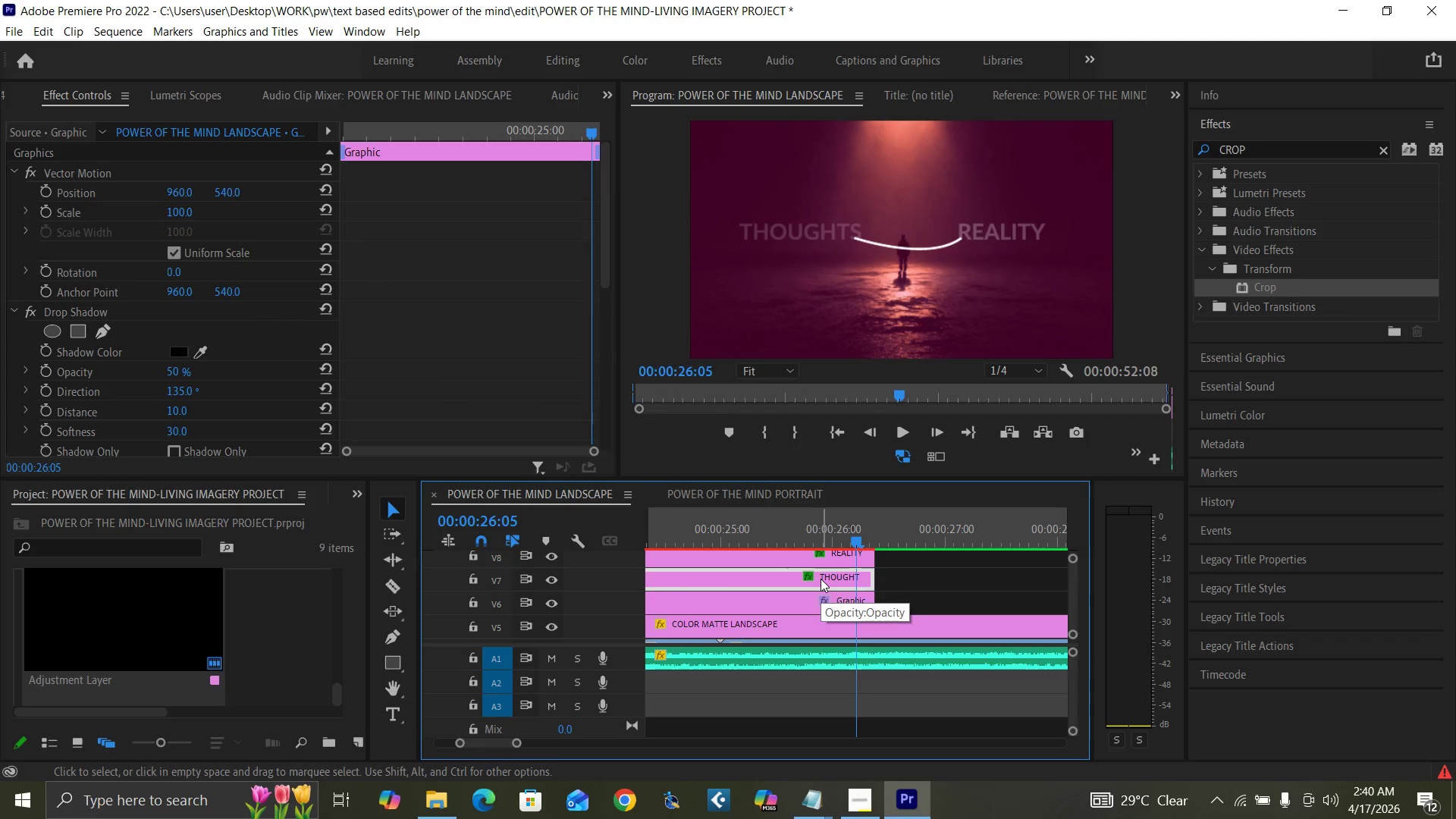 
key(ArrowLeft)
 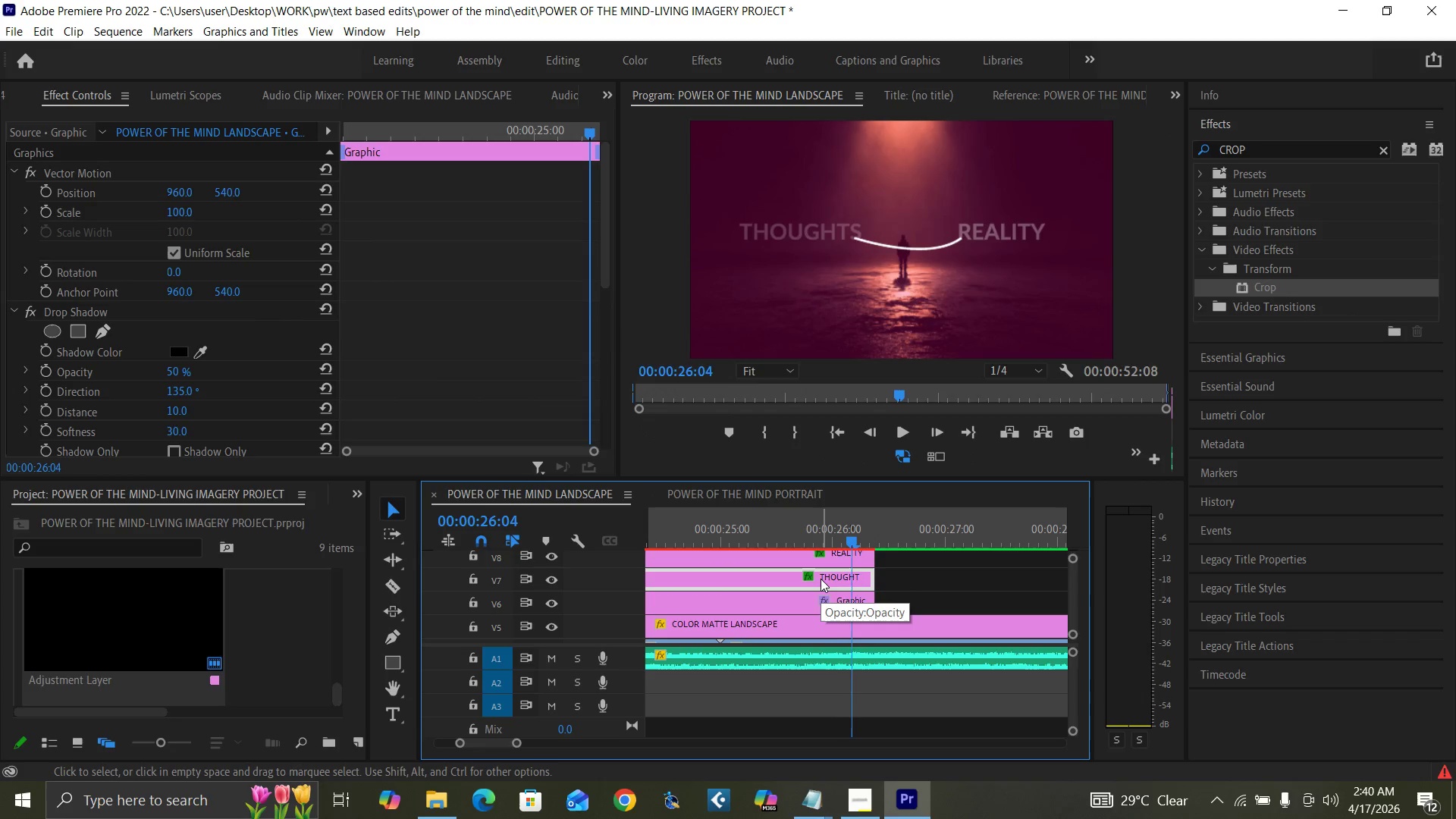 
key(ArrowLeft)
 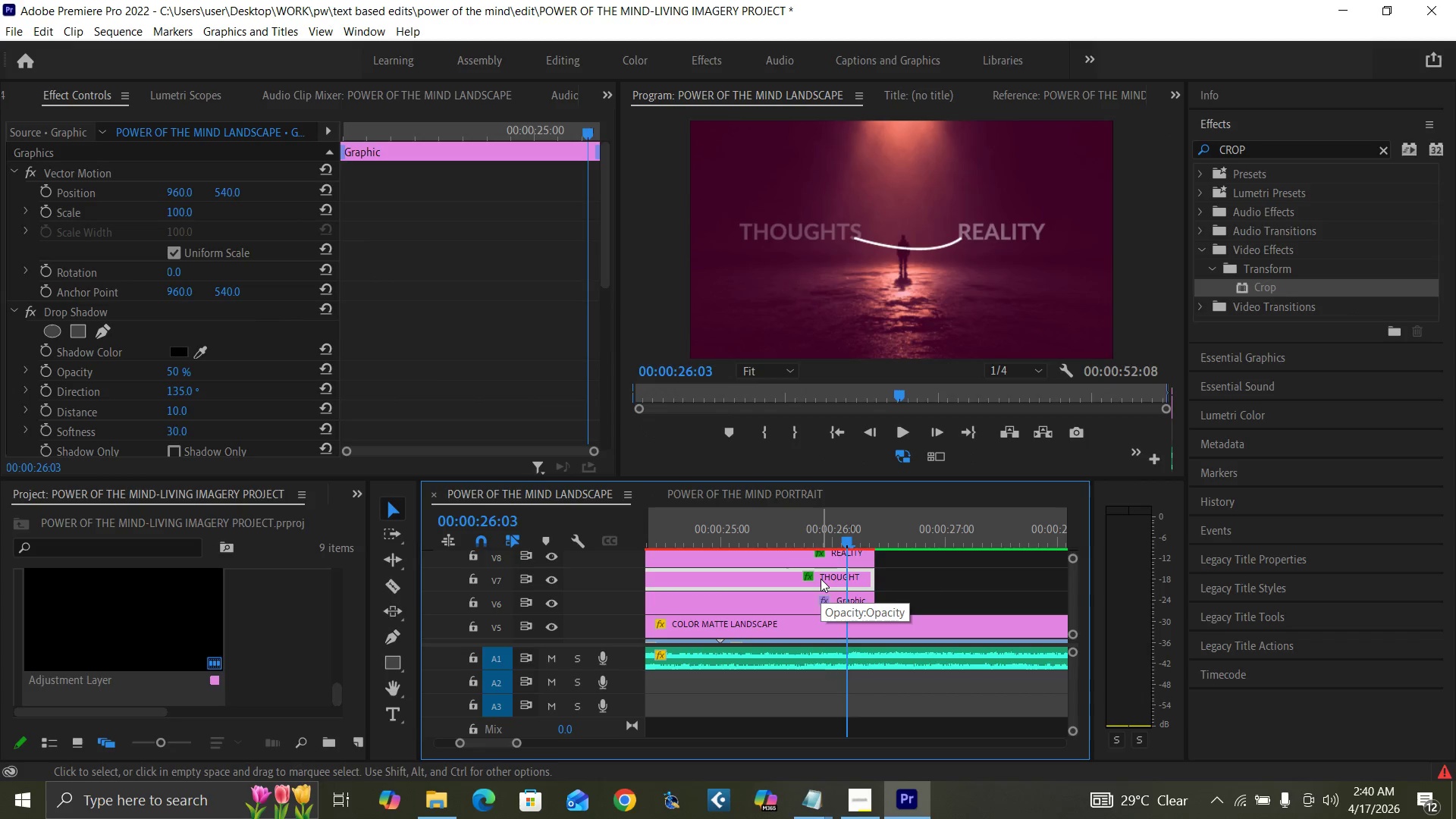 
key(ArrowLeft)
 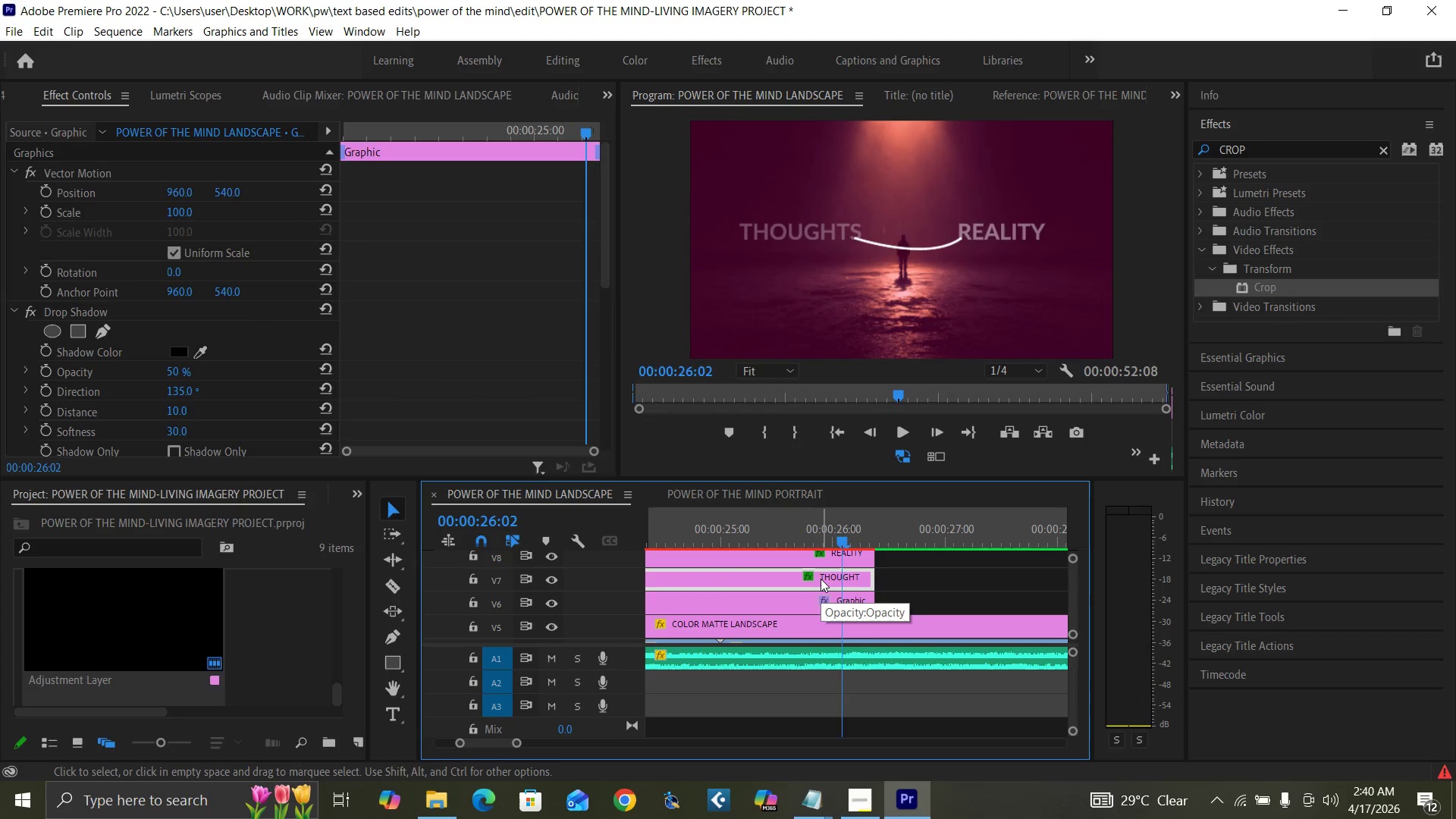 
key(ArrowLeft)
 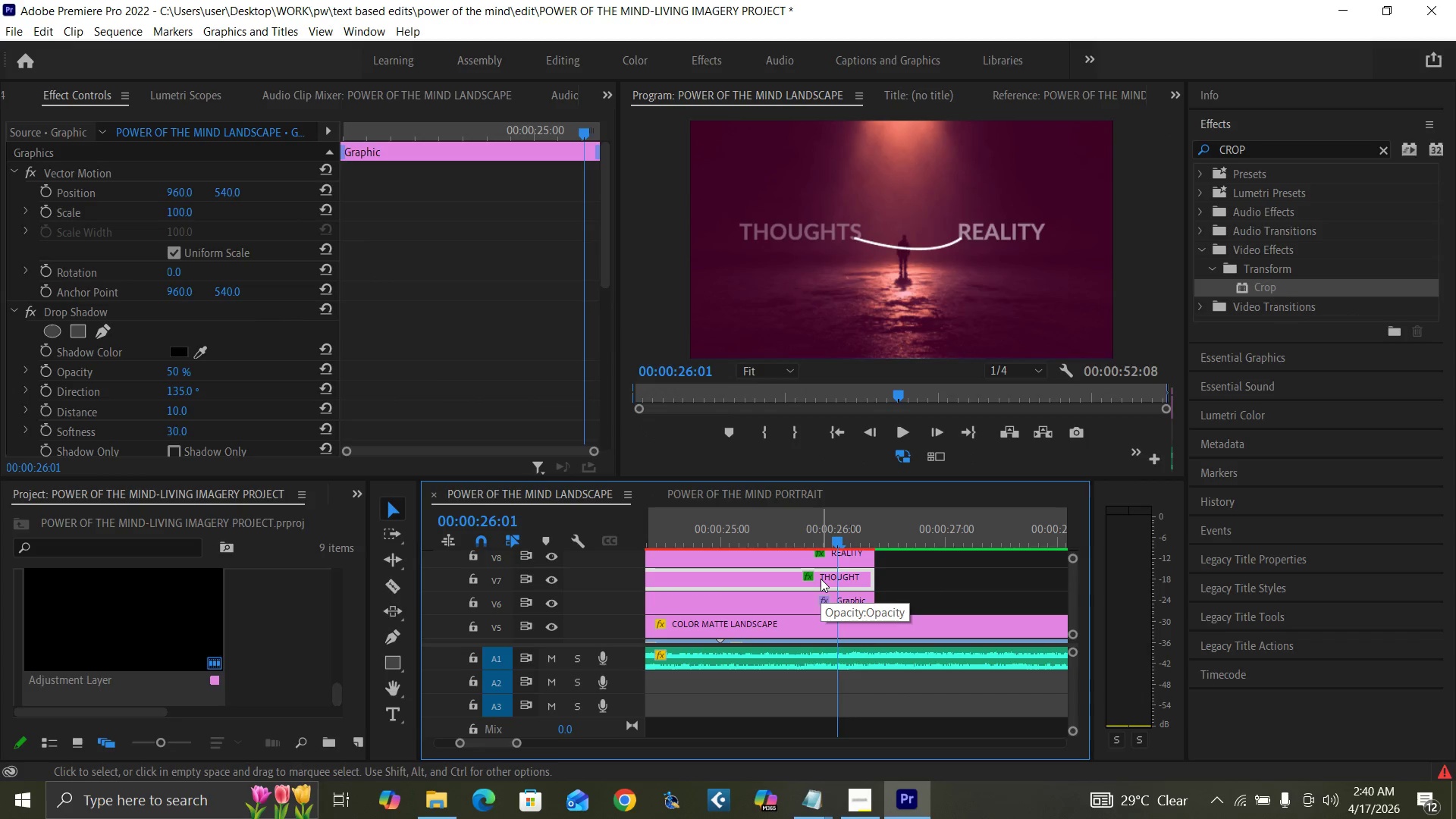 
key(ArrowLeft)
 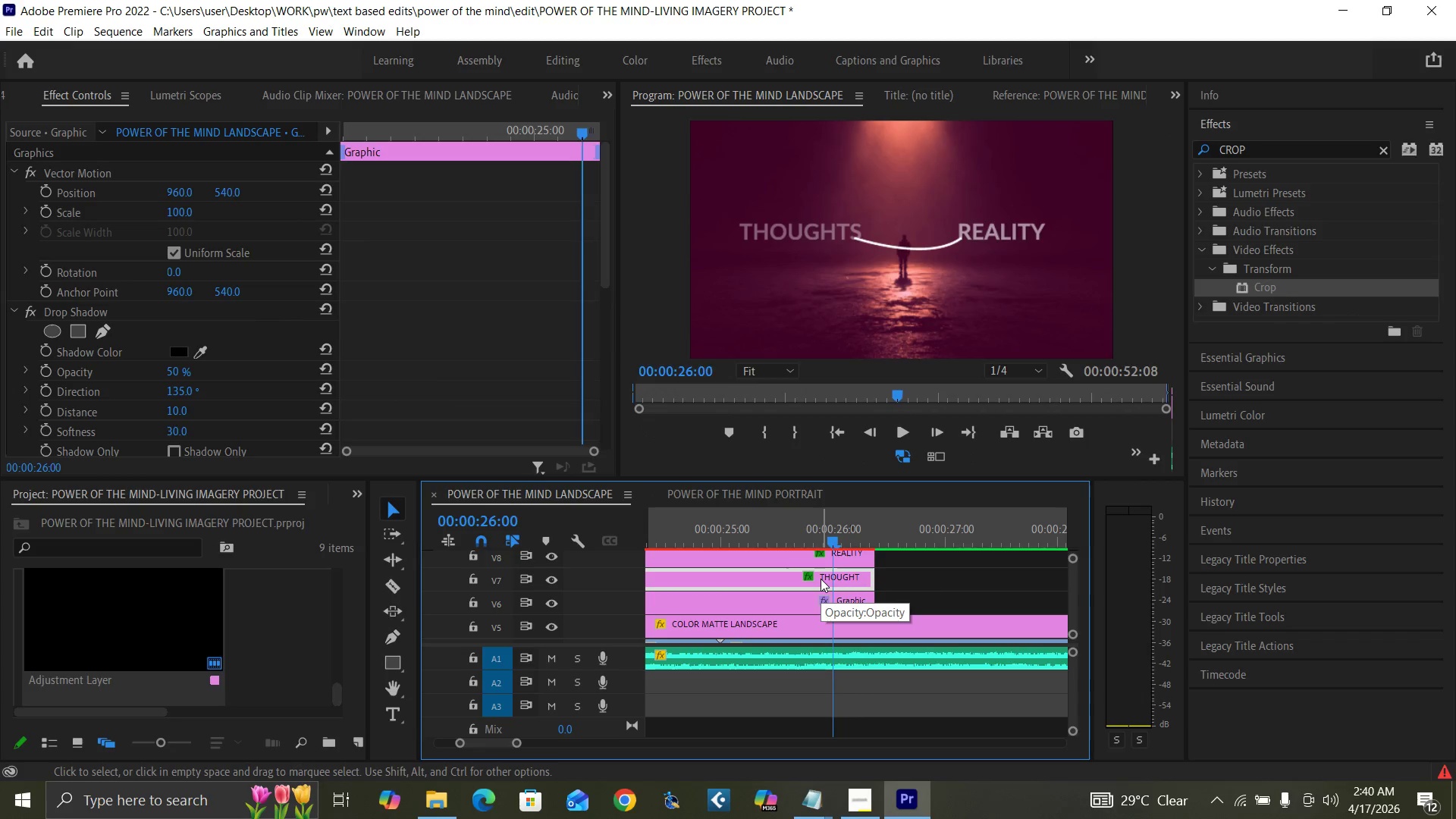 
key(ArrowLeft)
 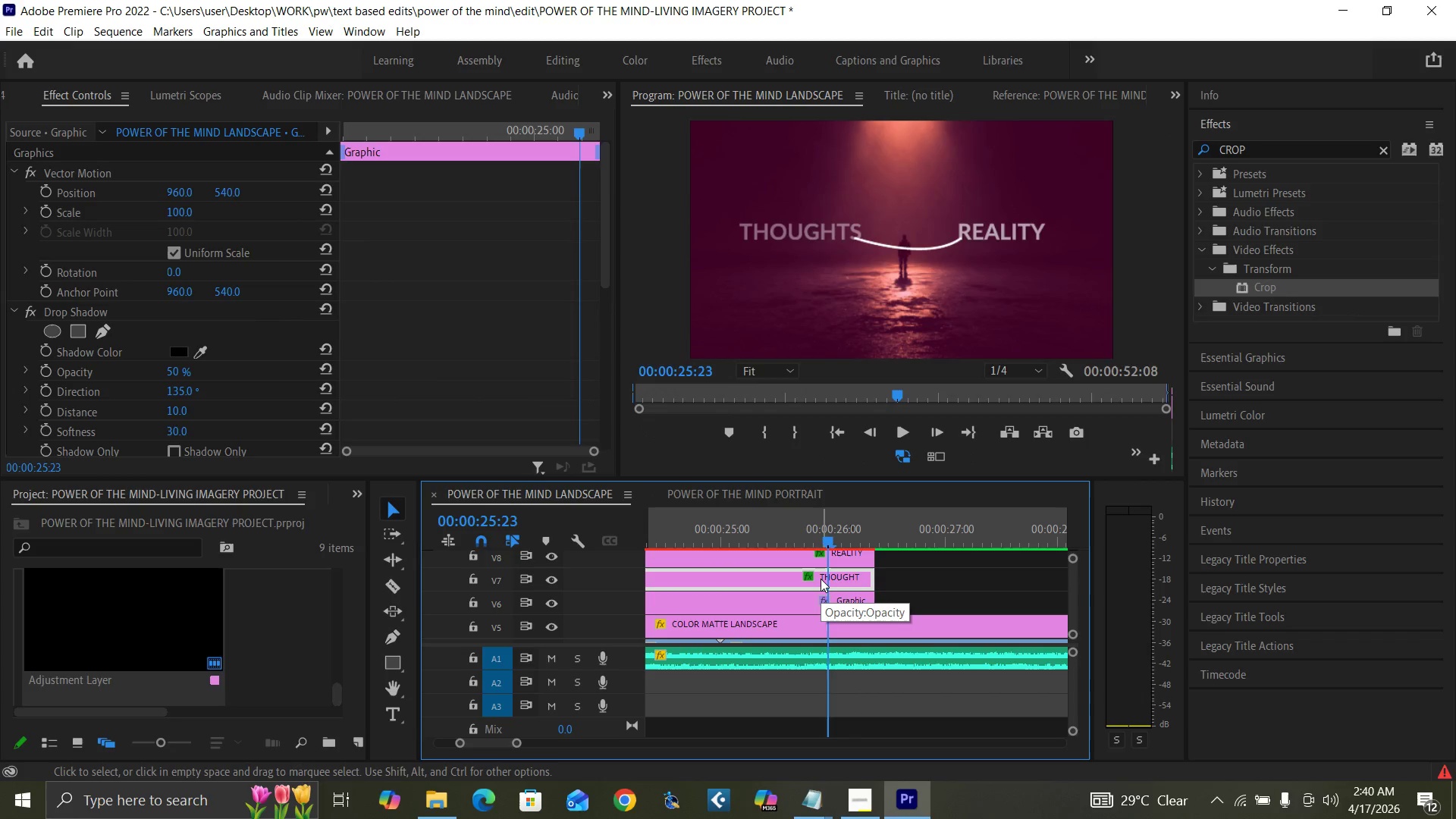 
key(ArrowLeft)
 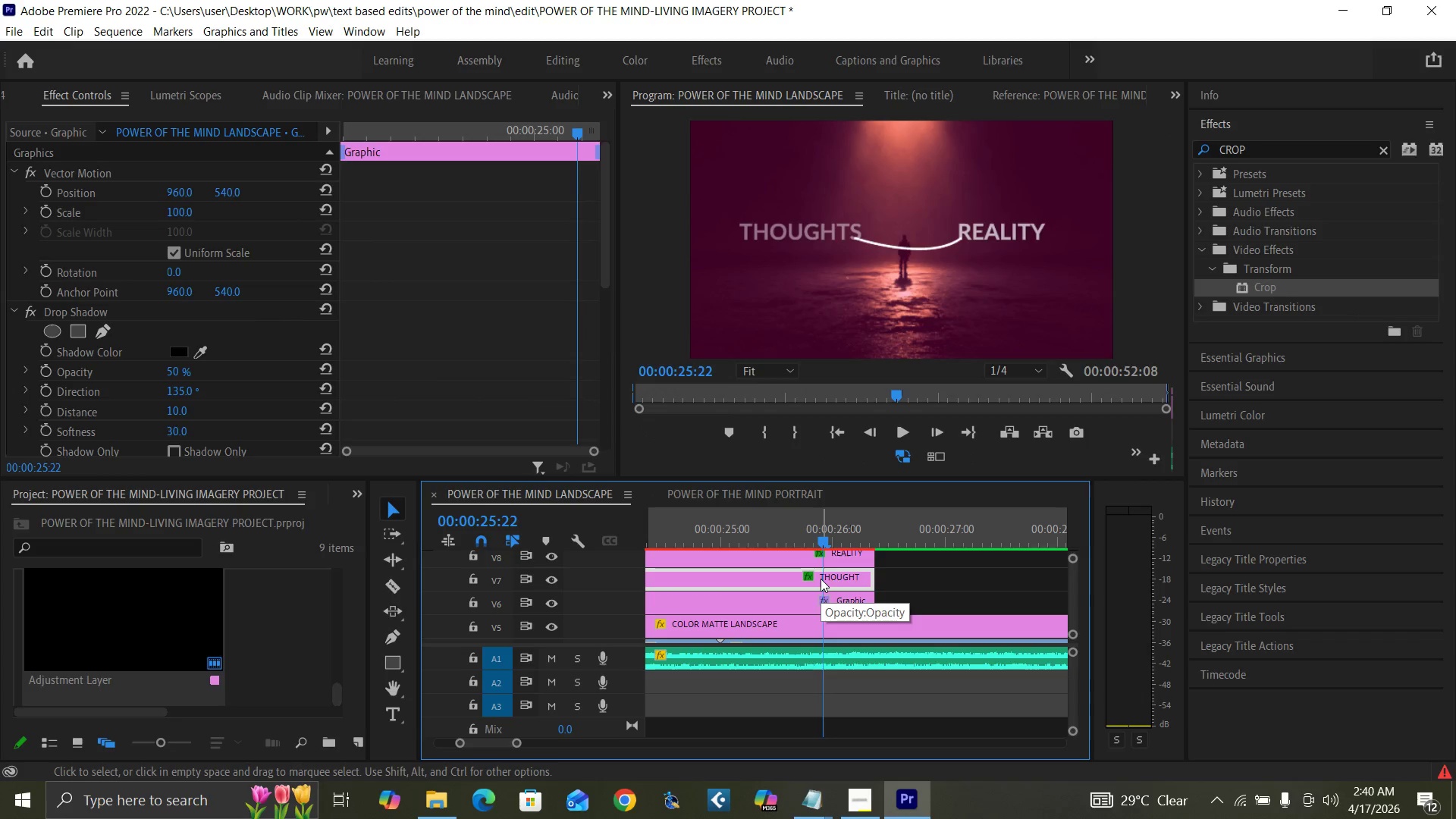 
key(ArrowLeft)
 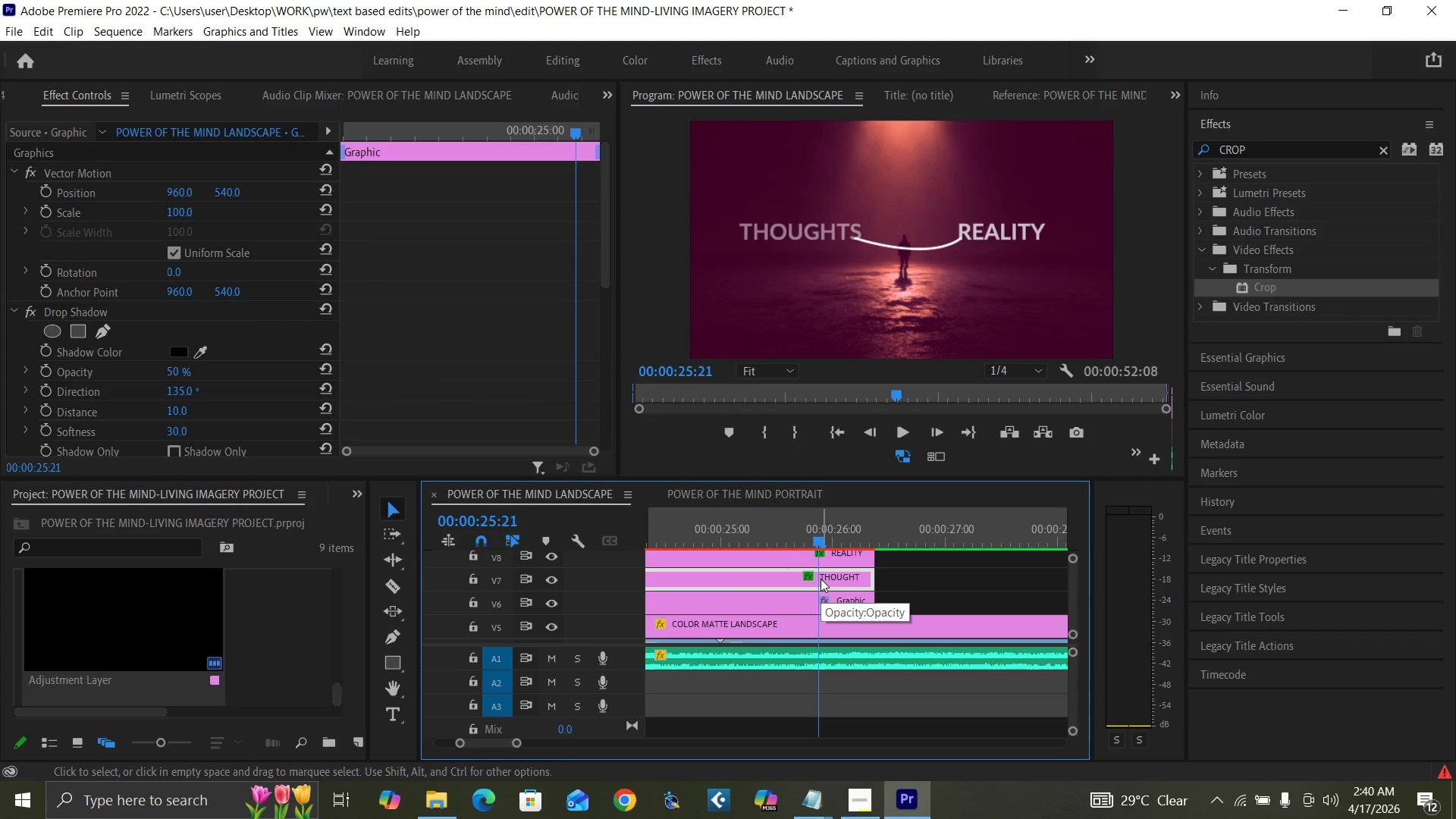 
key(ArrowLeft)
 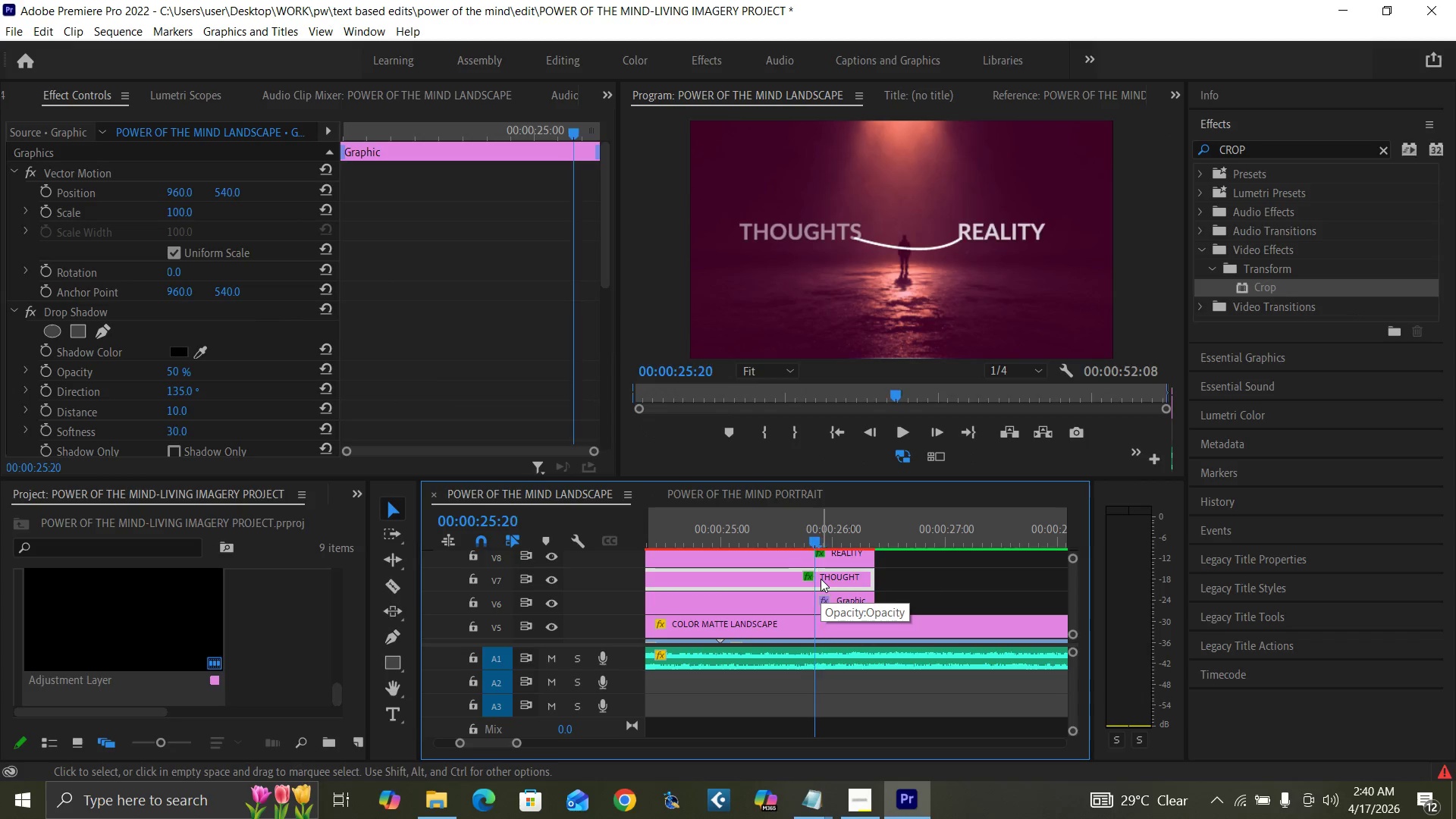 
key(ArrowLeft)
 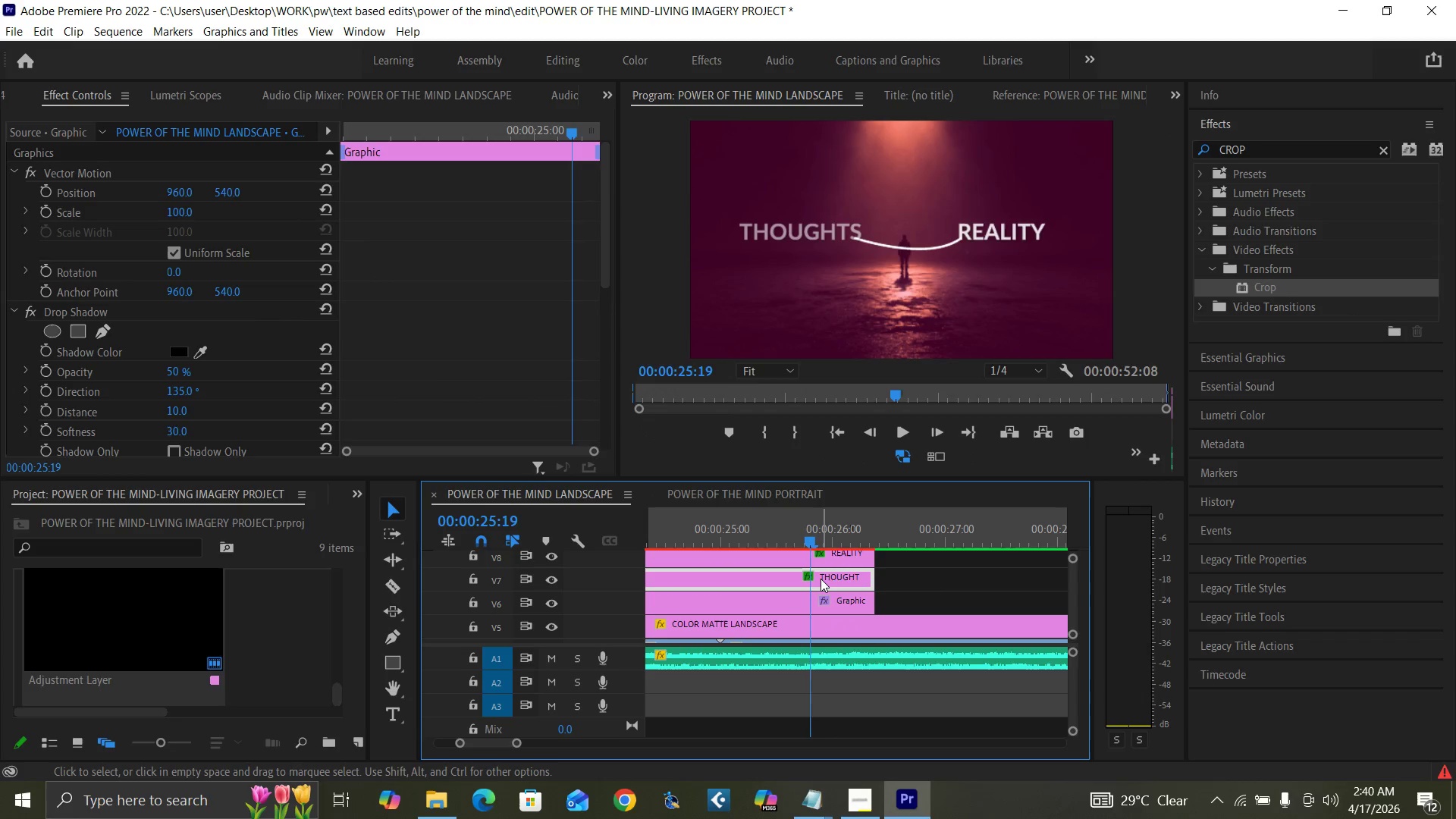 
key(ArrowLeft)
 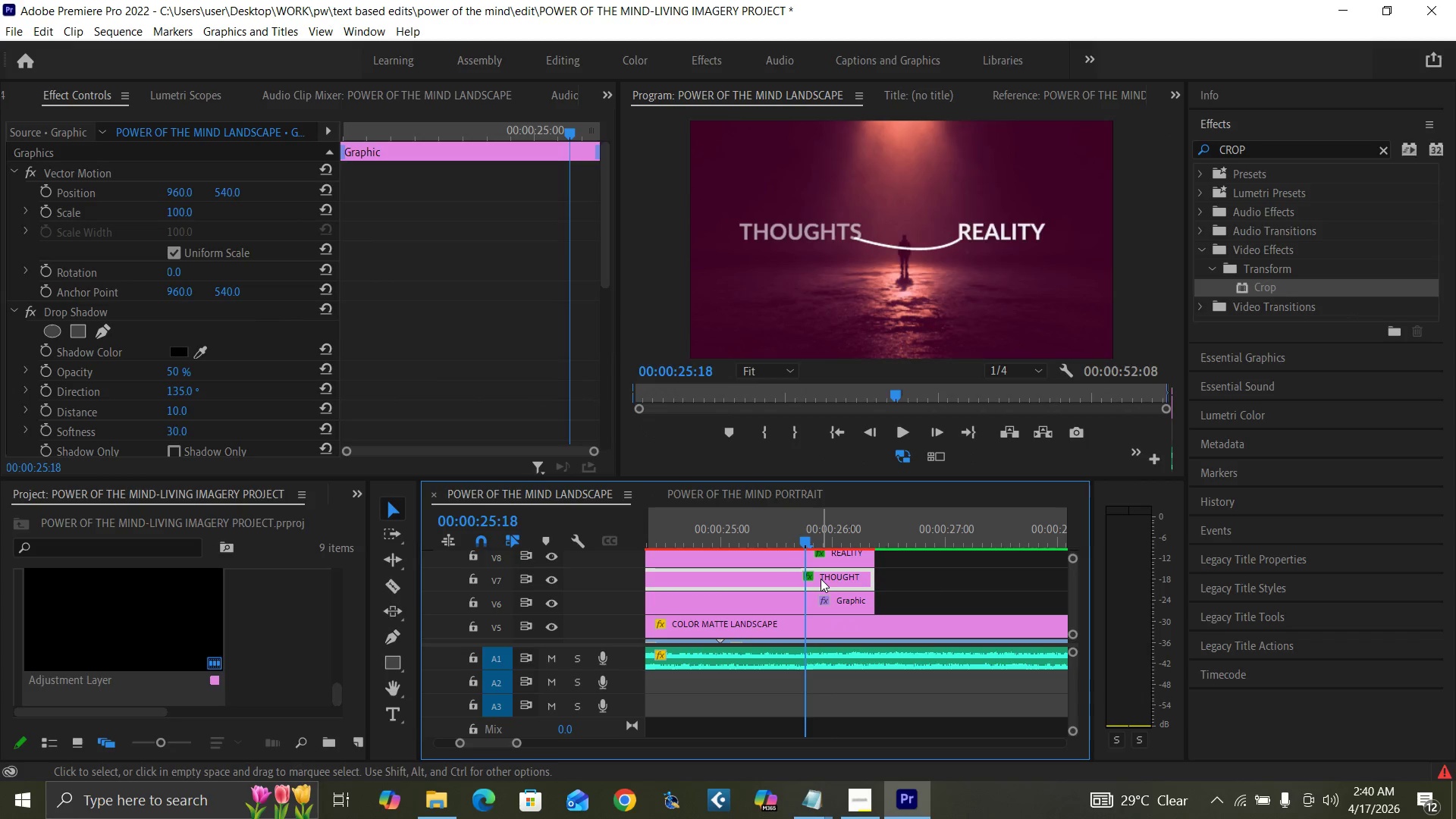 
key(ArrowLeft)
 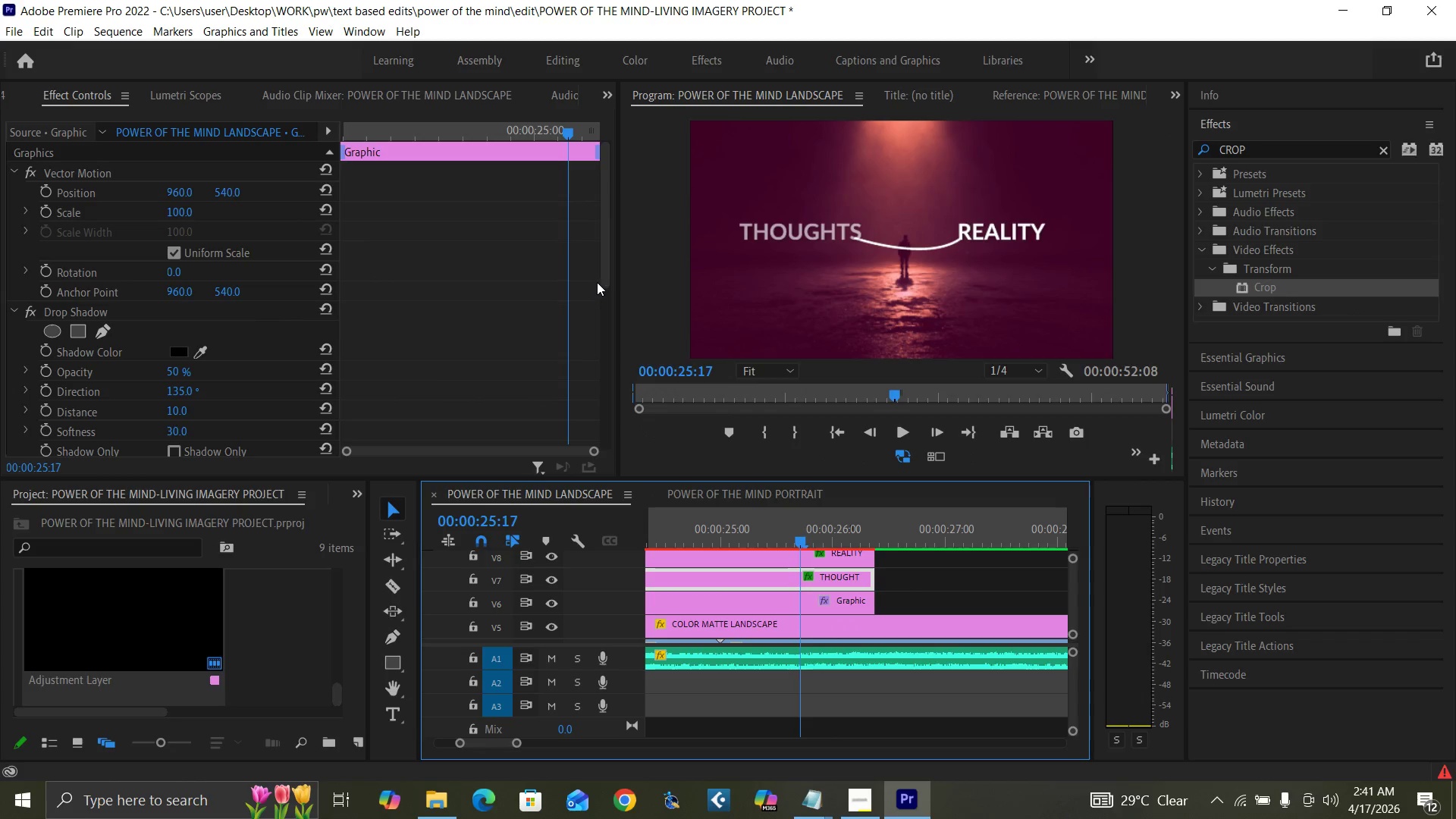 
left_click_drag(start_coordinate=[603, 273], to_coordinate=[633, 457])
 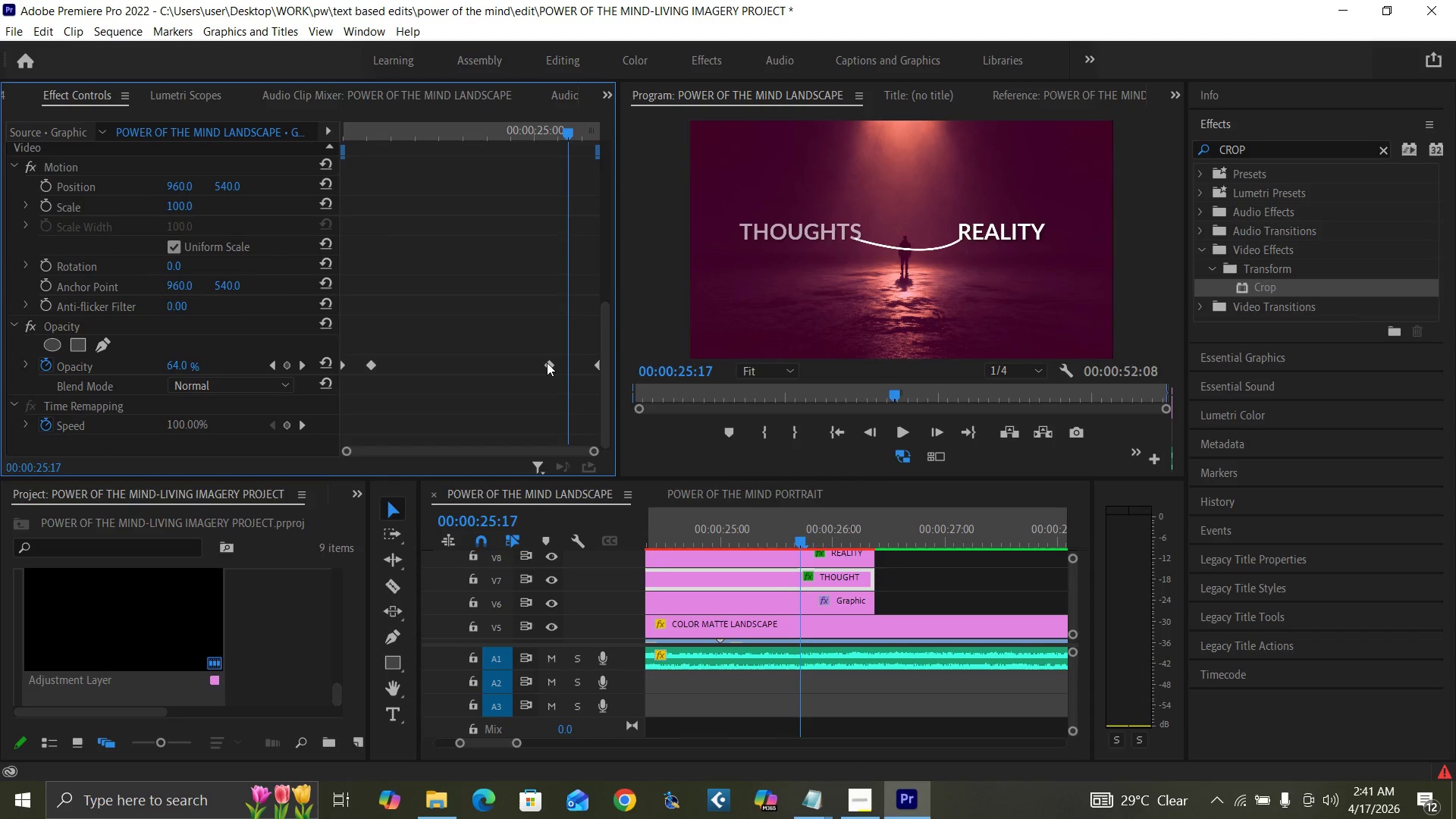 
left_click_drag(start_coordinate=[549, 363], to_coordinate=[566, 365])
 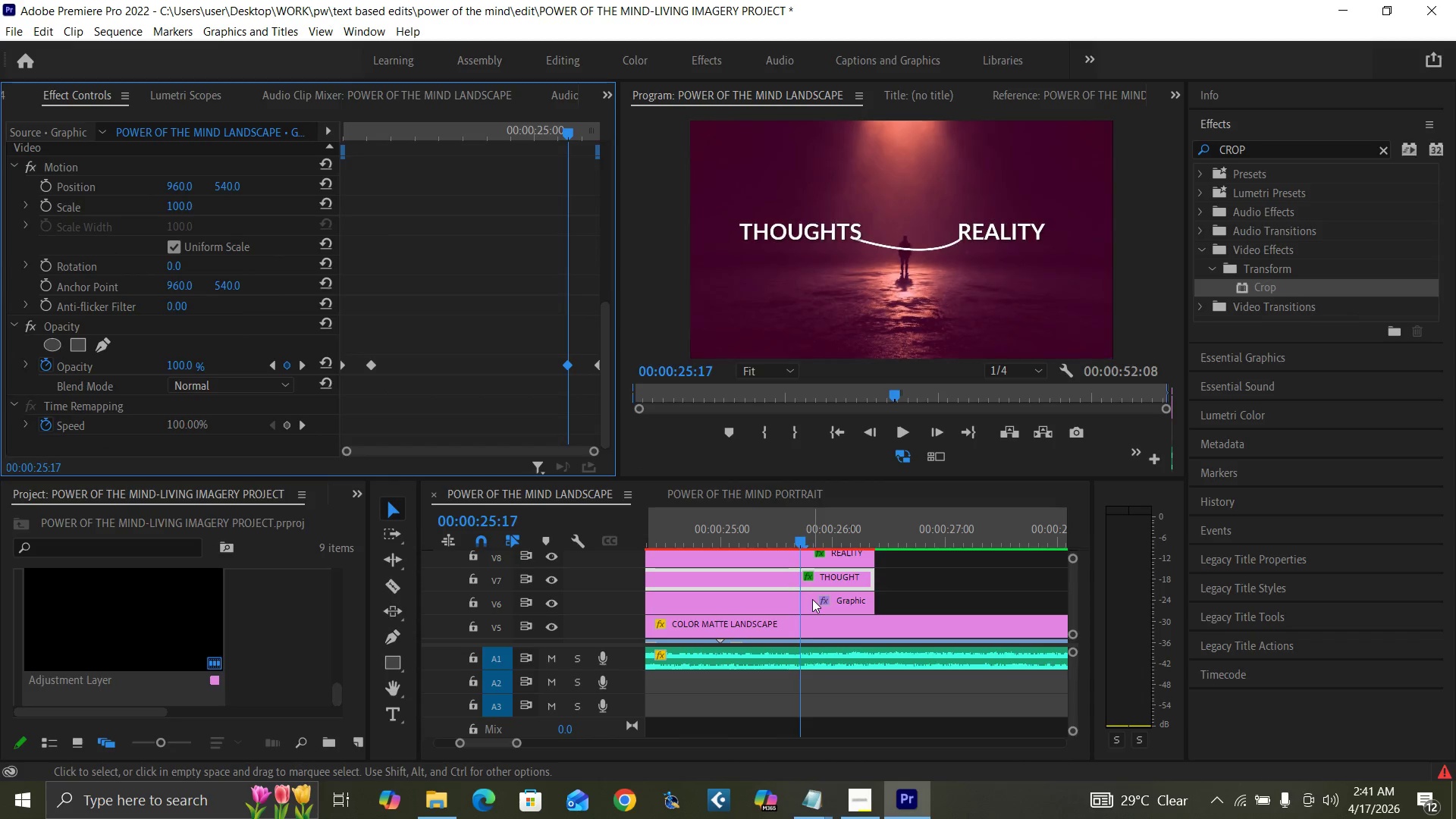 
left_click([812, 599])
 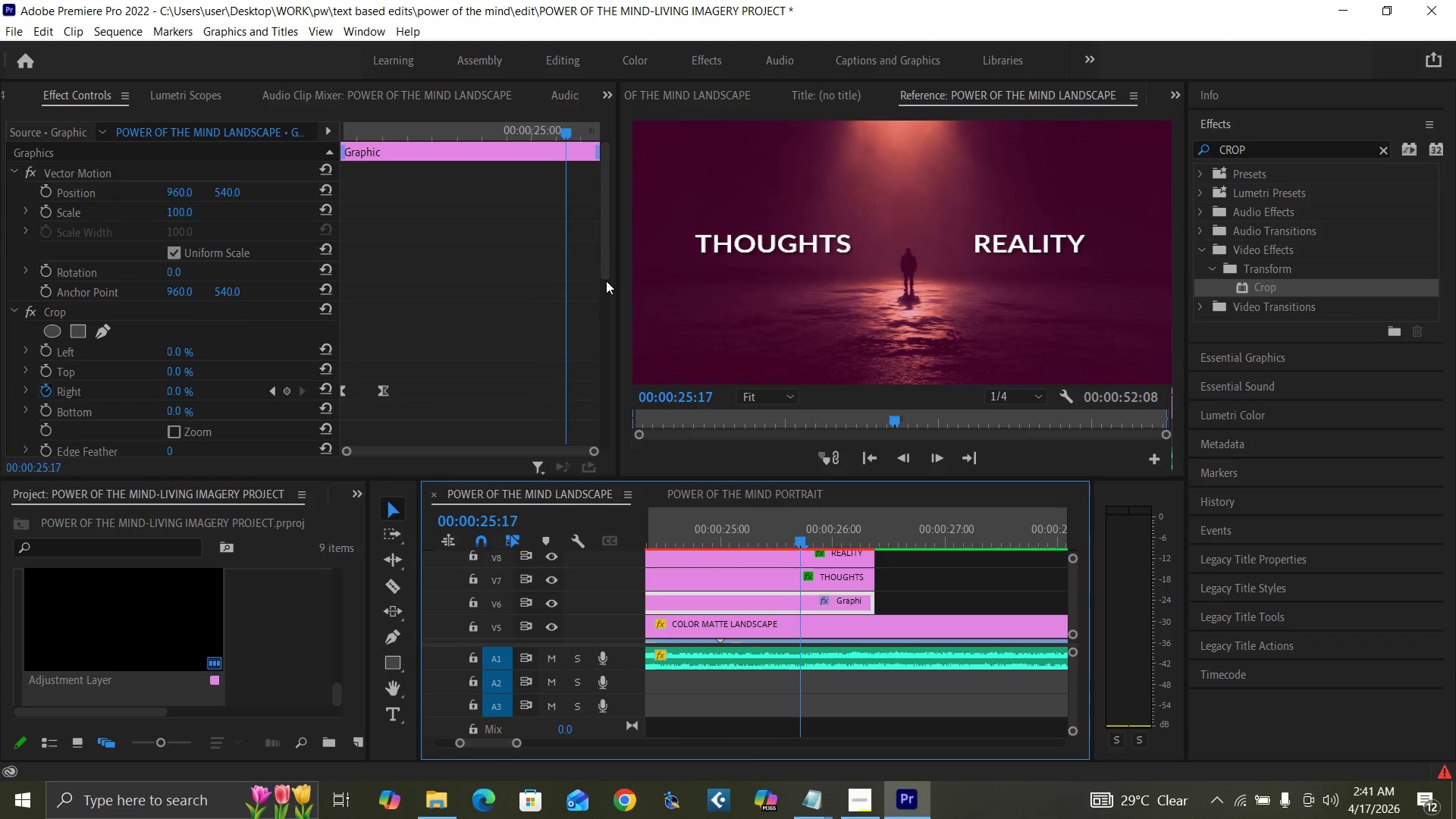 
left_click_drag(start_coordinate=[606, 270], to_coordinate=[610, 460])
 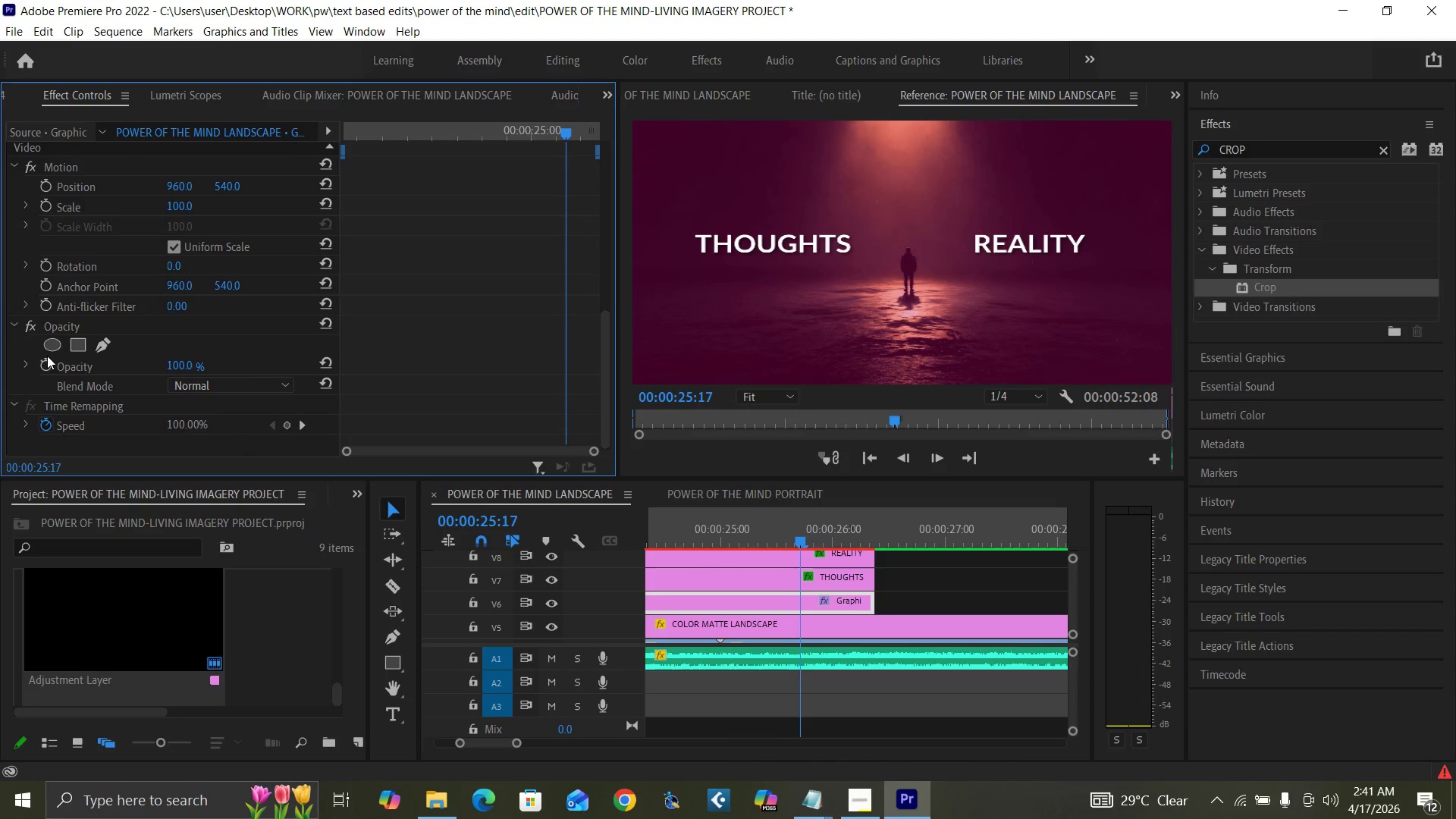 
left_click([47, 362])
 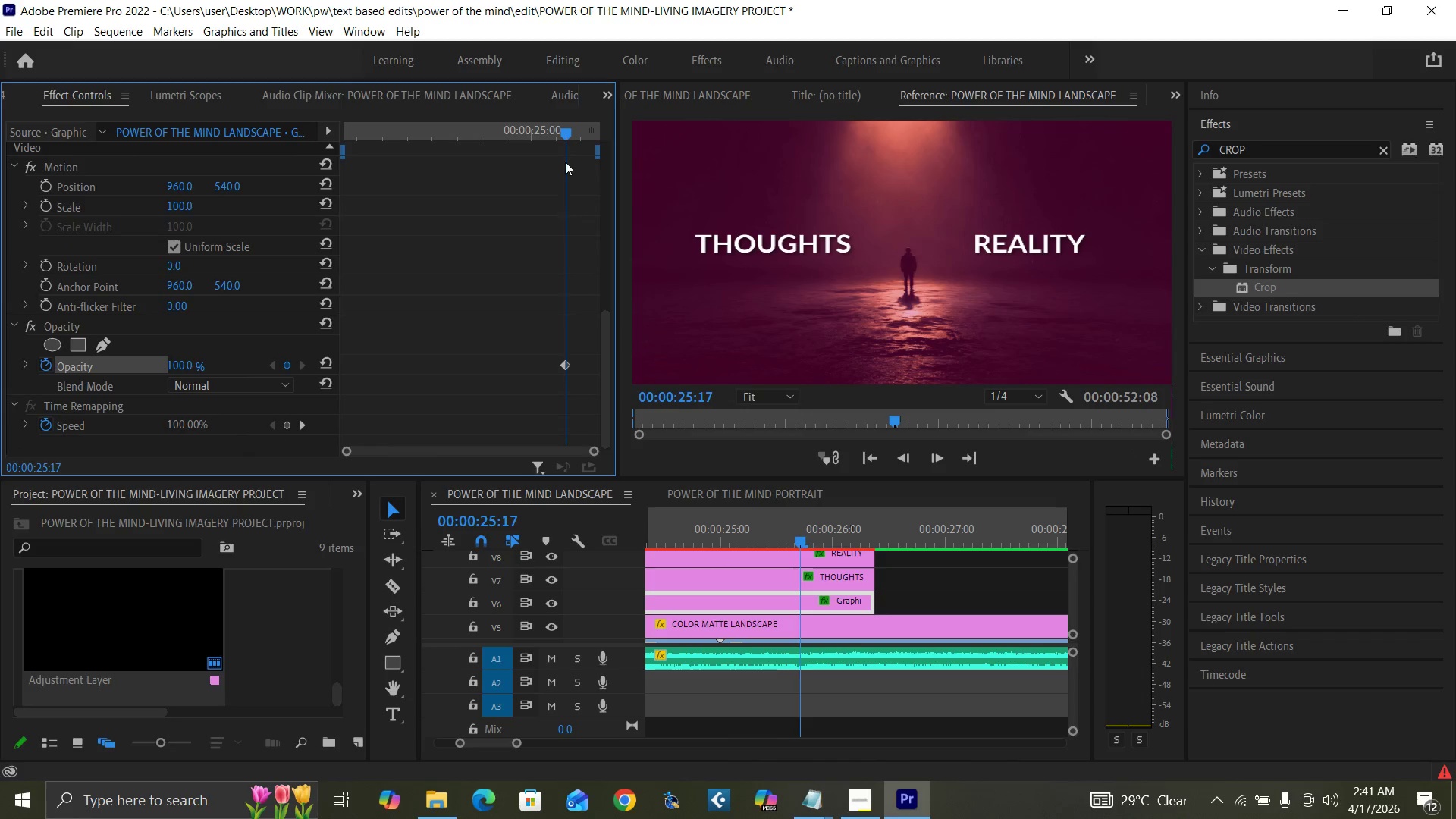 
left_click_drag(start_coordinate=[562, 131], to_coordinate=[595, 159])
 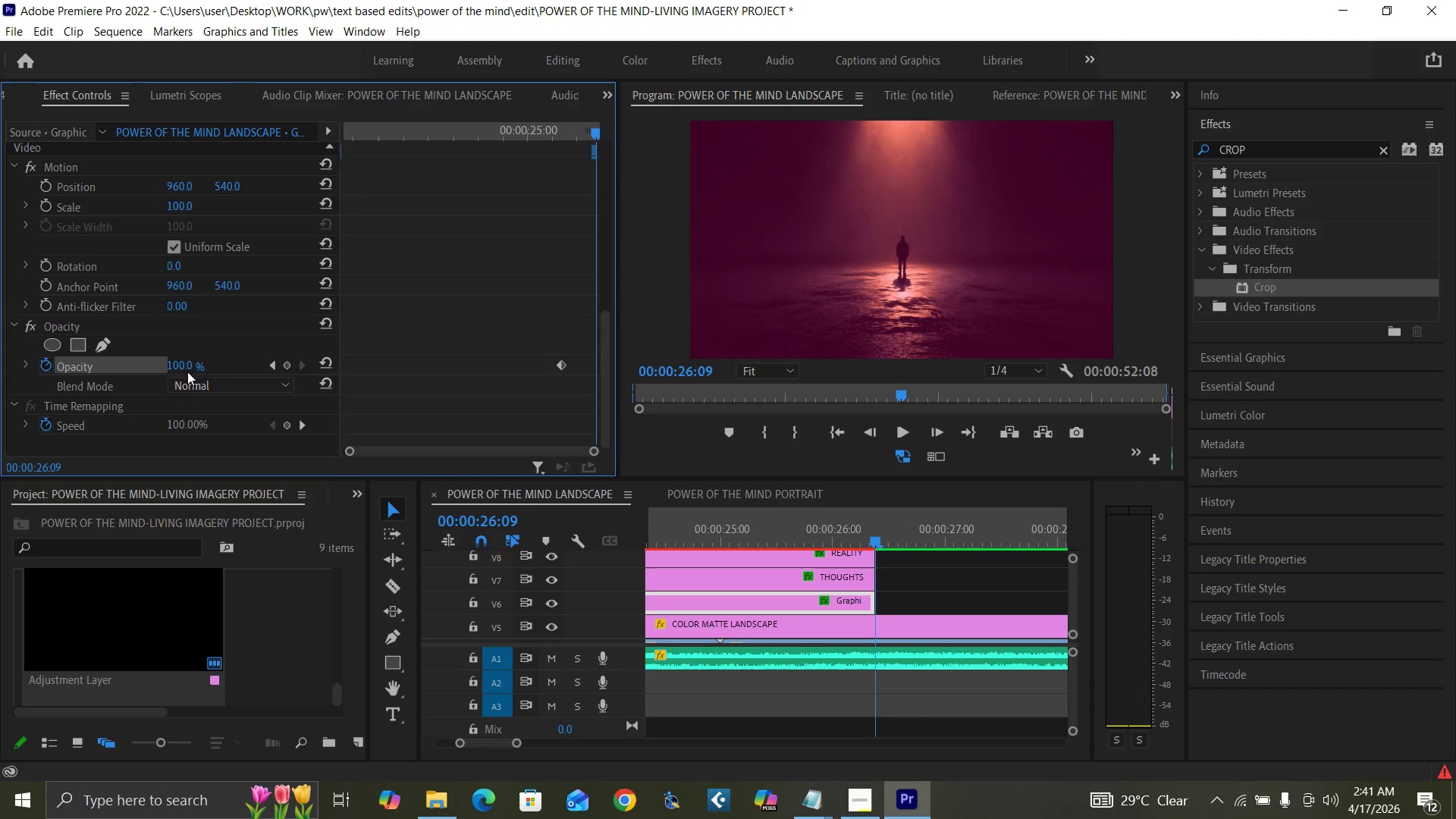 
left_click([180, 366])
 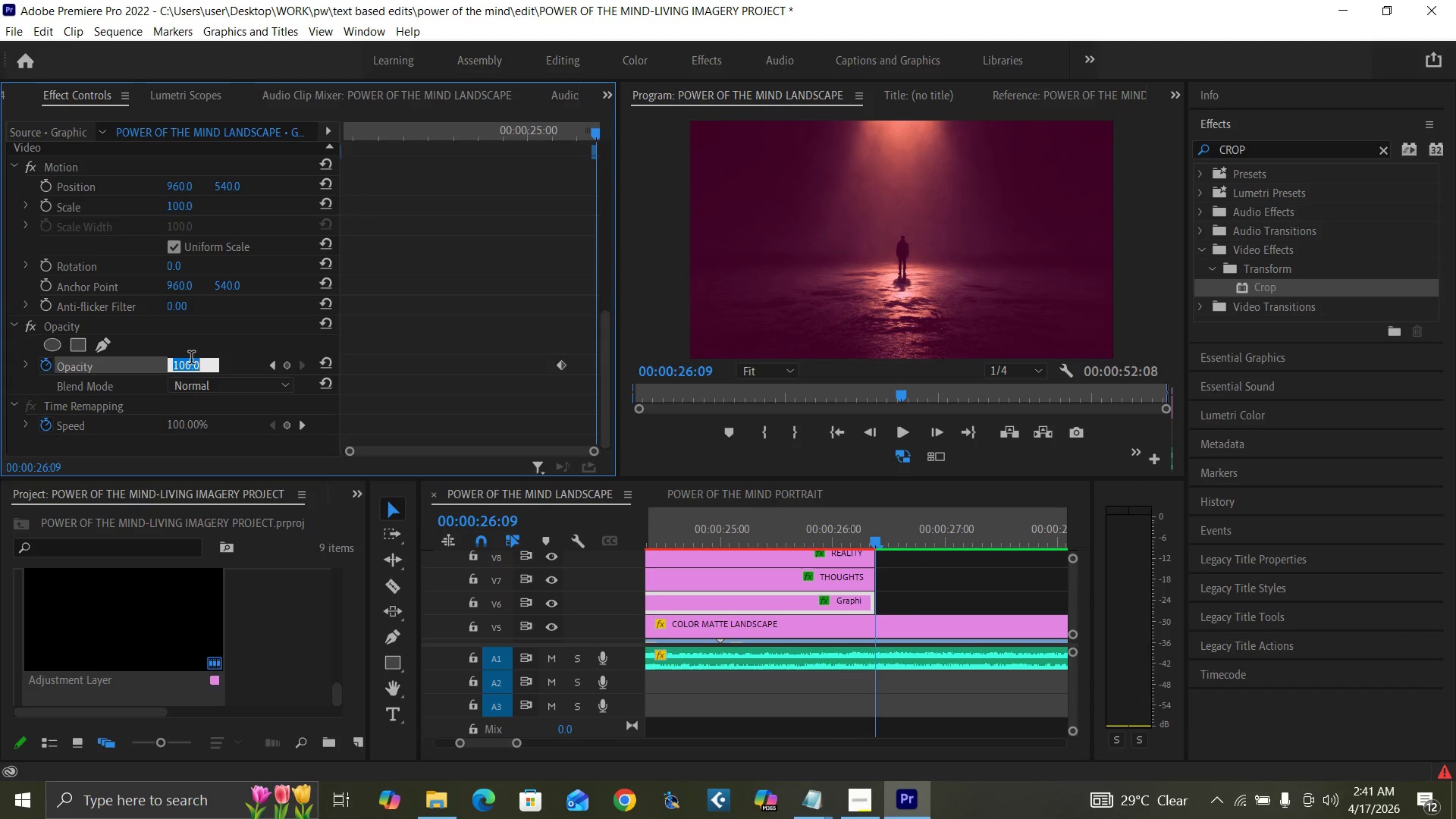 
key(0)
 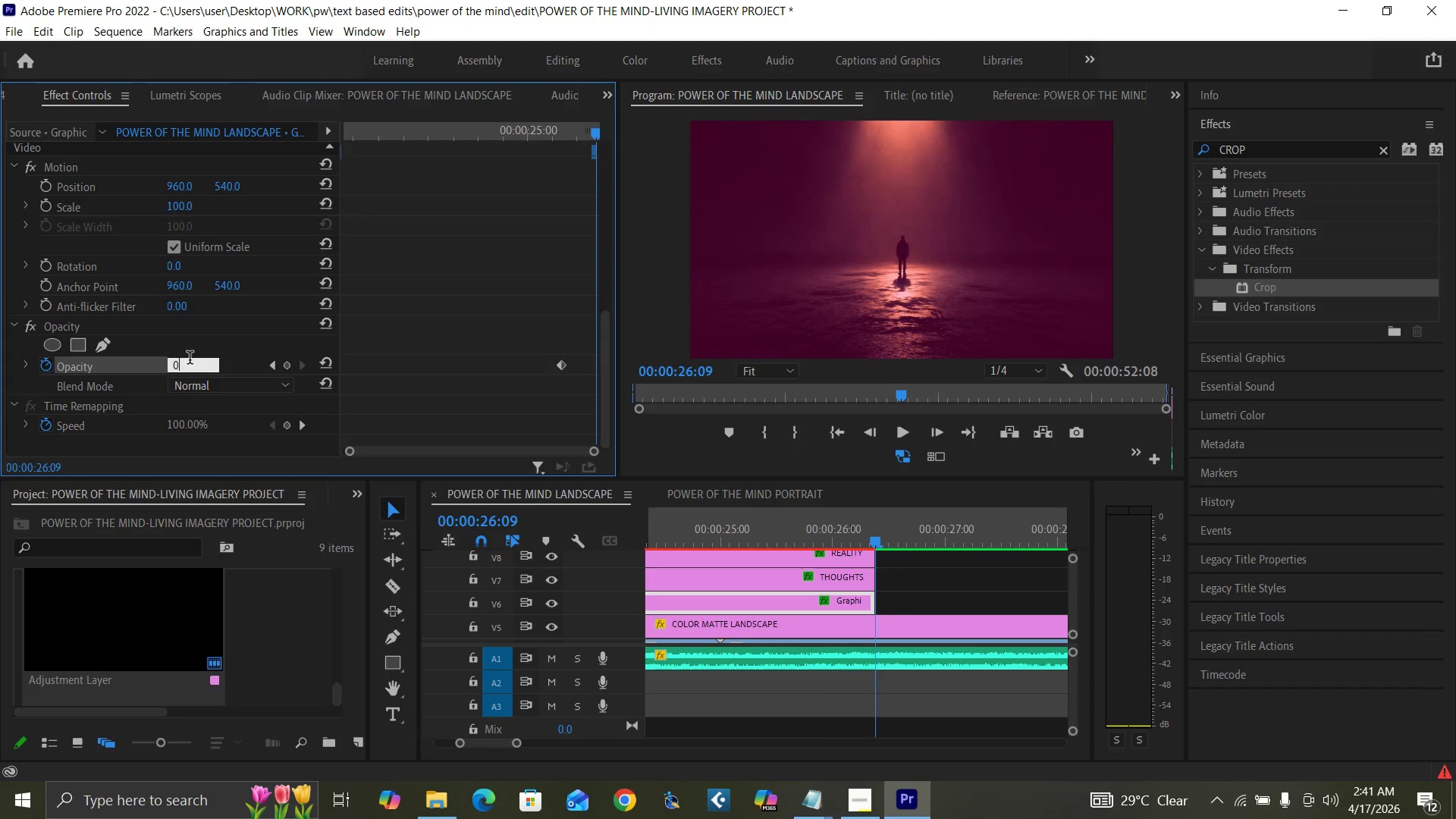 
key(Enter)
 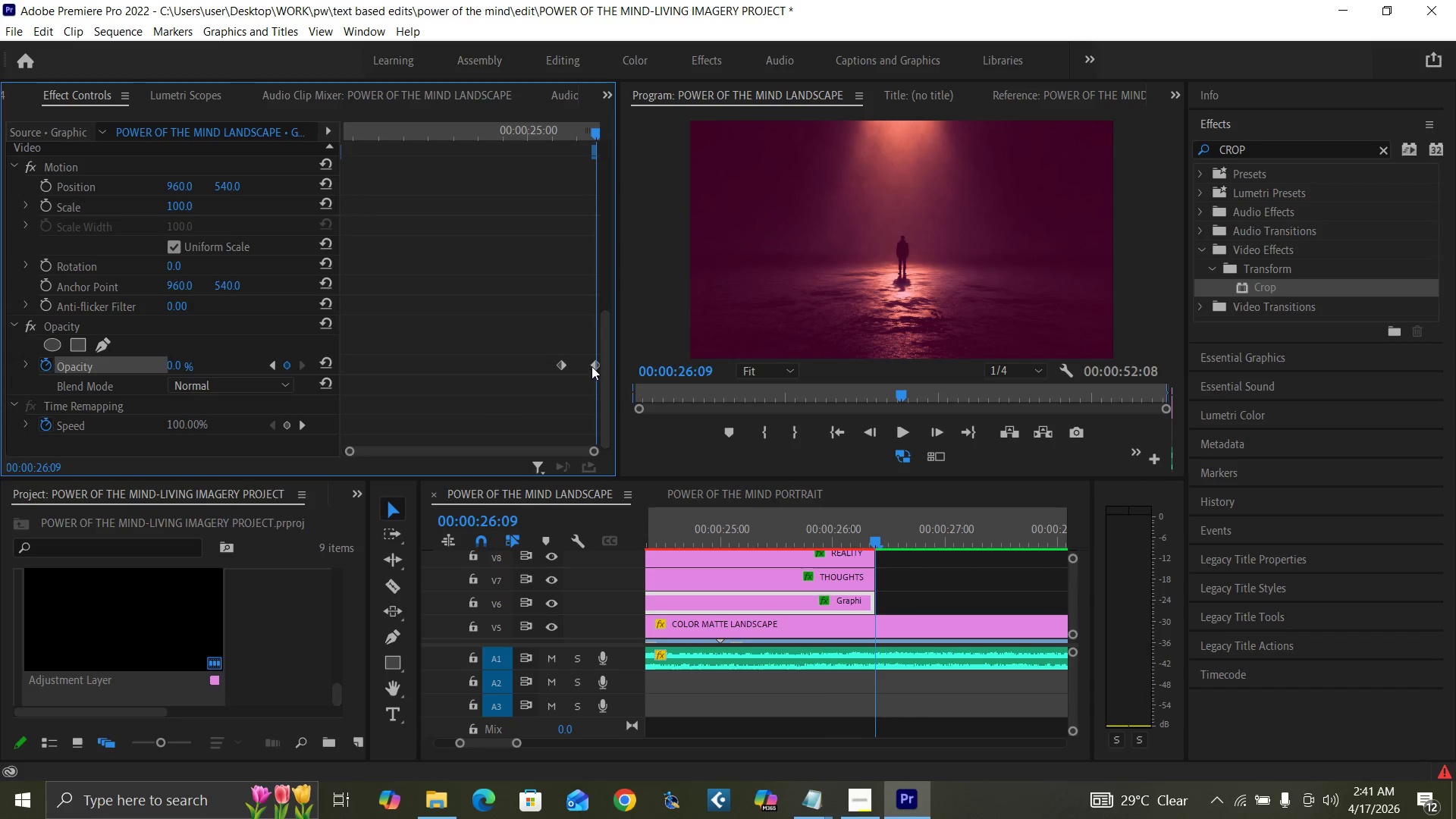 
left_click_drag(start_coordinate=[595, 362], to_coordinate=[606, 367])
 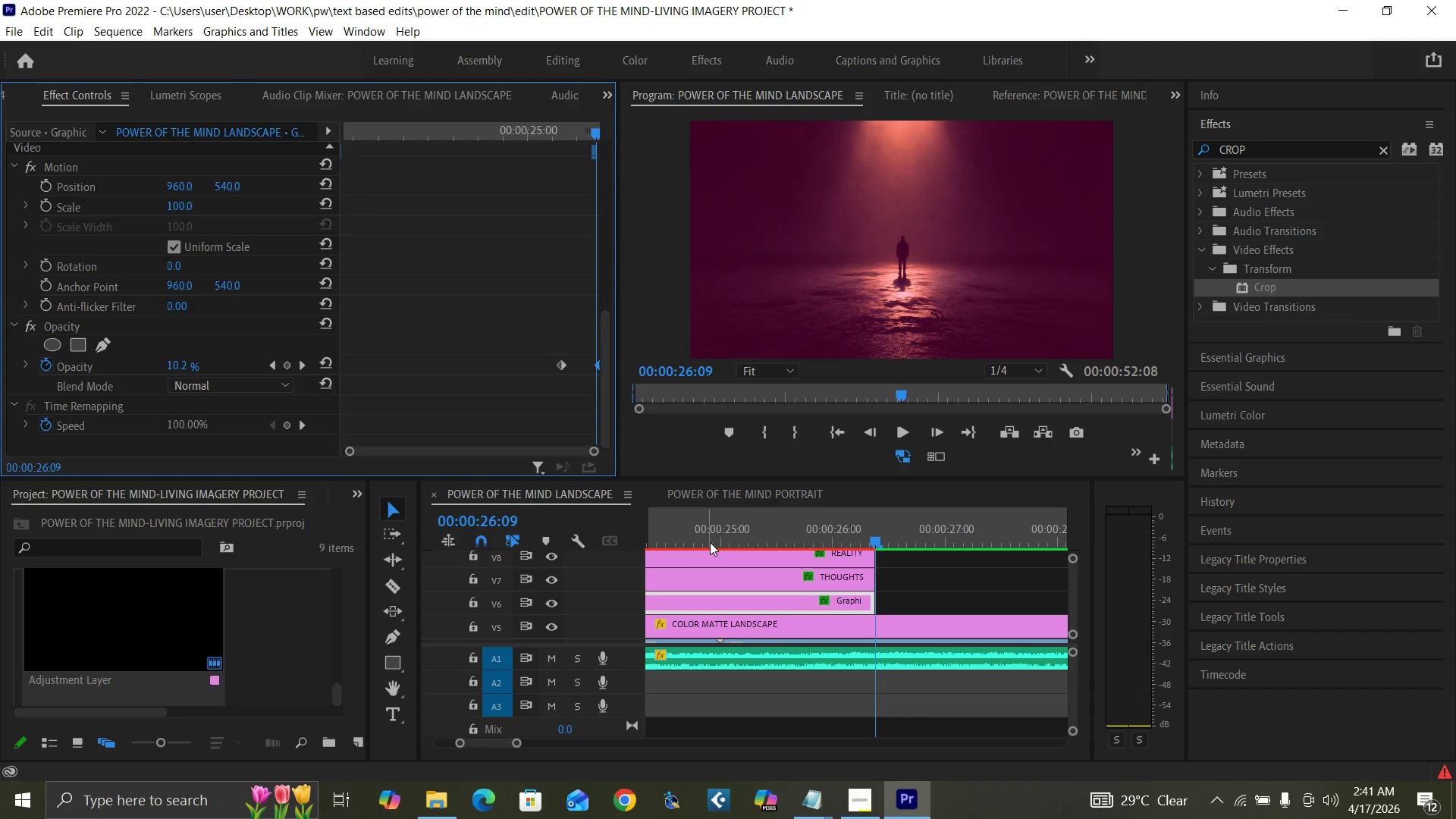 
left_click([710, 542])
 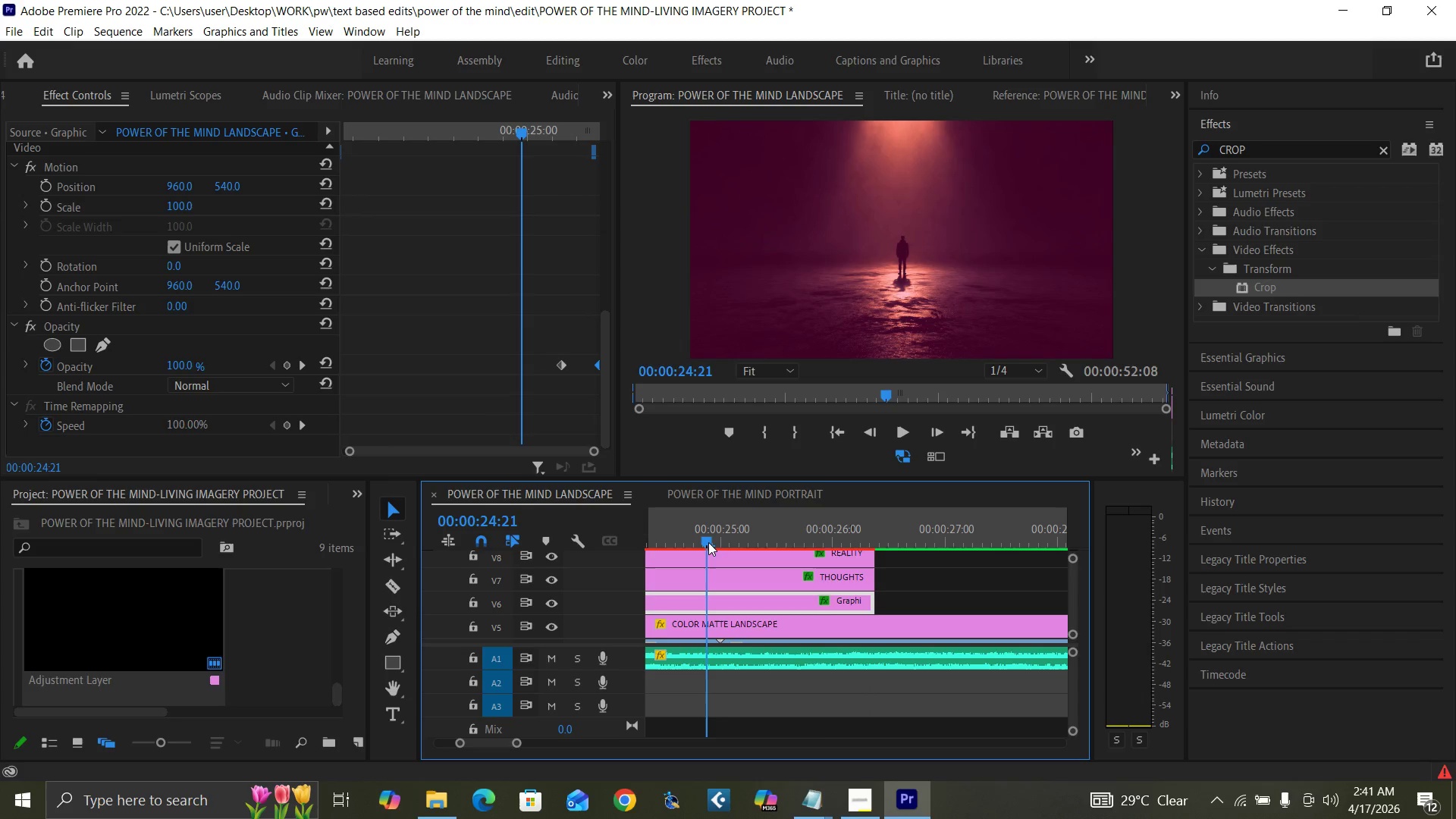 
key(Space)
 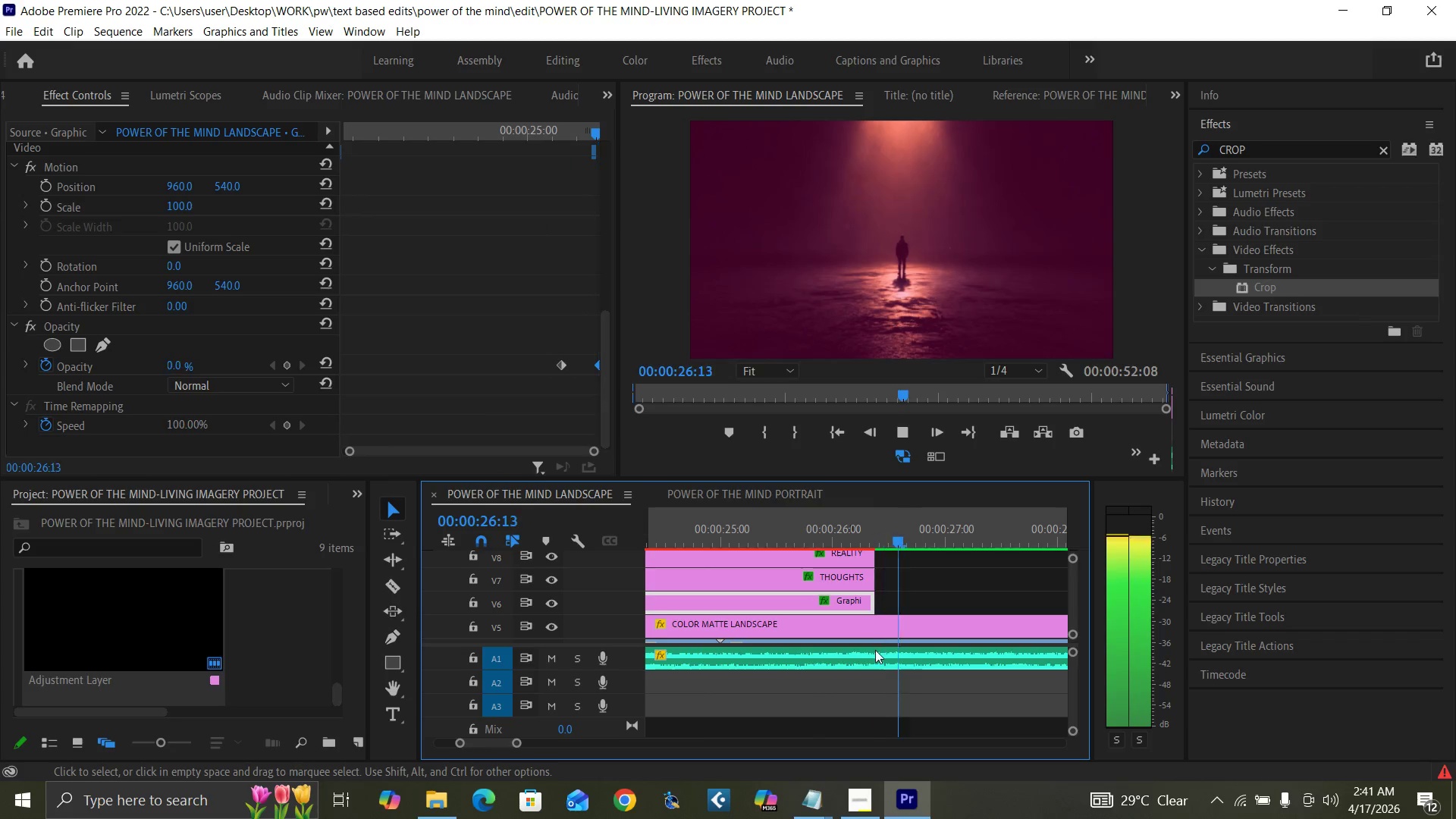 
key(Space)
 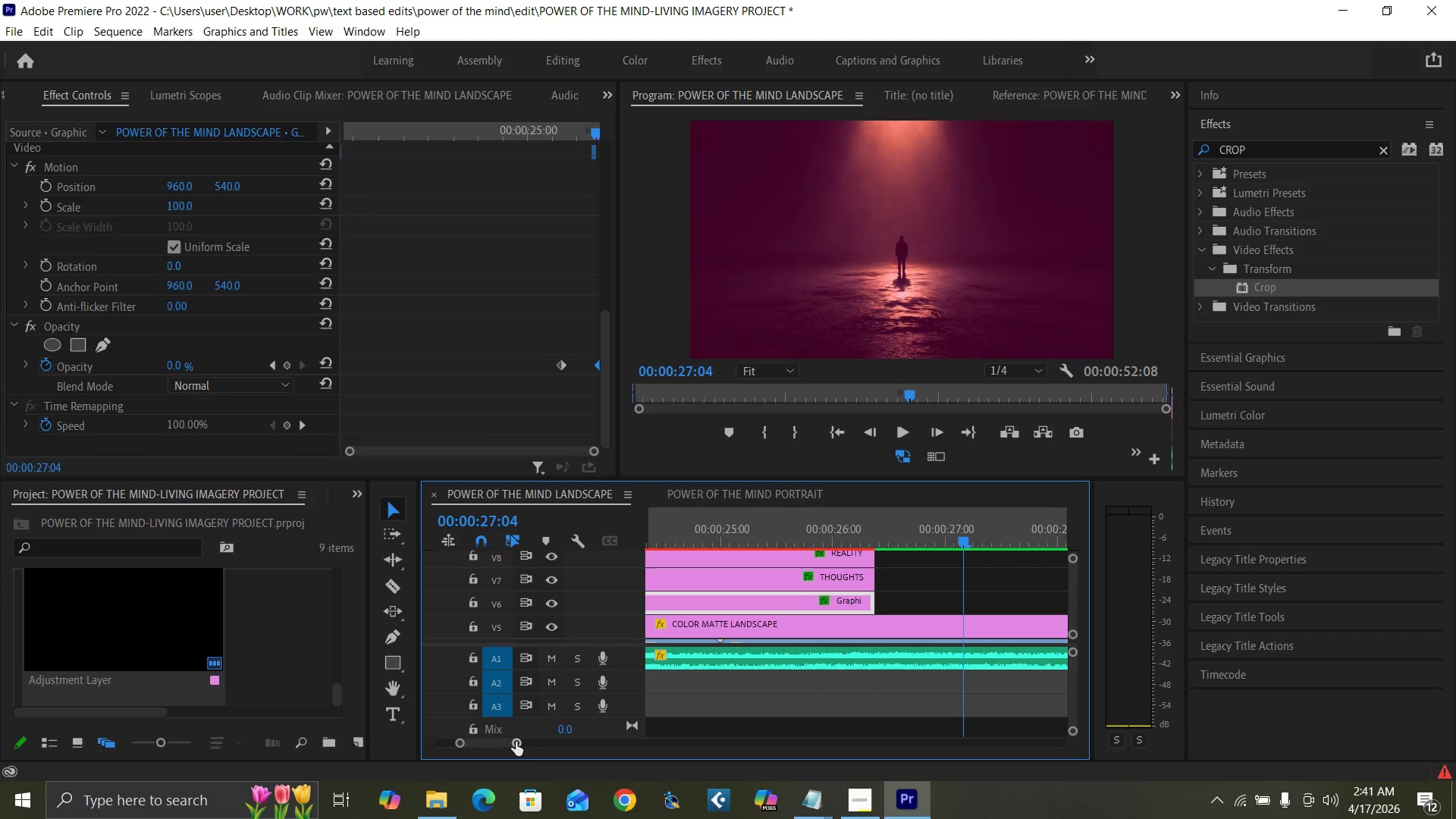 
left_click_drag(start_coordinate=[516, 742], to_coordinate=[548, 761])
 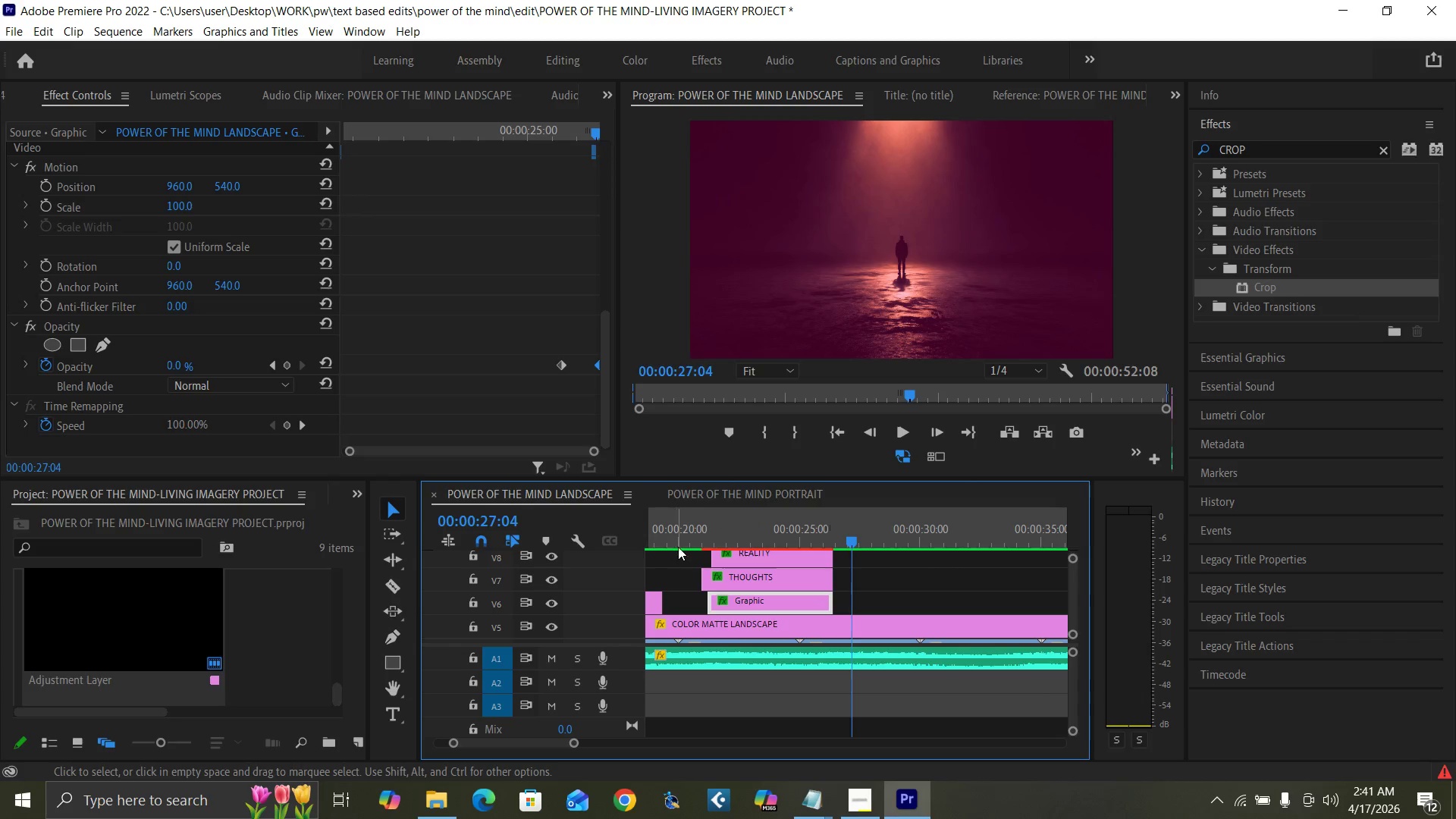 
left_click([687, 535])
 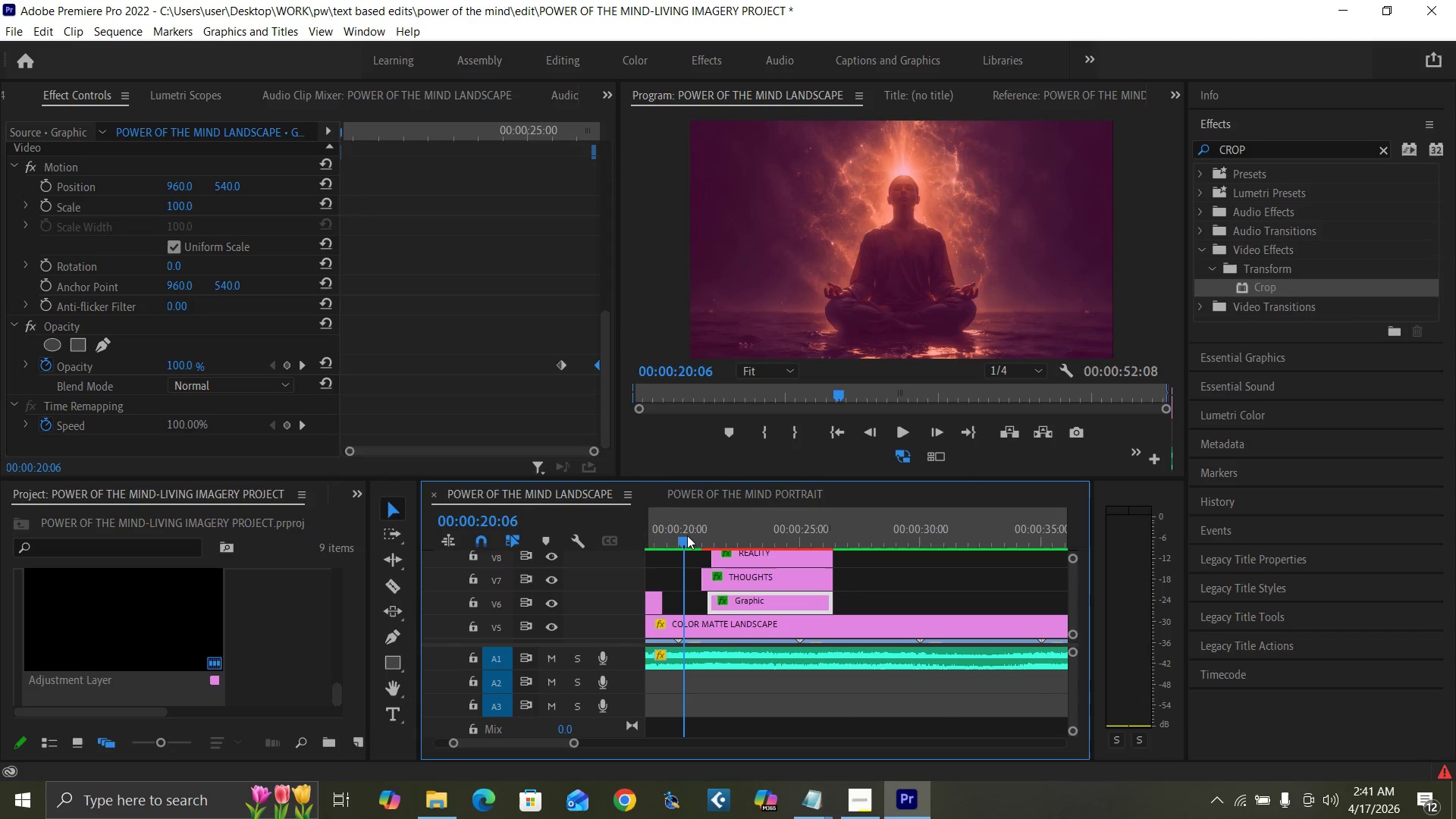 
key(Space)
 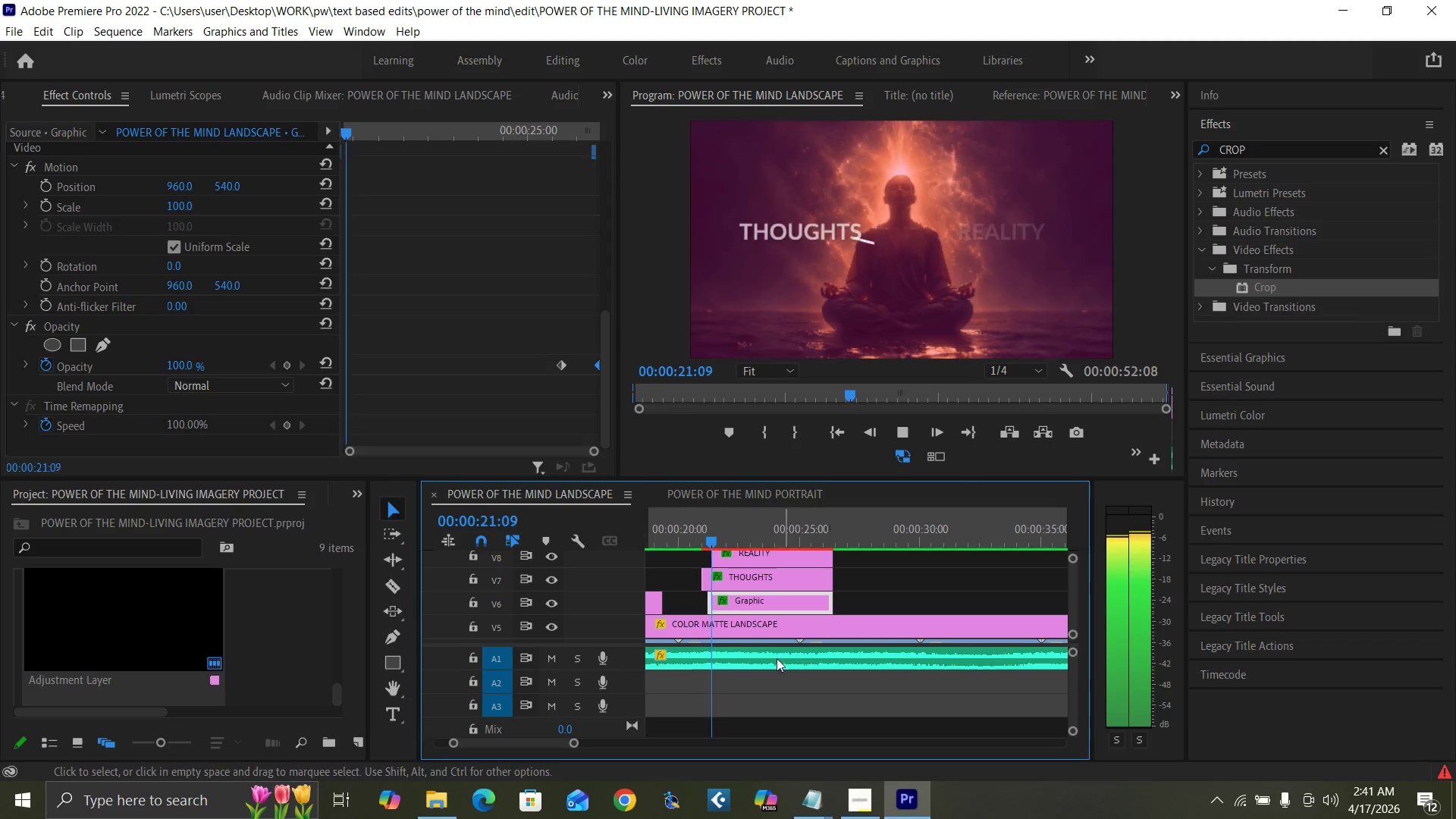 
mouse_move([755, 606])
 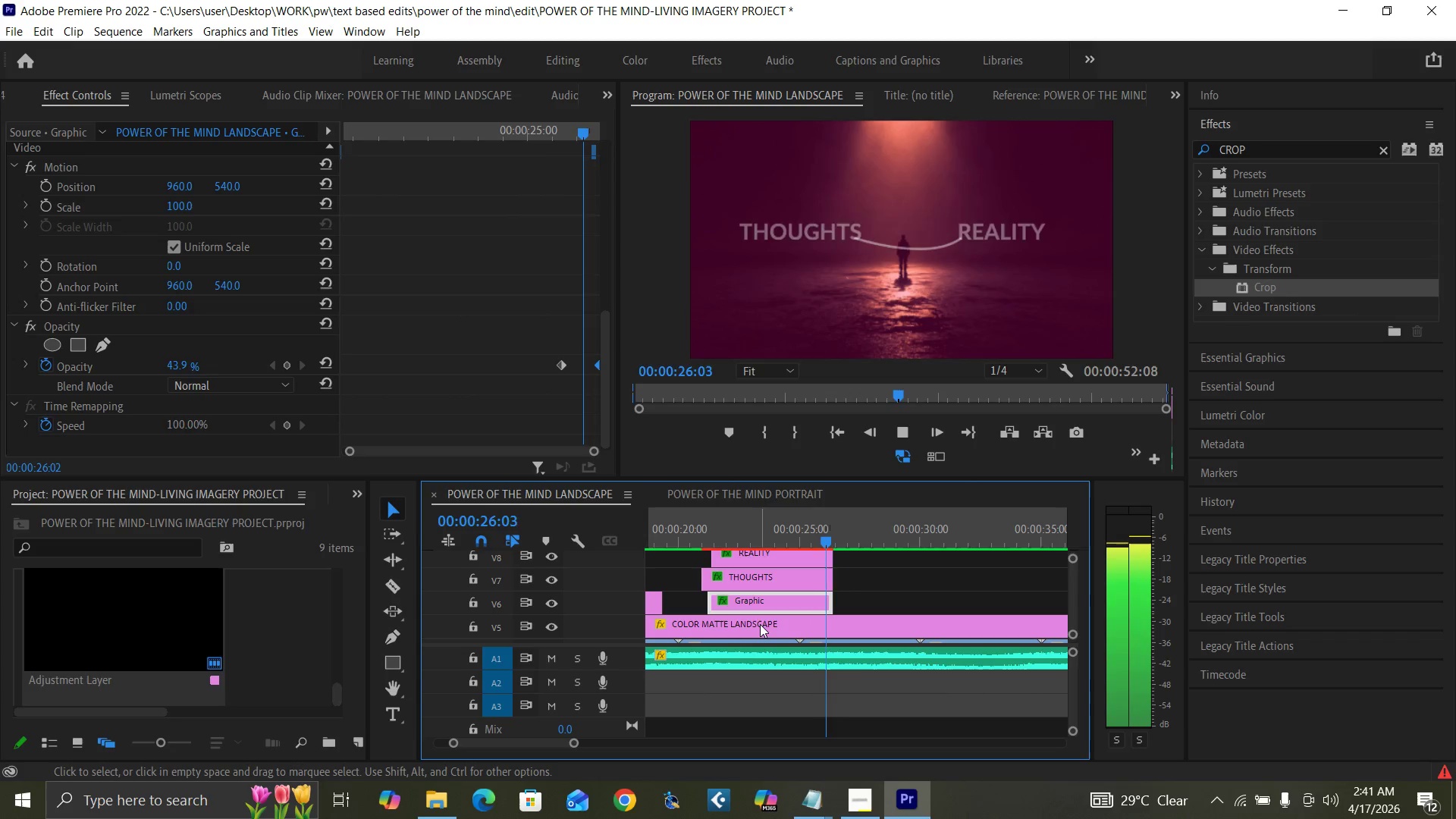 
key(Space)
 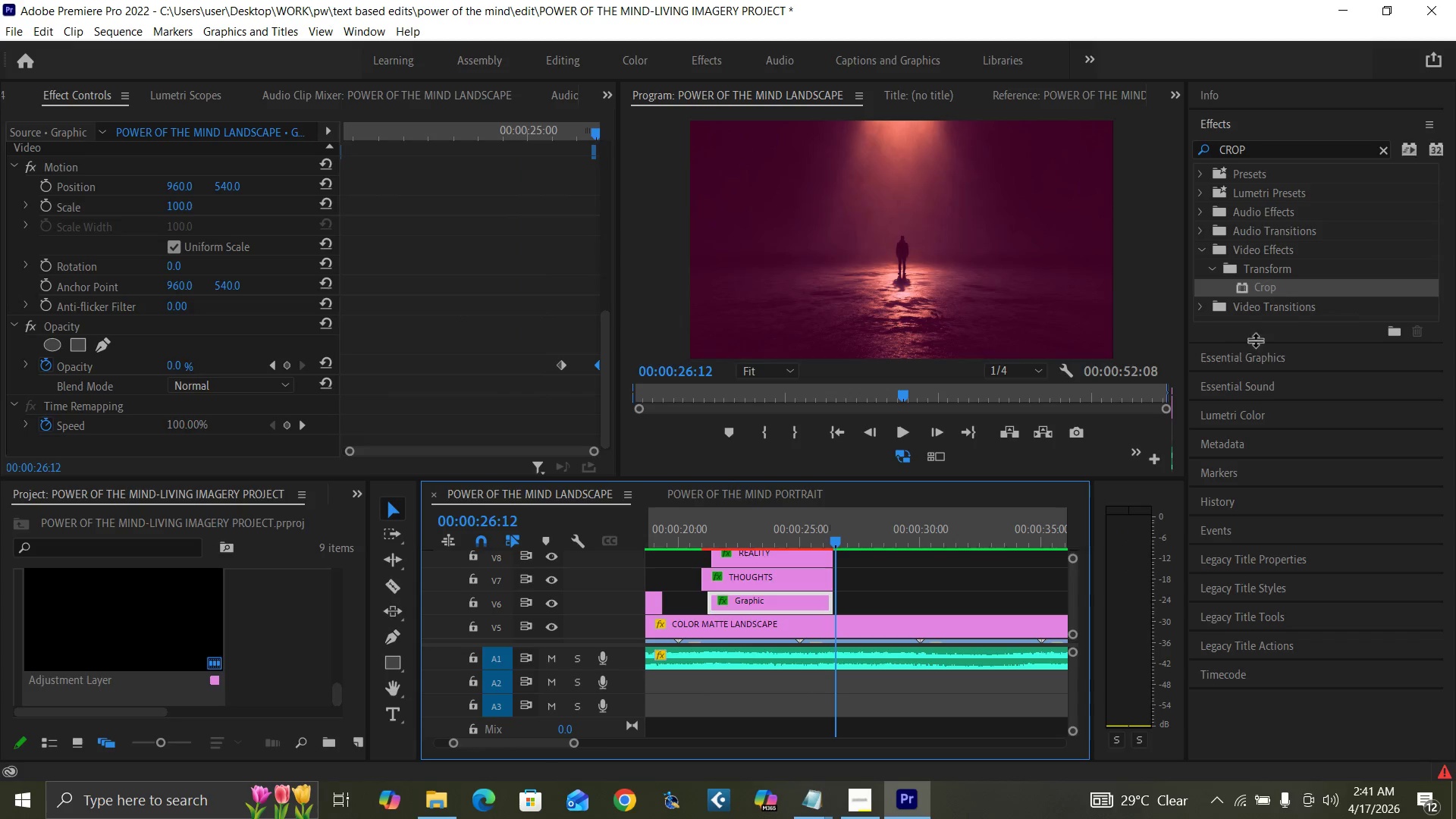 
left_click([1266, 360])
 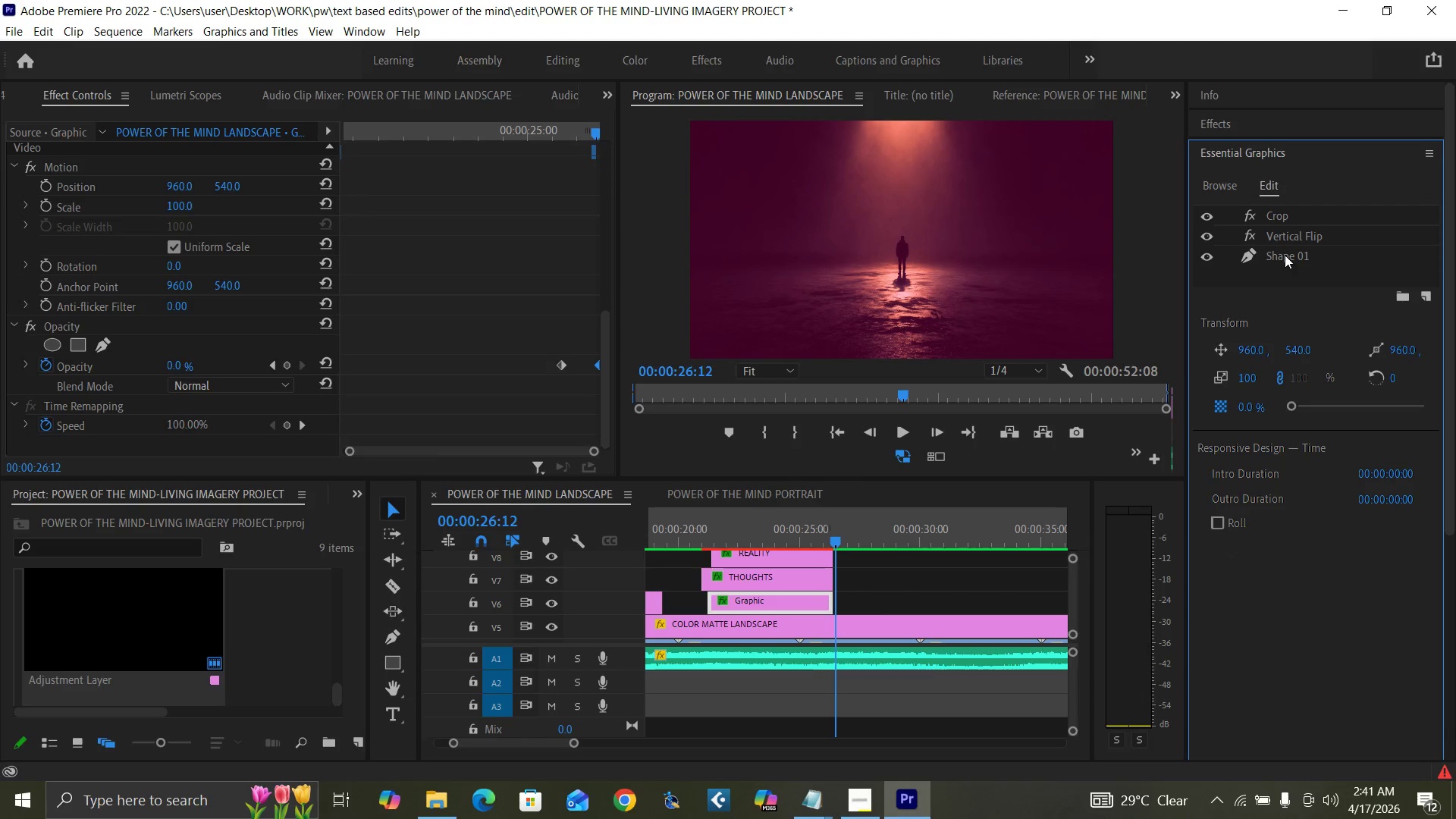 
double_click([1285, 255])
 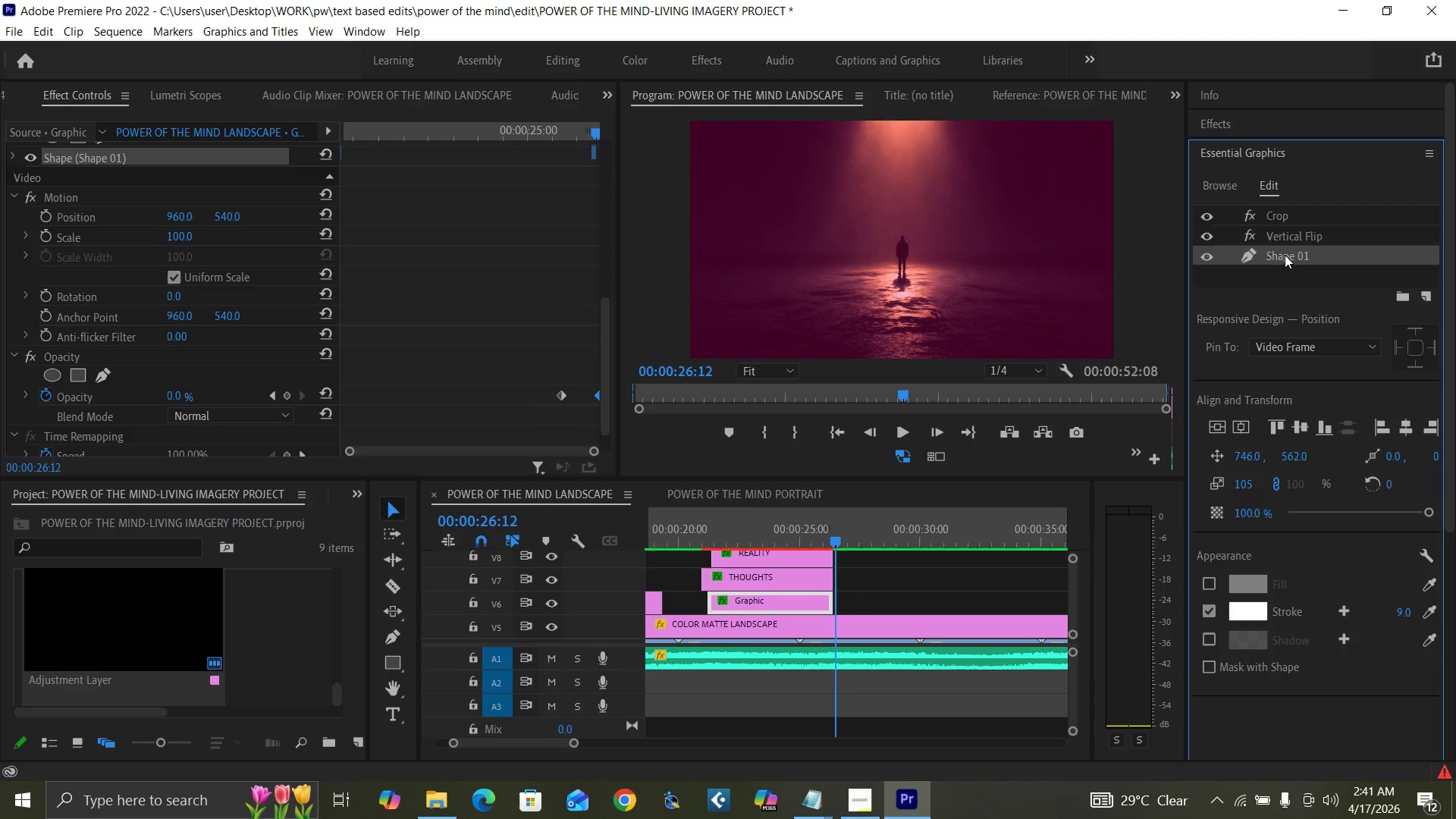 
double_click([1285, 255])
 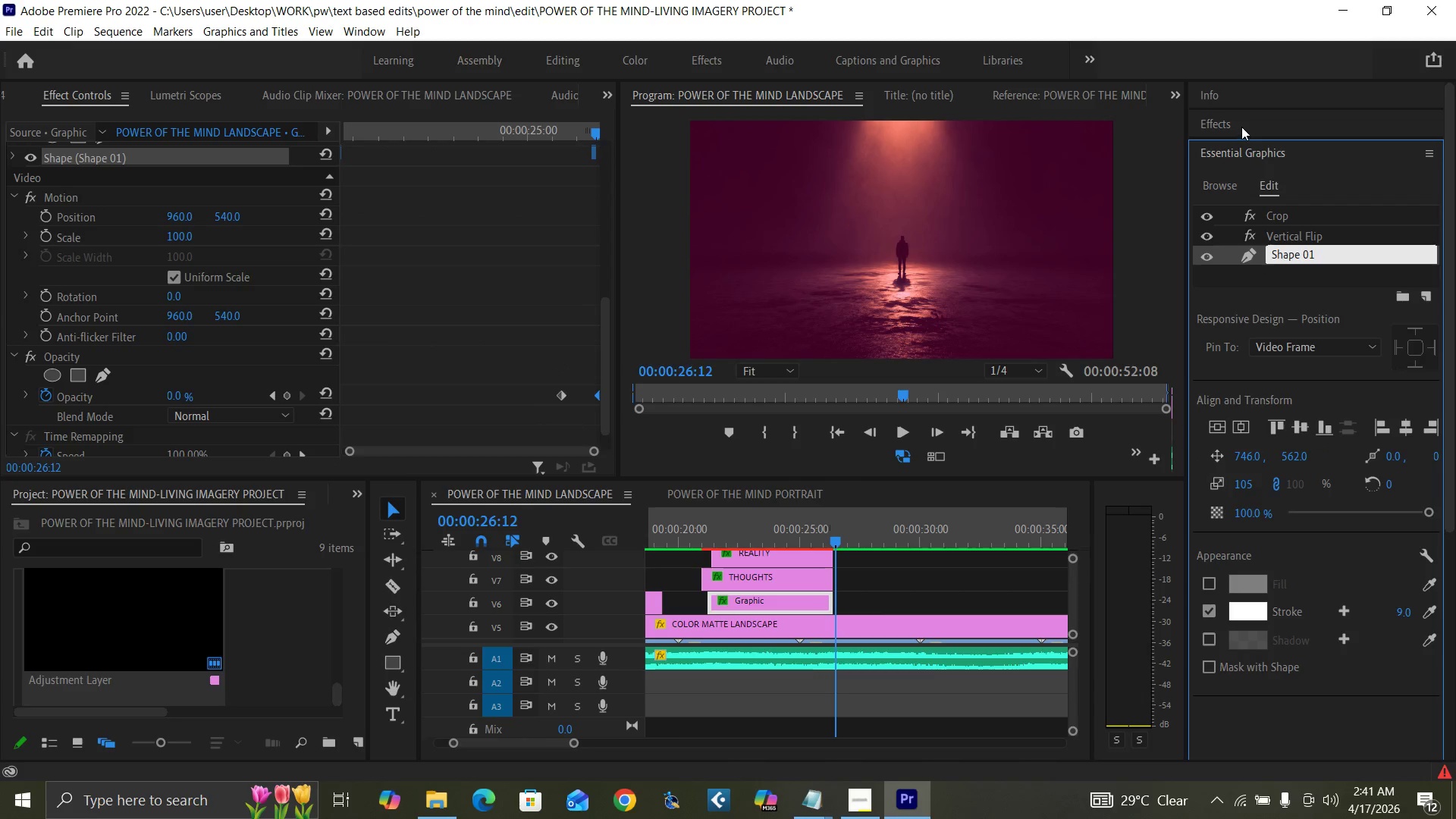 
left_click([1241, 126])
 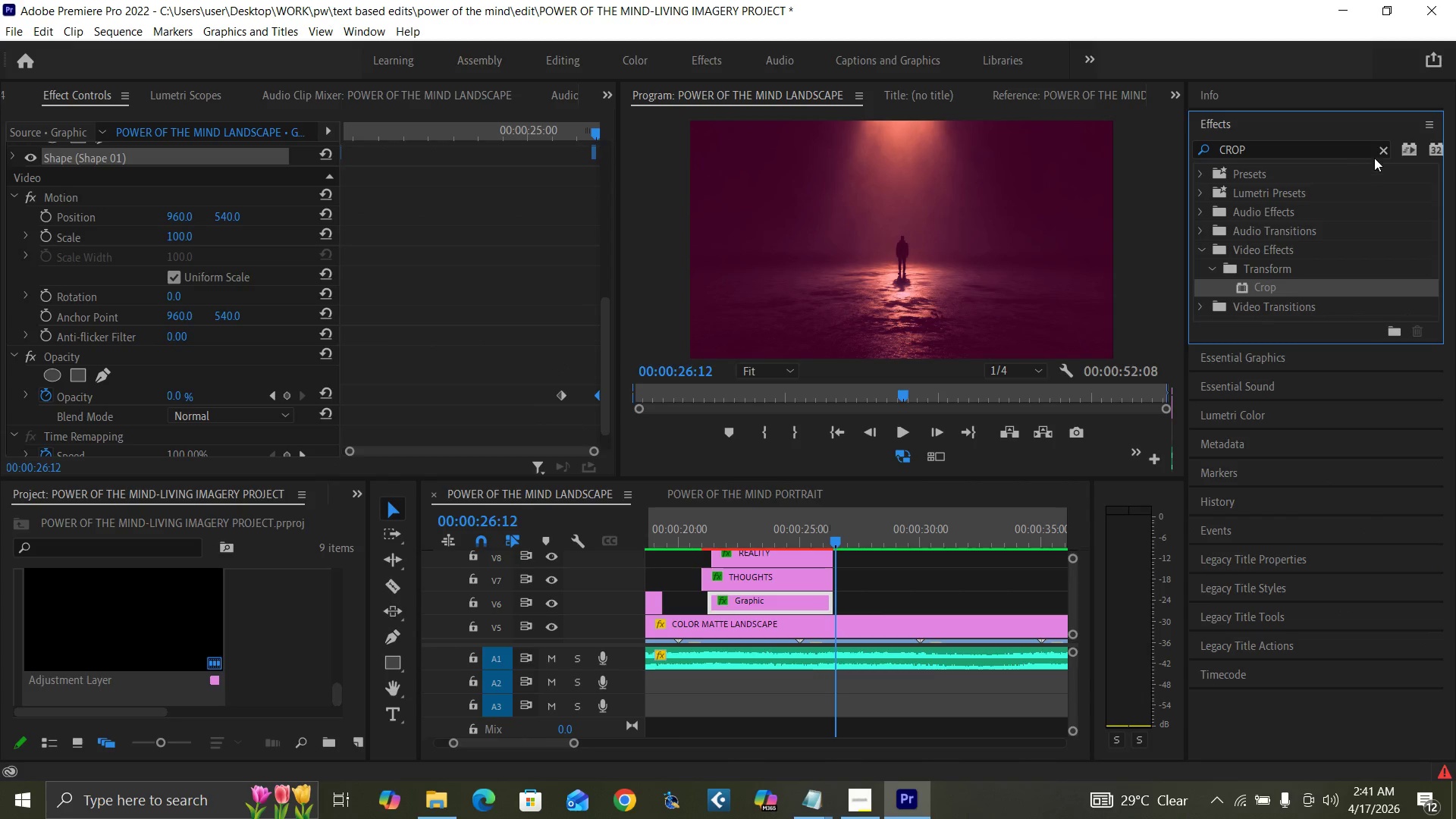 
left_click([1379, 148])
 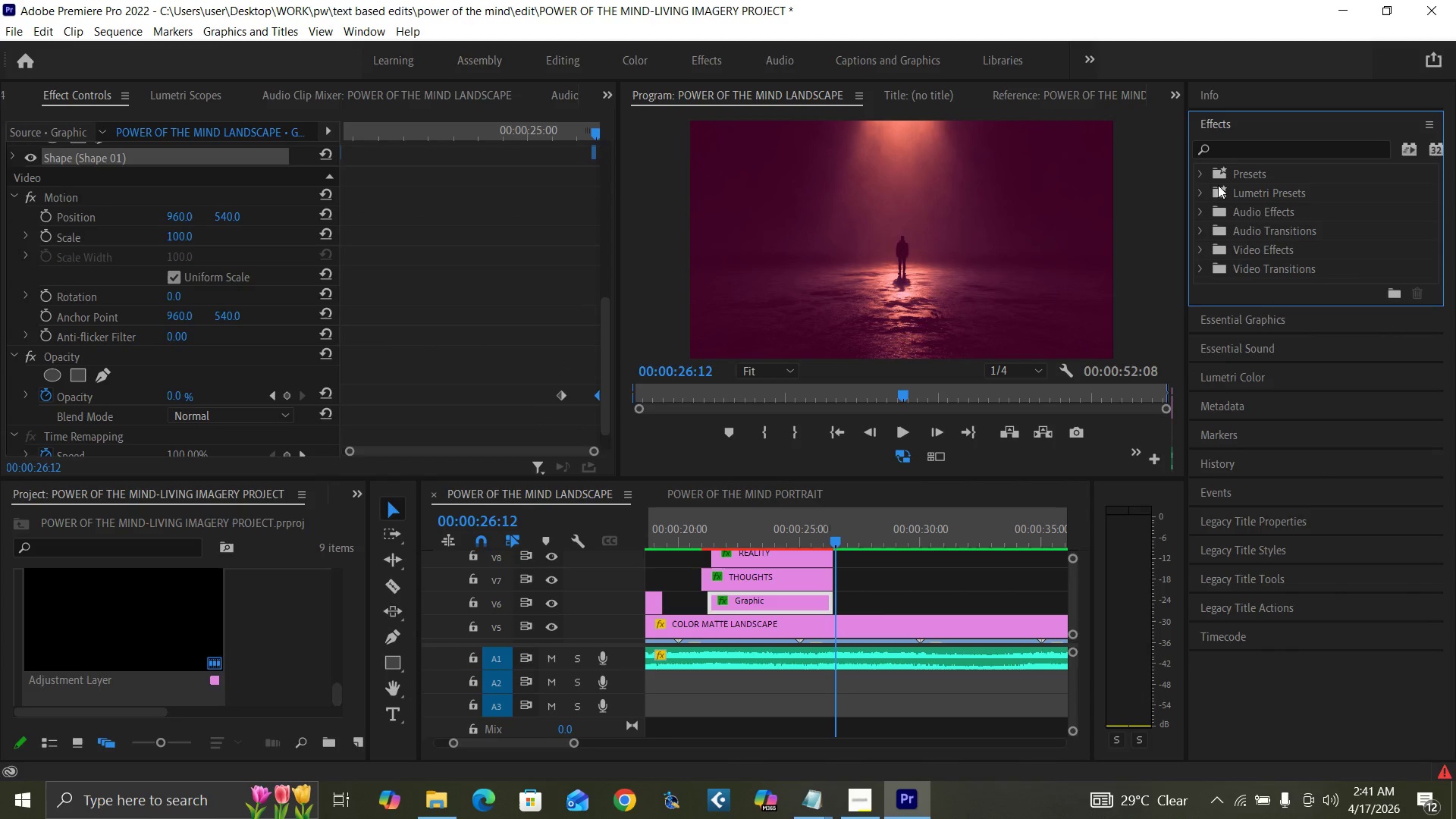 
left_click([1232, 149])
 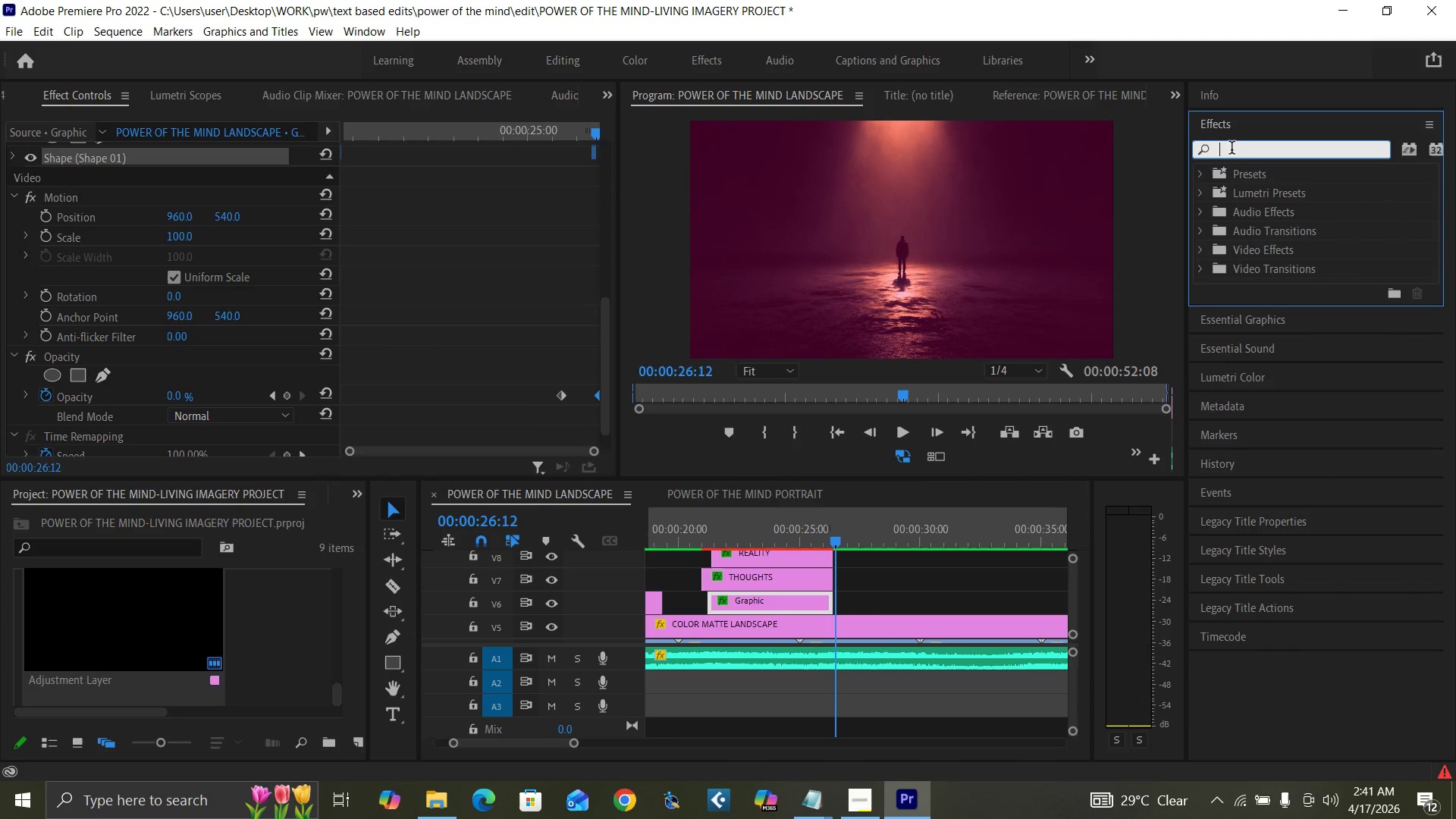 
type(DROP)
 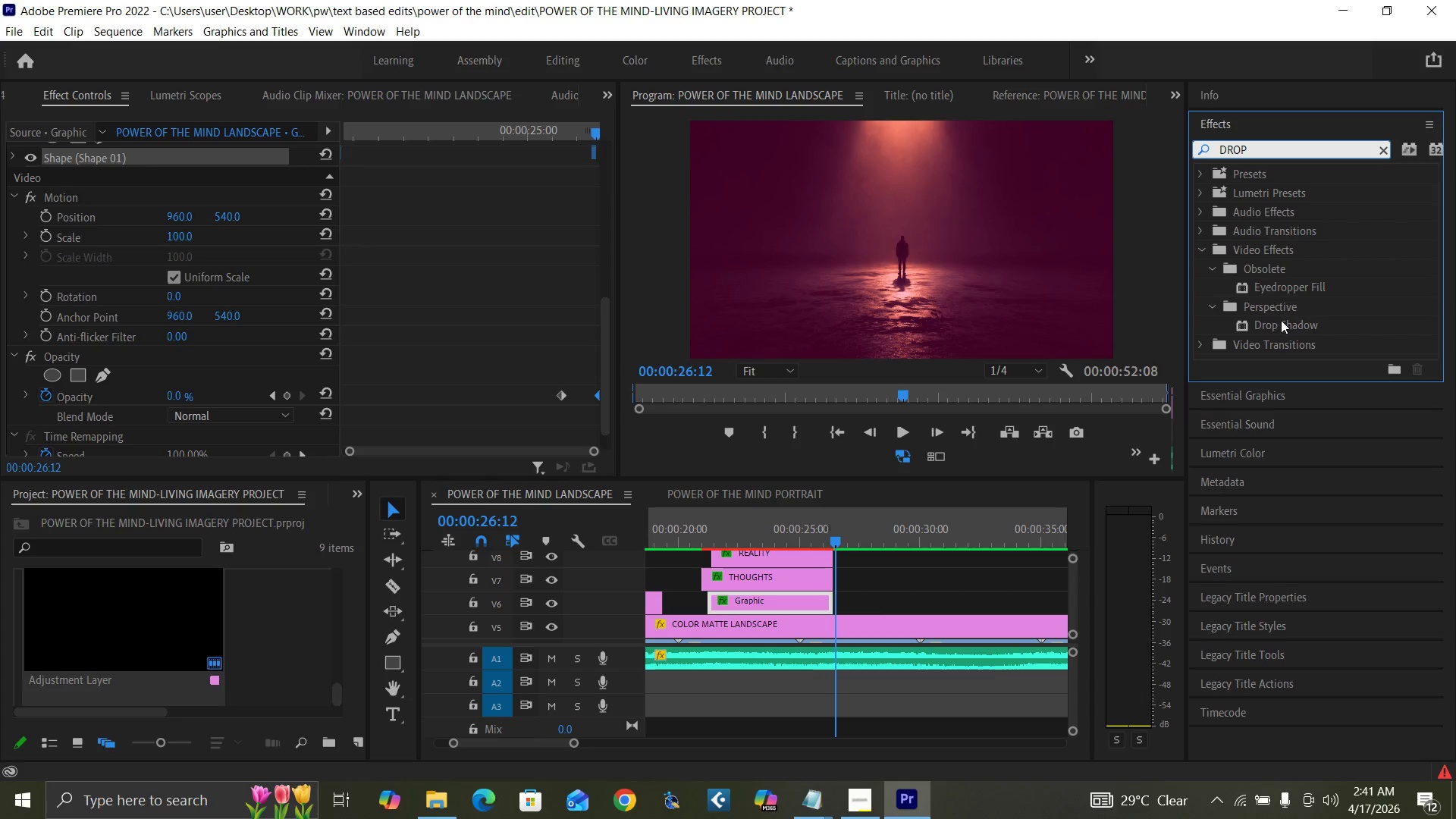 
left_click_drag(start_coordinate=[1282, 322], to_coordinate=[777, 598])
 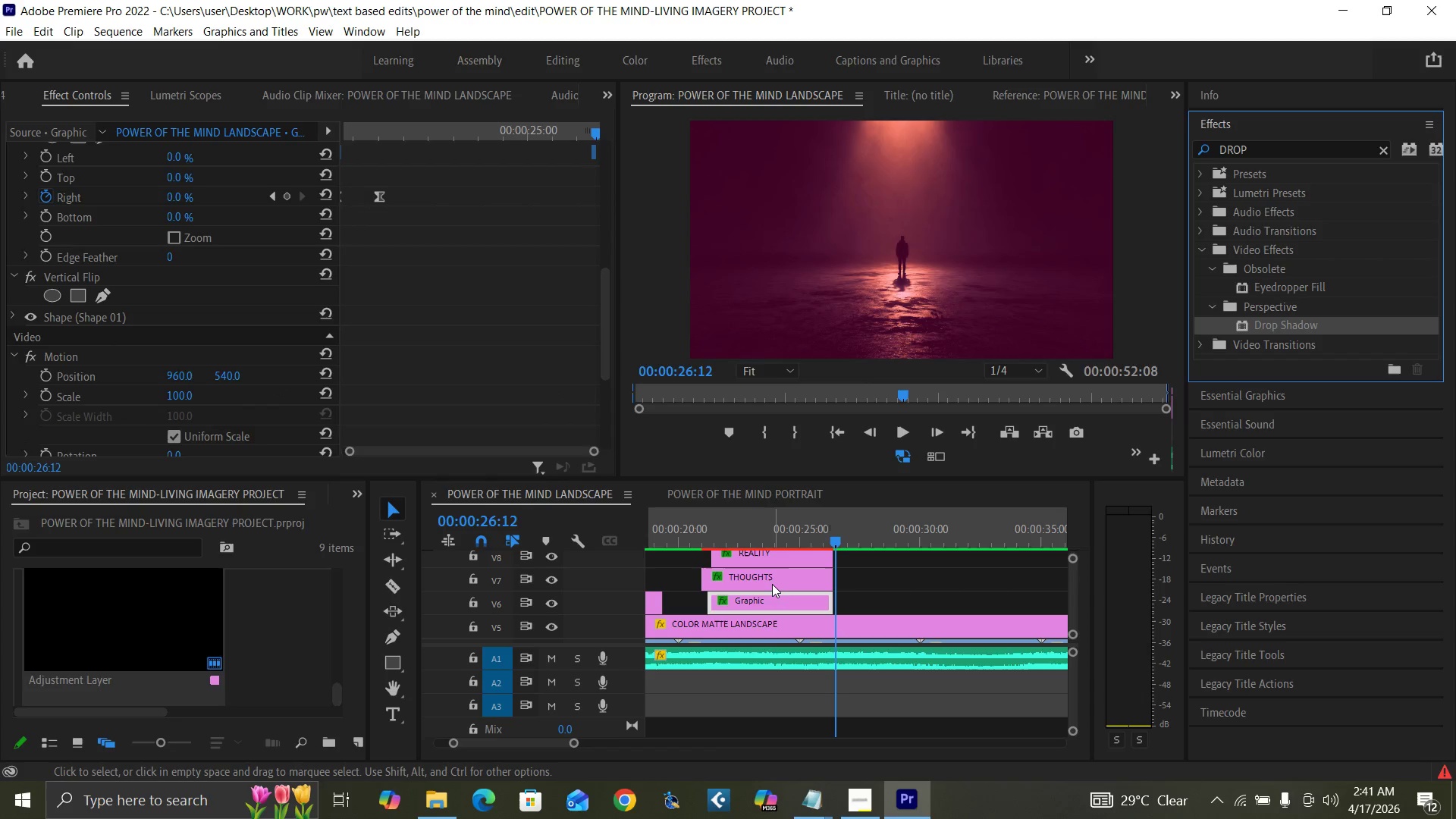 
left_click([771, 584])
 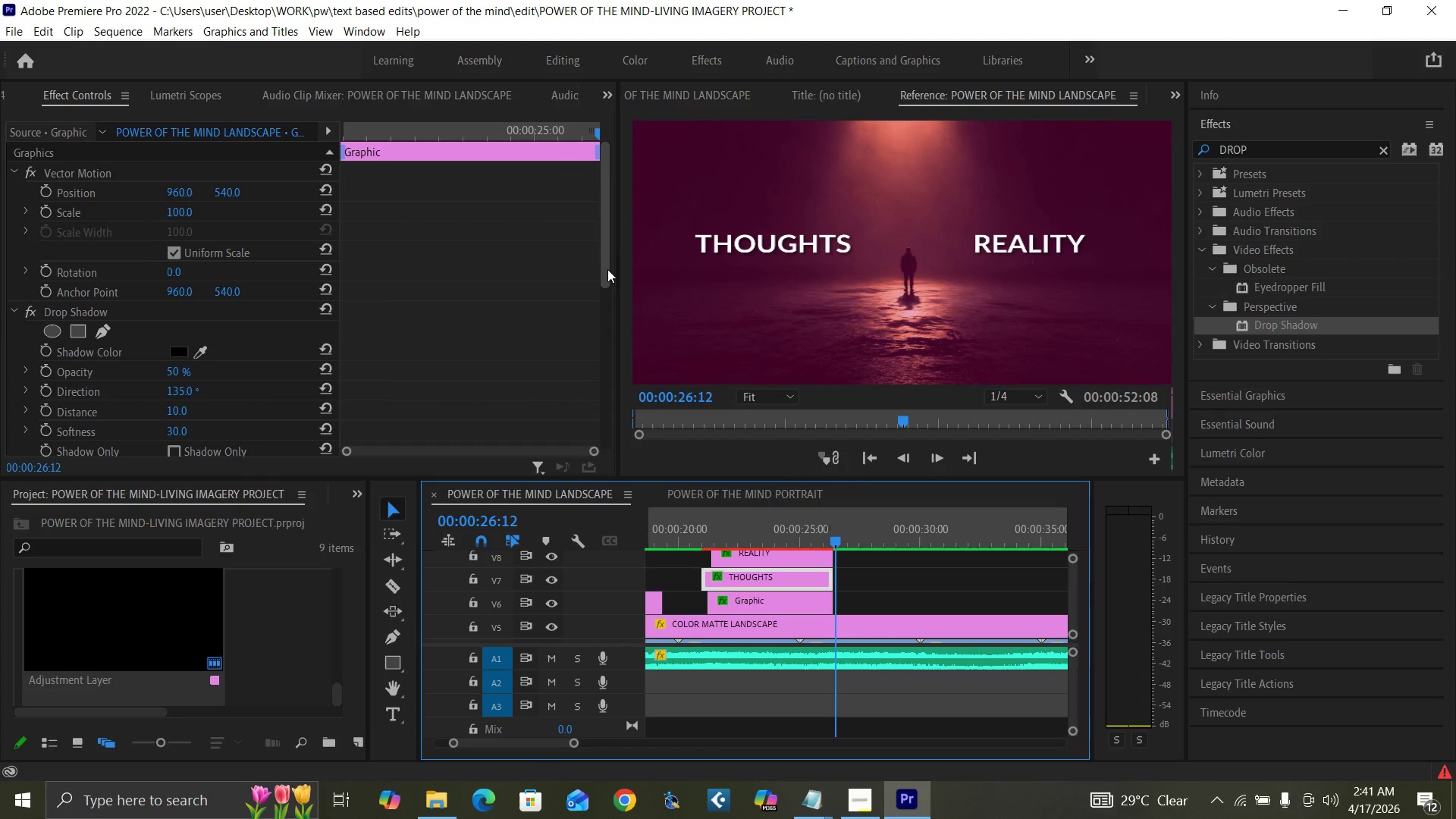 
left_click_drag(start_coordinate=[604, 265], to_coordinate=[599, 326])
 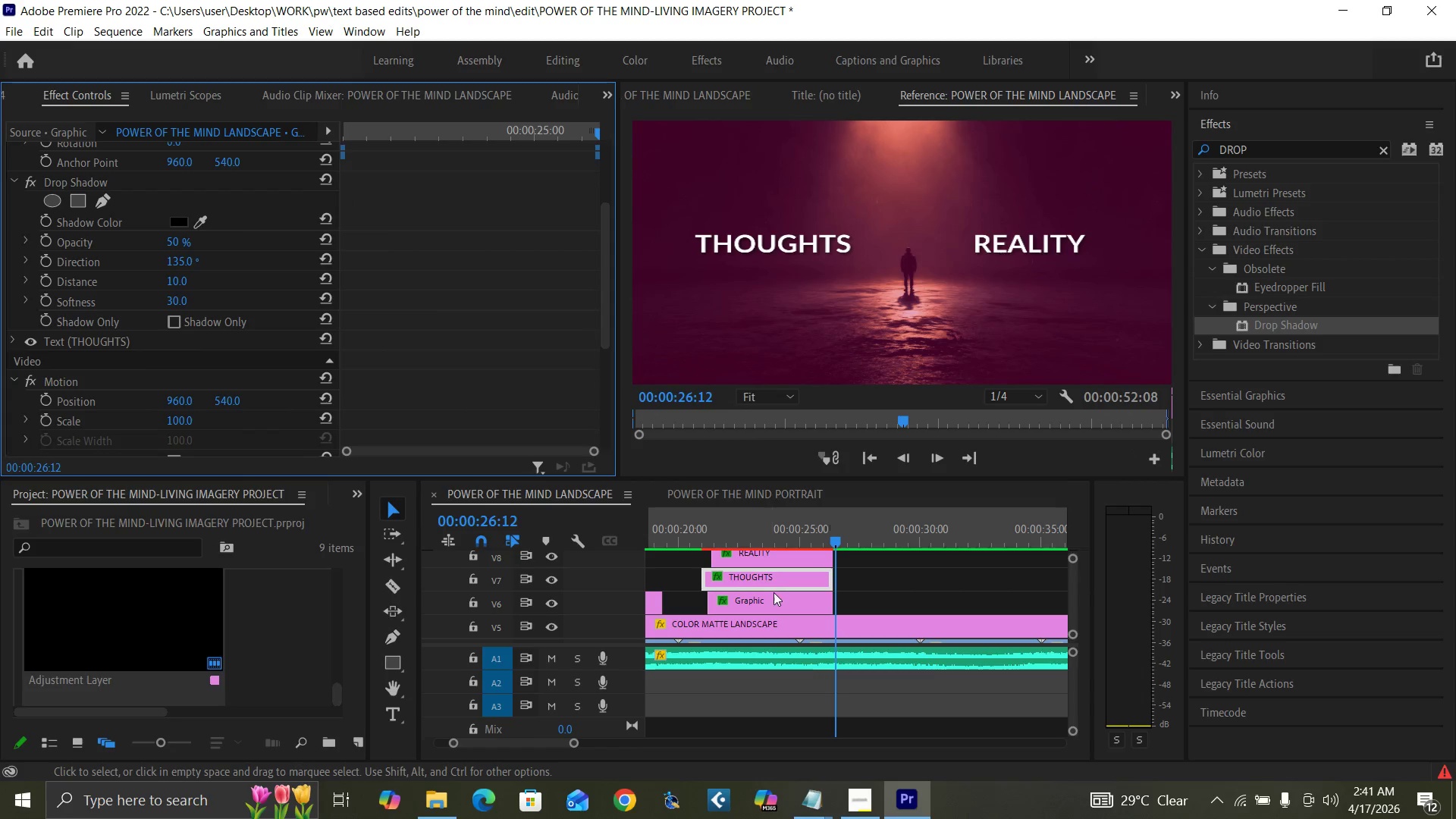 
left_click([775, 596])
 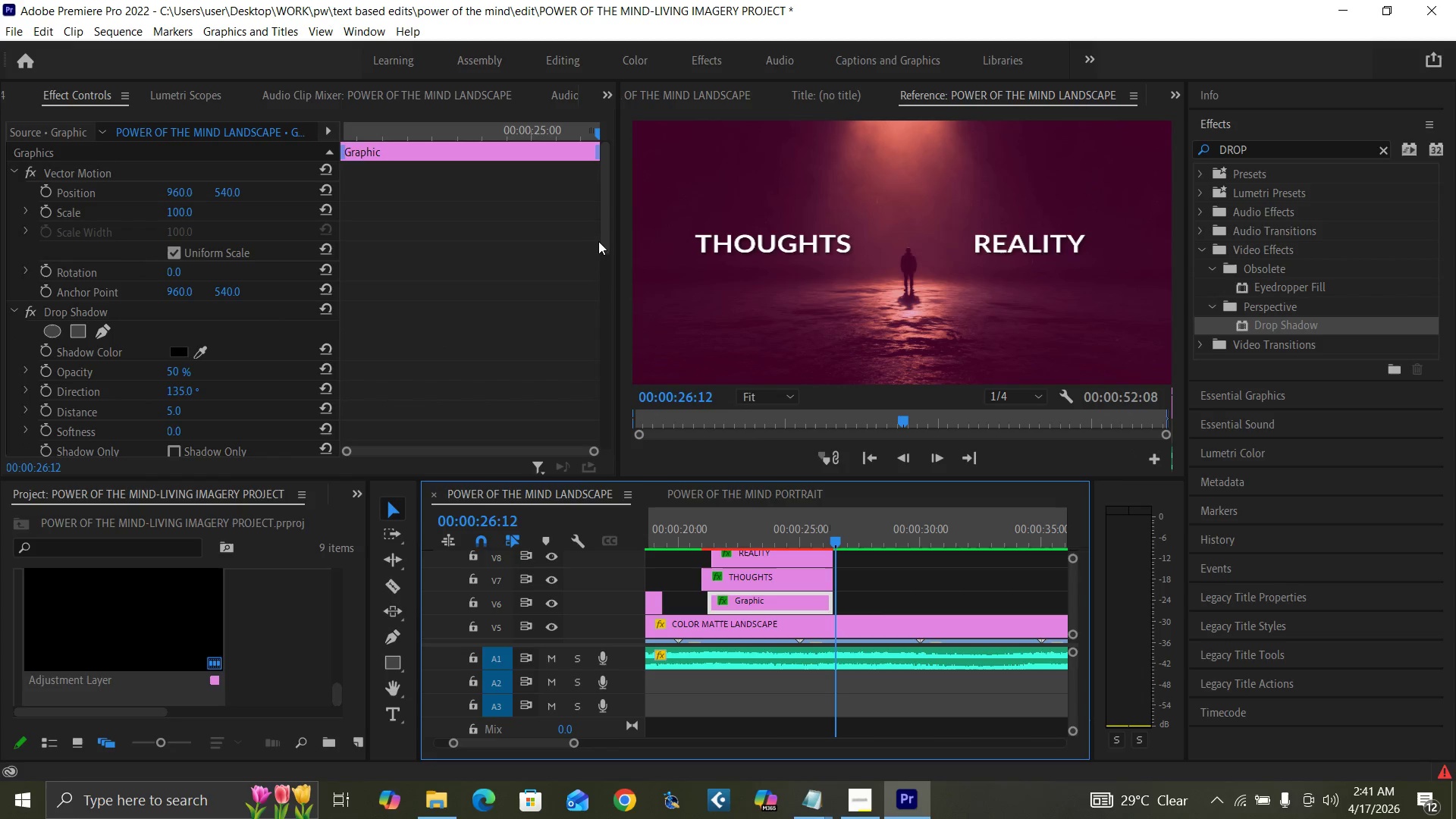 
left_click_drag(start_coordinate=[602, 234], to_coordinate=[597, 287])
 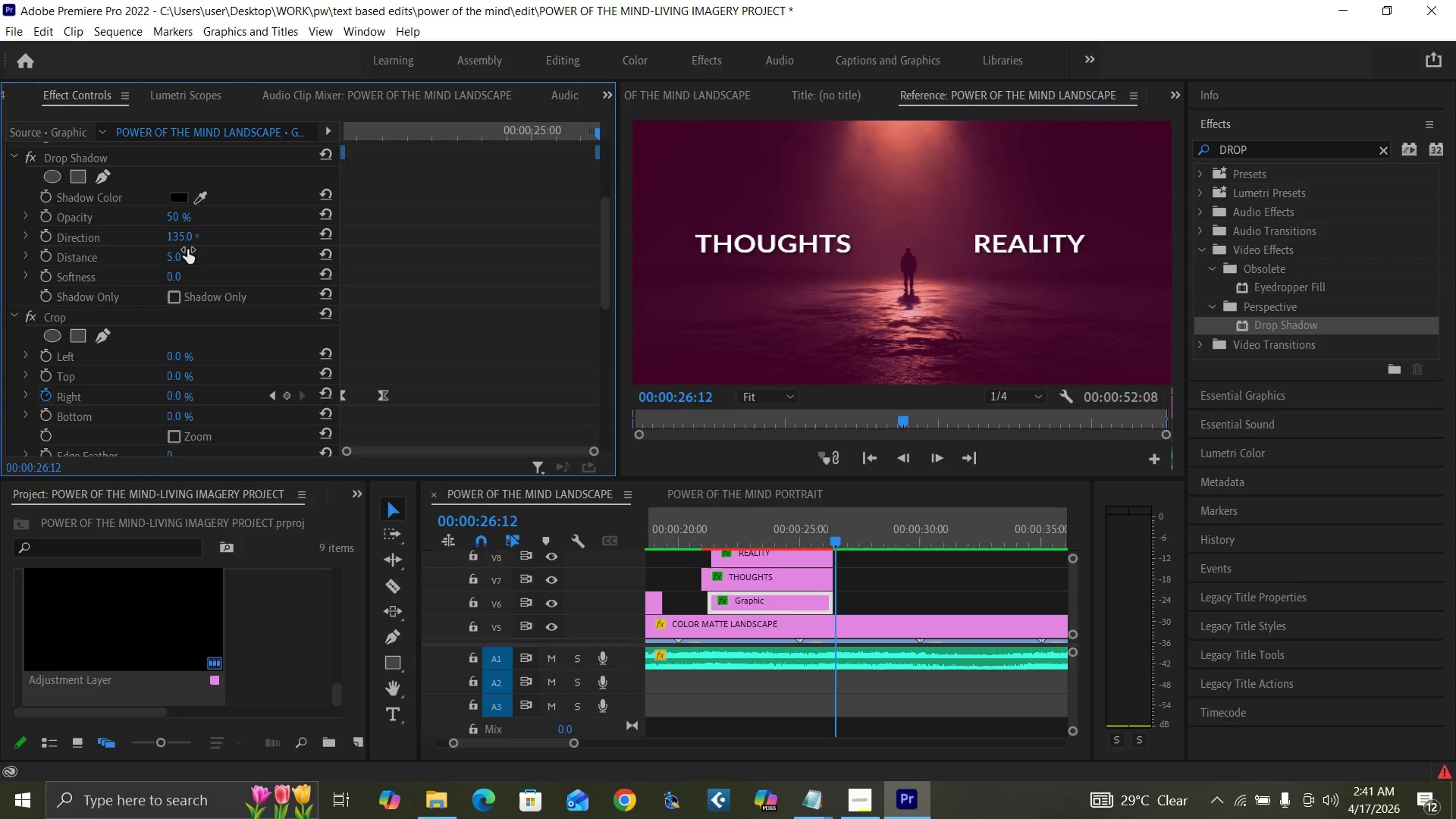 
left_click([175, 254])
 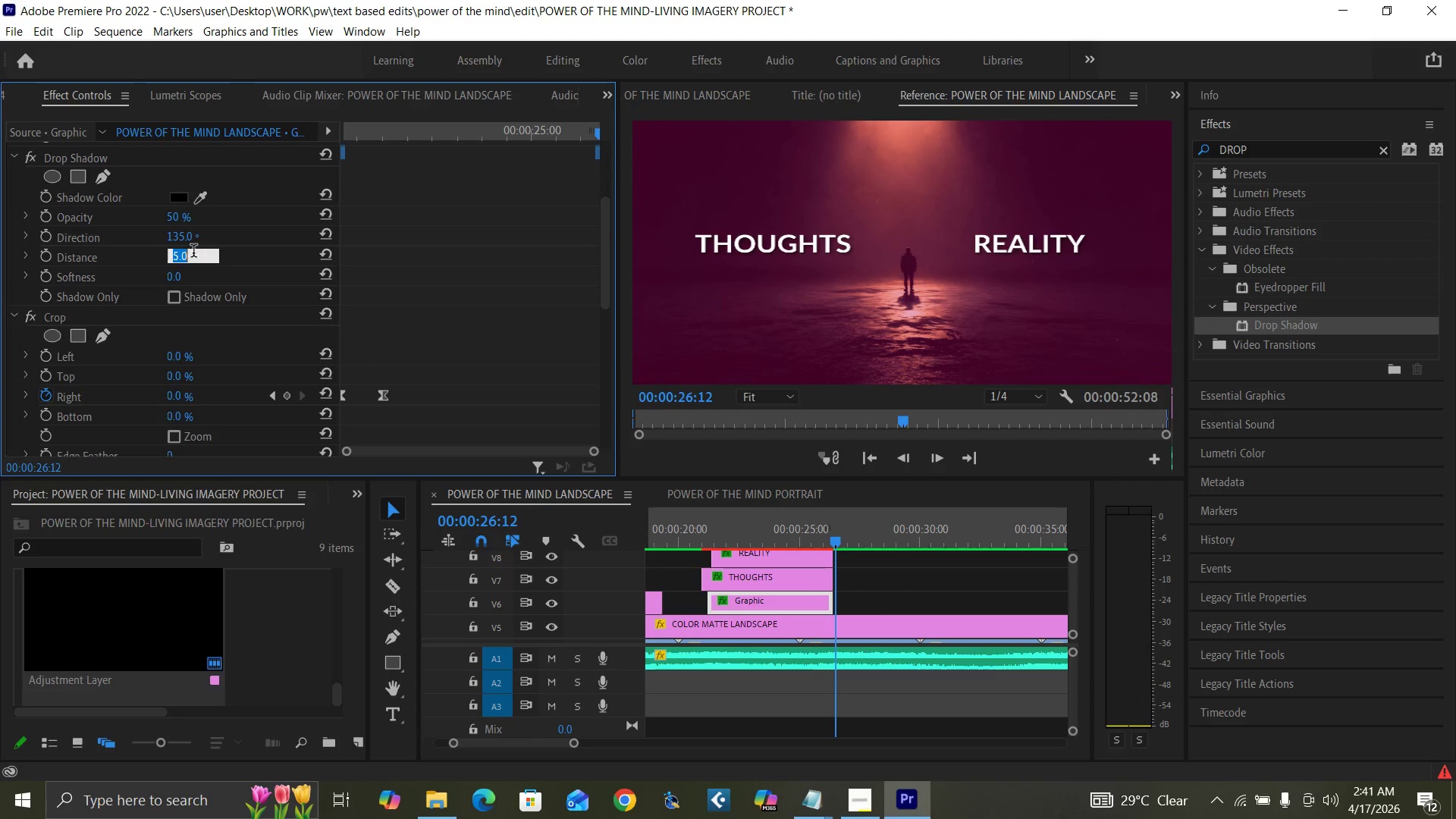 
type(10)
 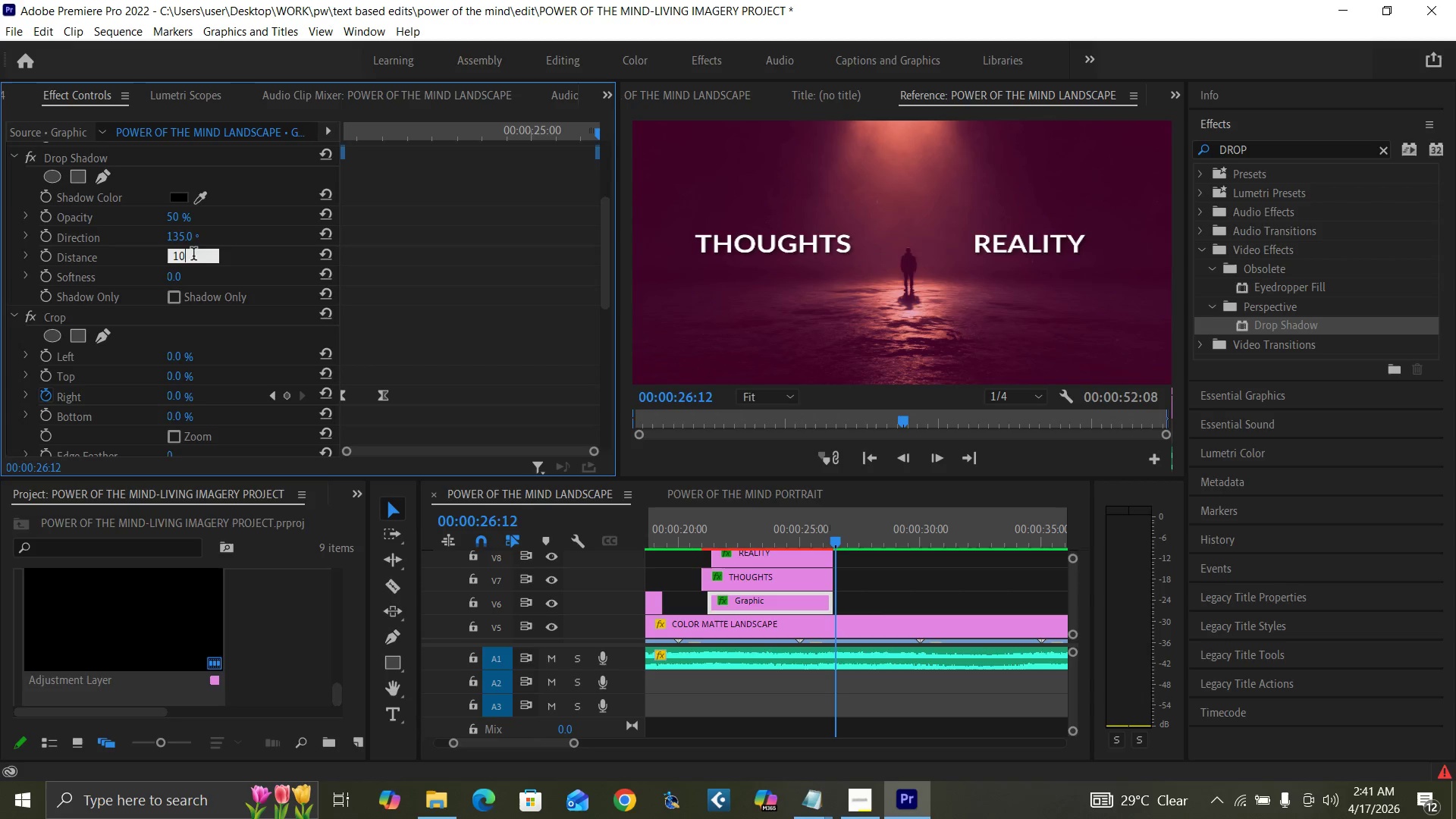 
key(Enter)
 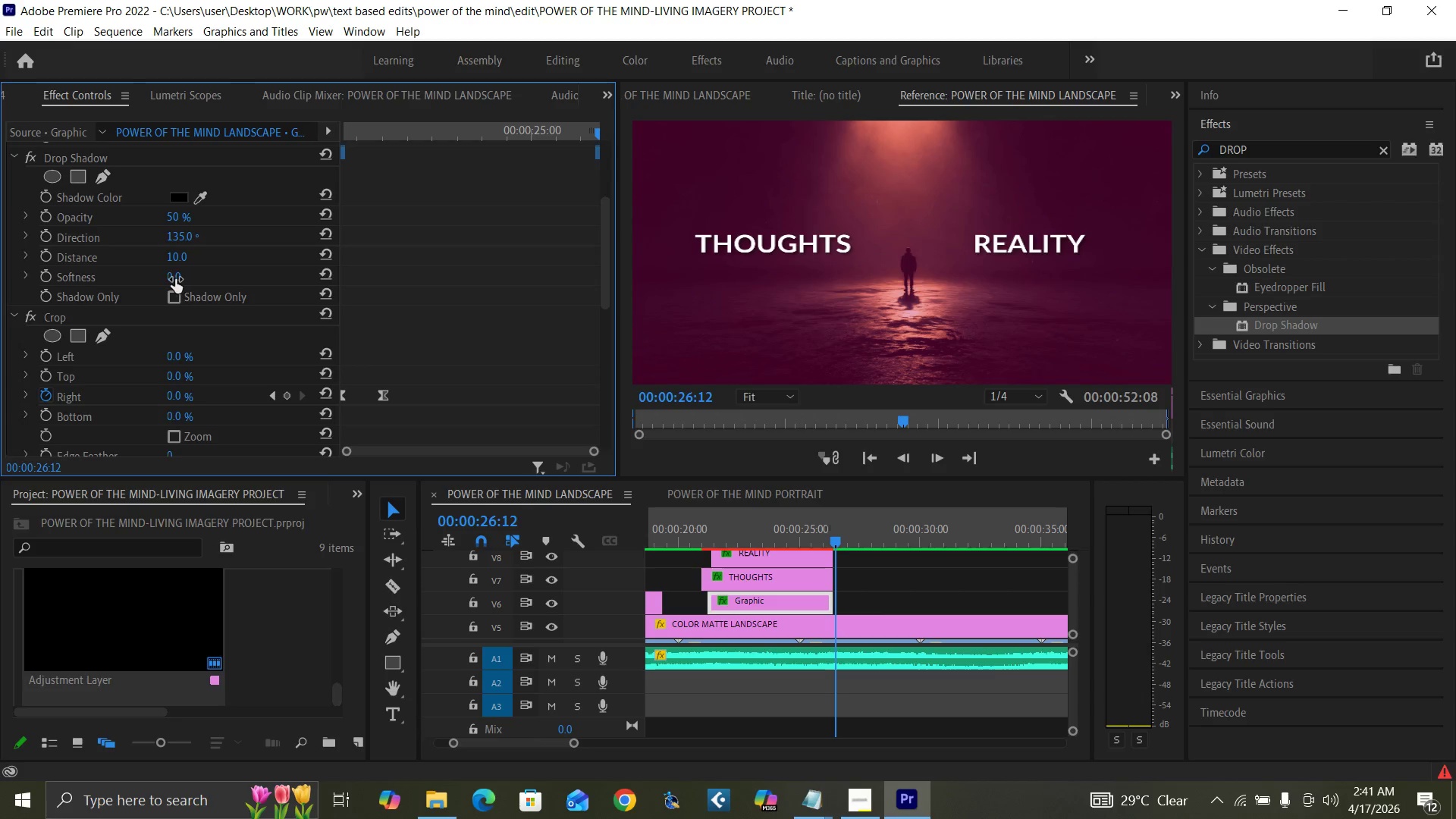 
left_click([174, 279])
 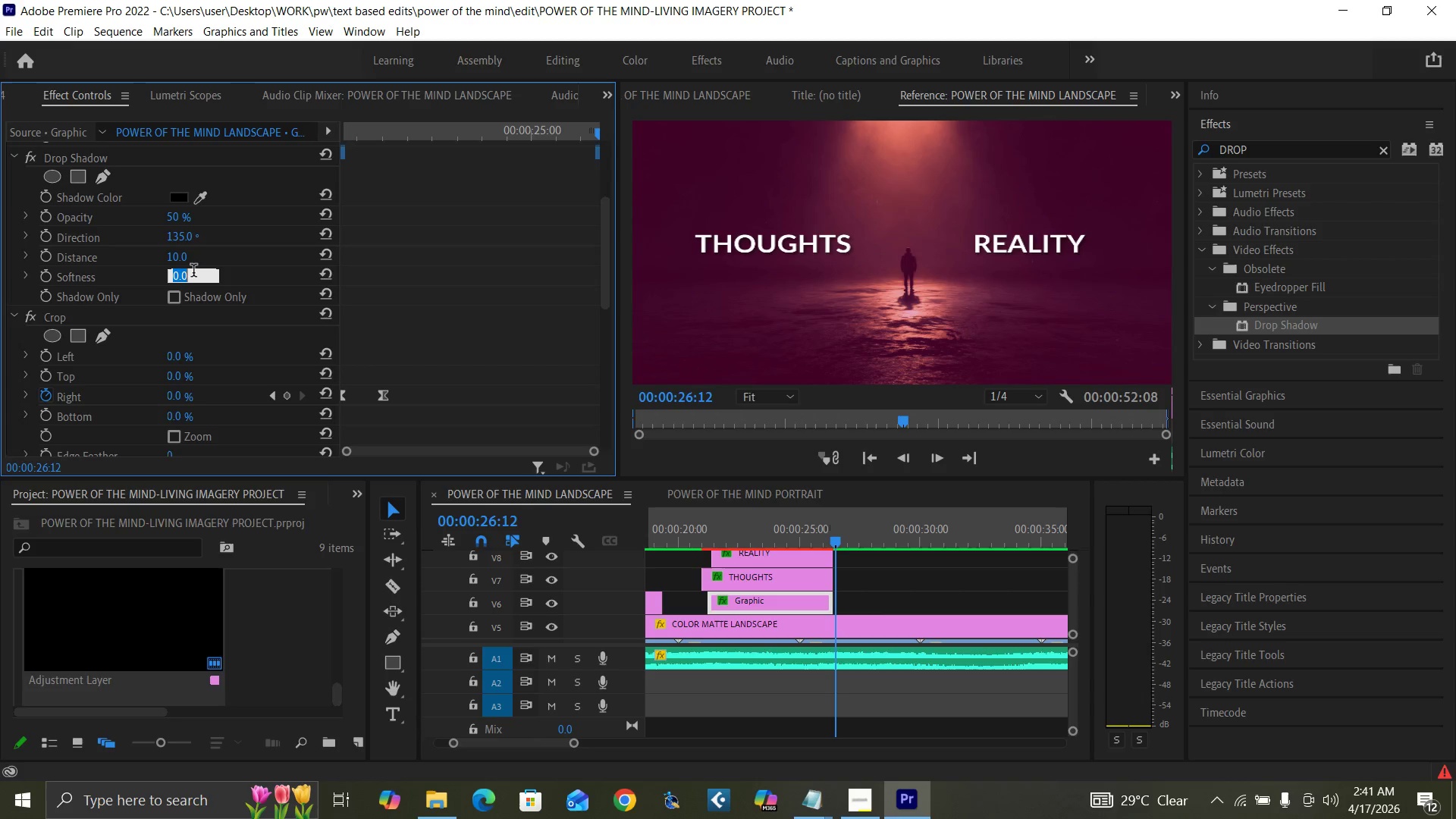 
key(3)
 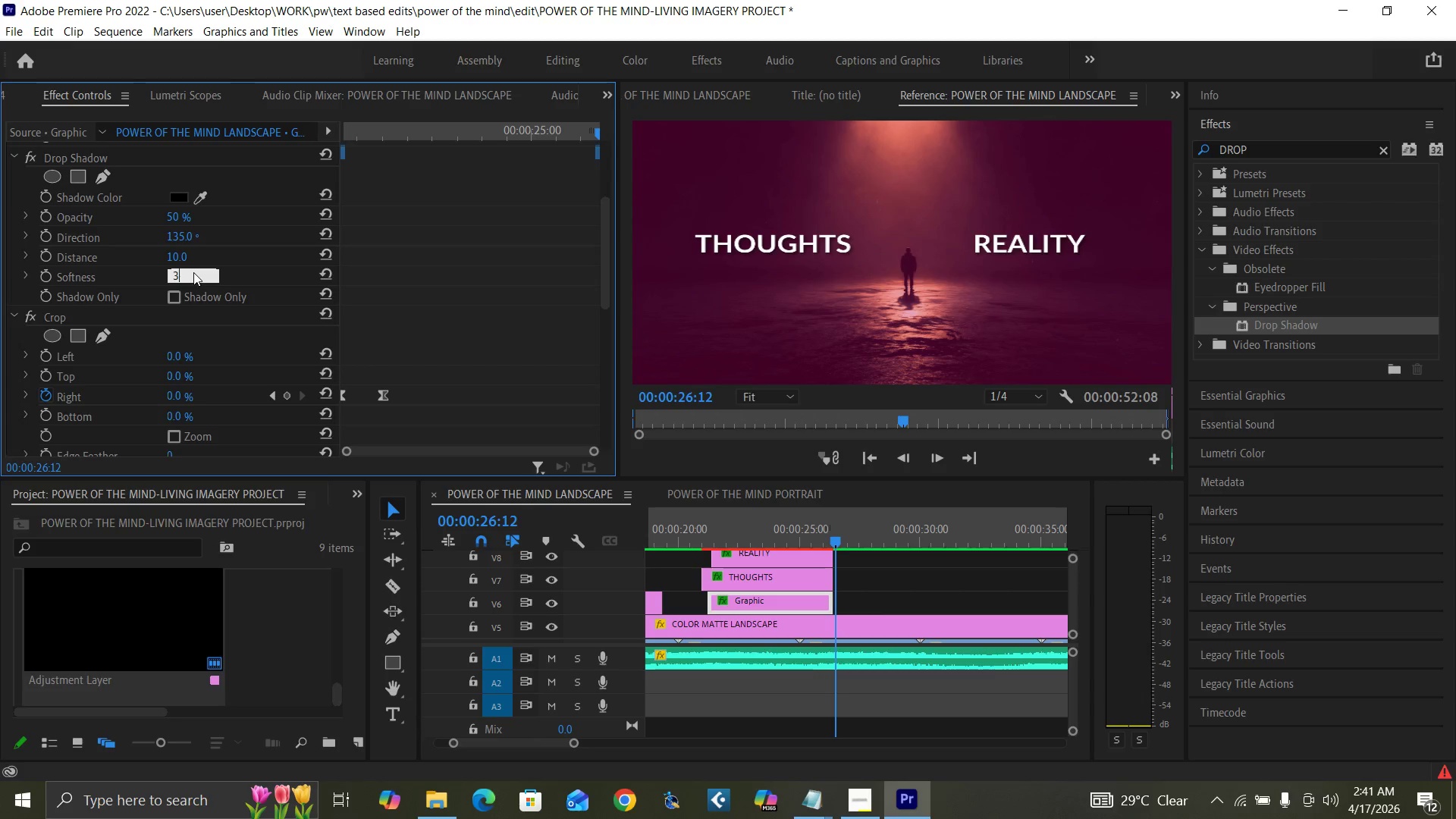 
key(0)
 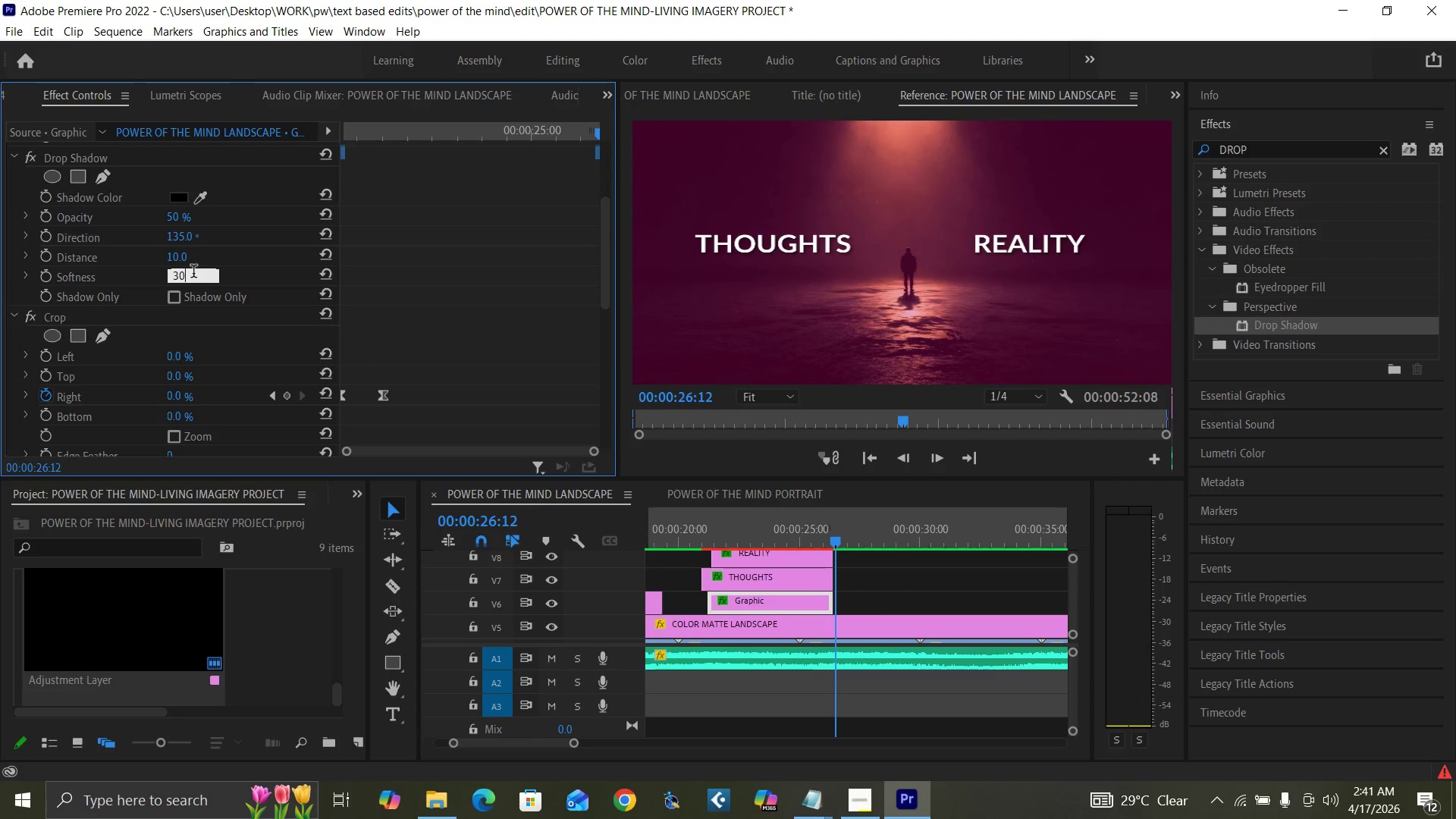 
key(Enter)
 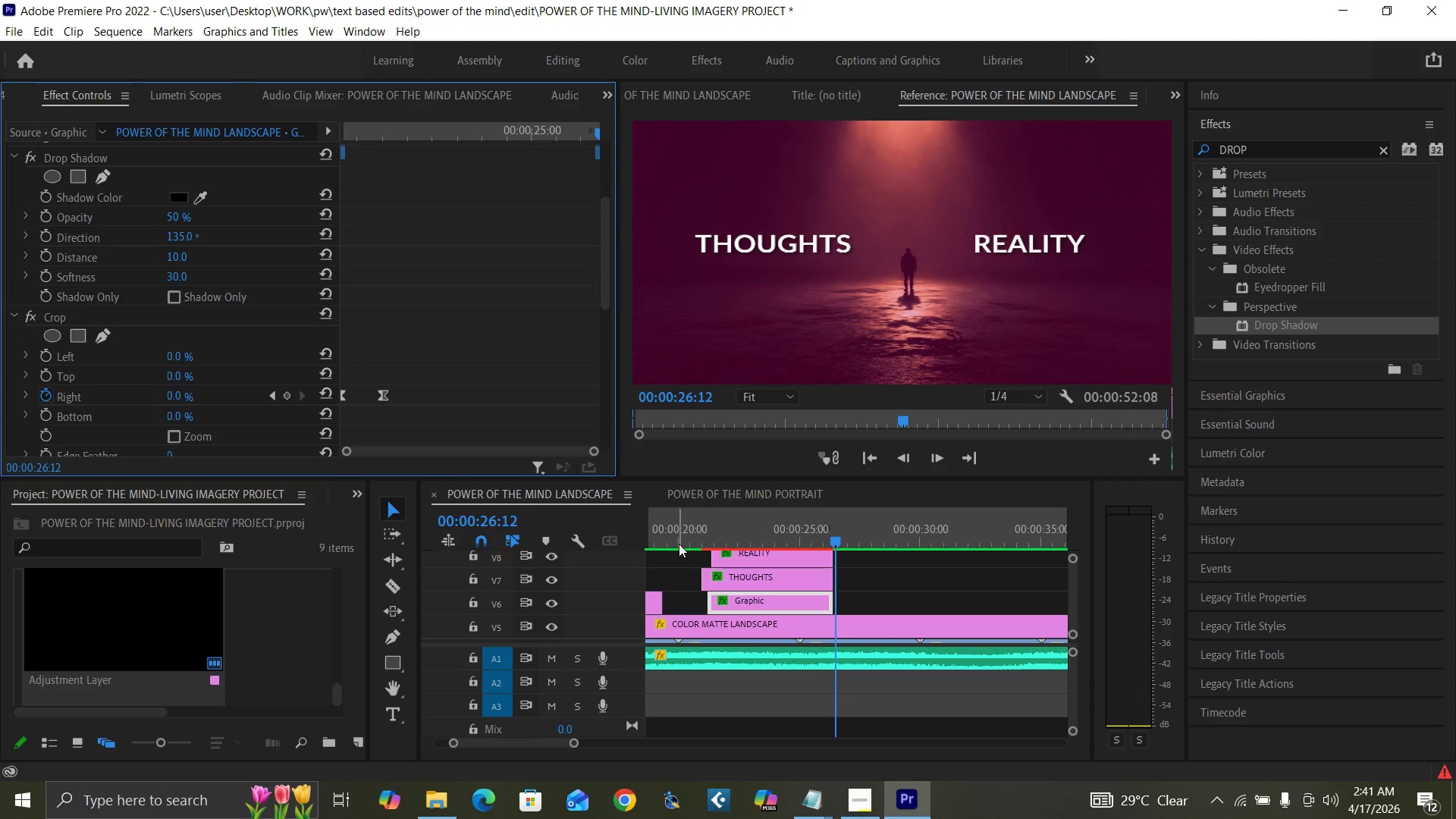 
left_click([692, 533])
 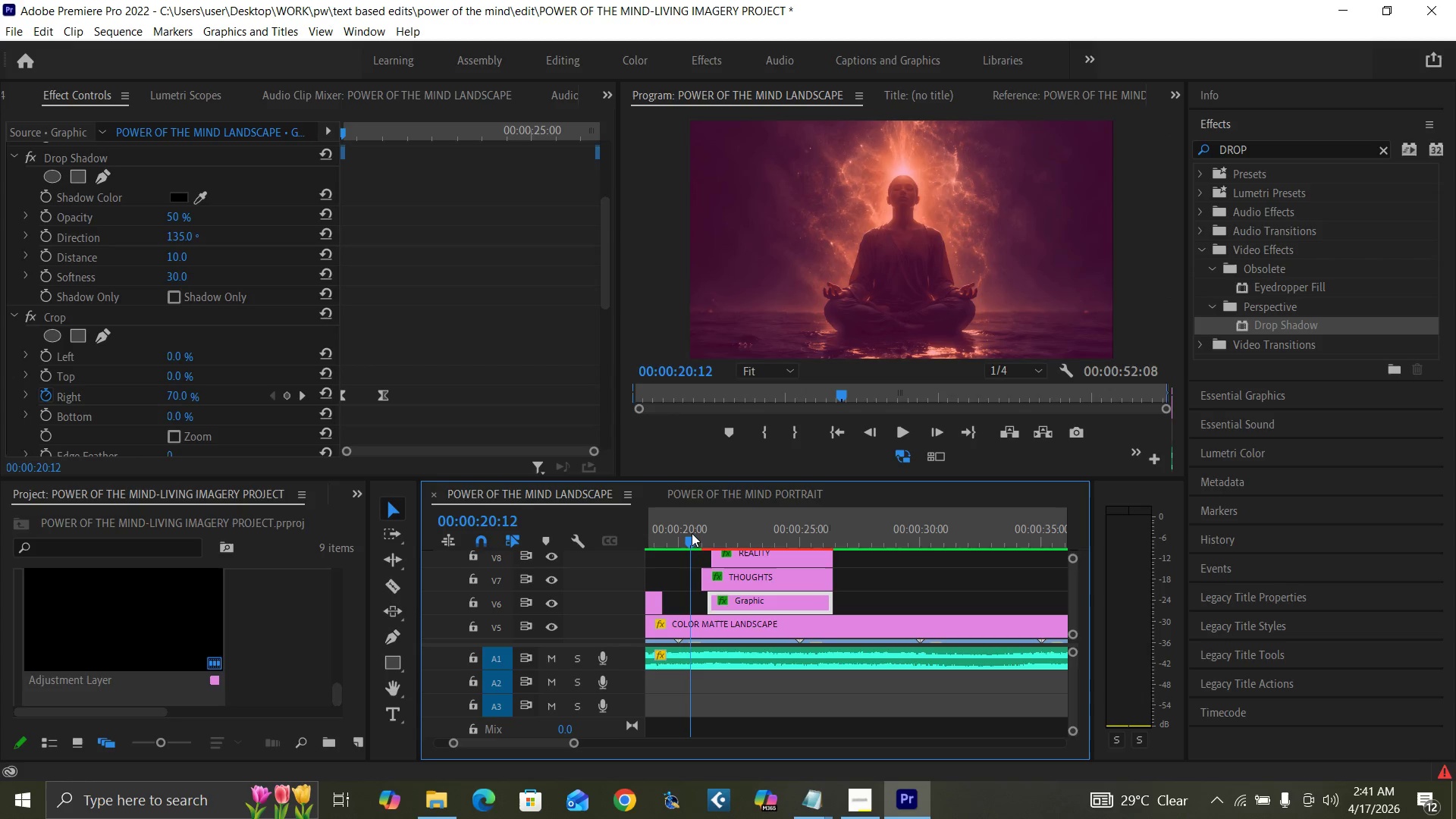 
key(Control+S)
 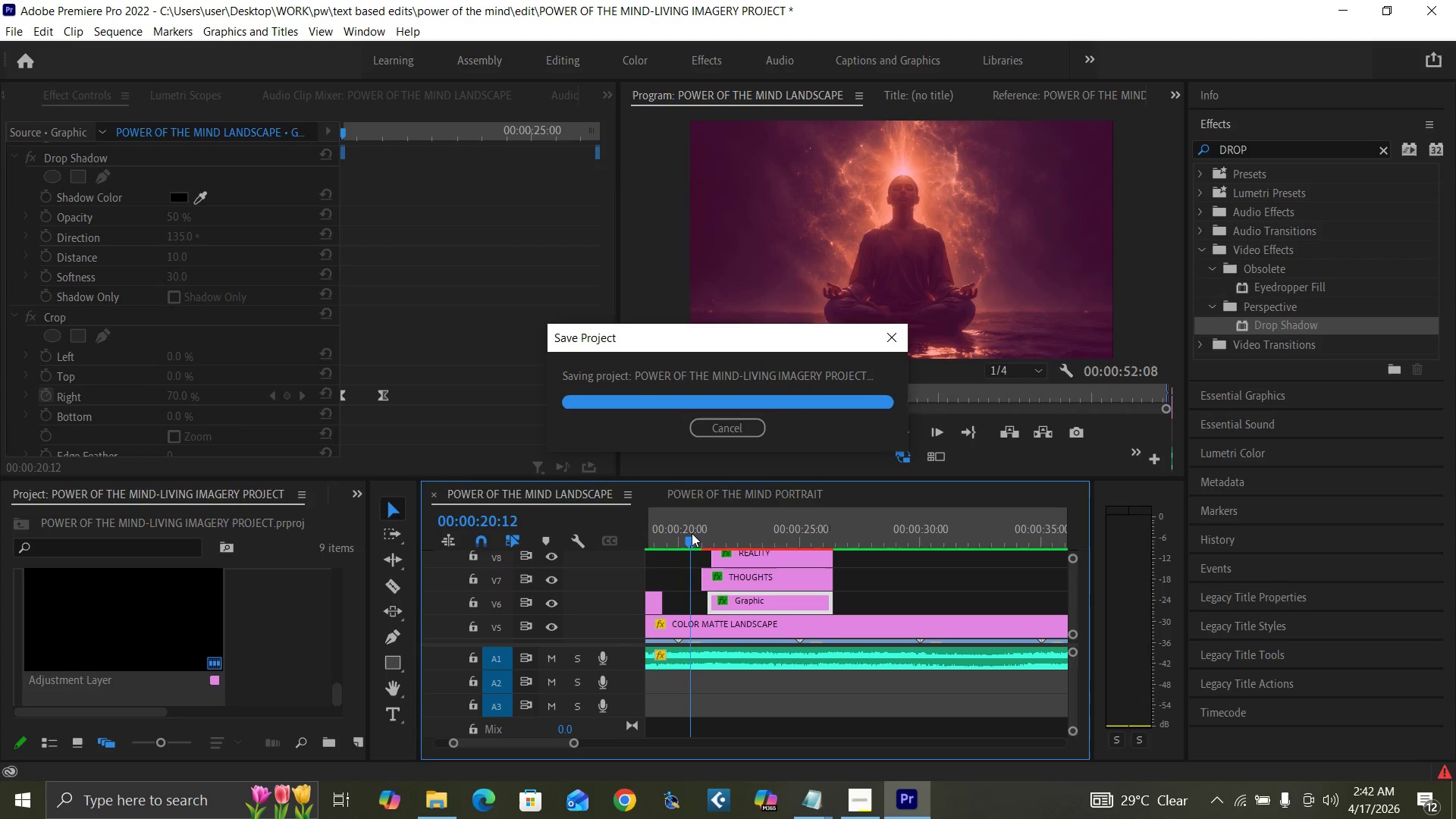 
key(Control+Backquote)
 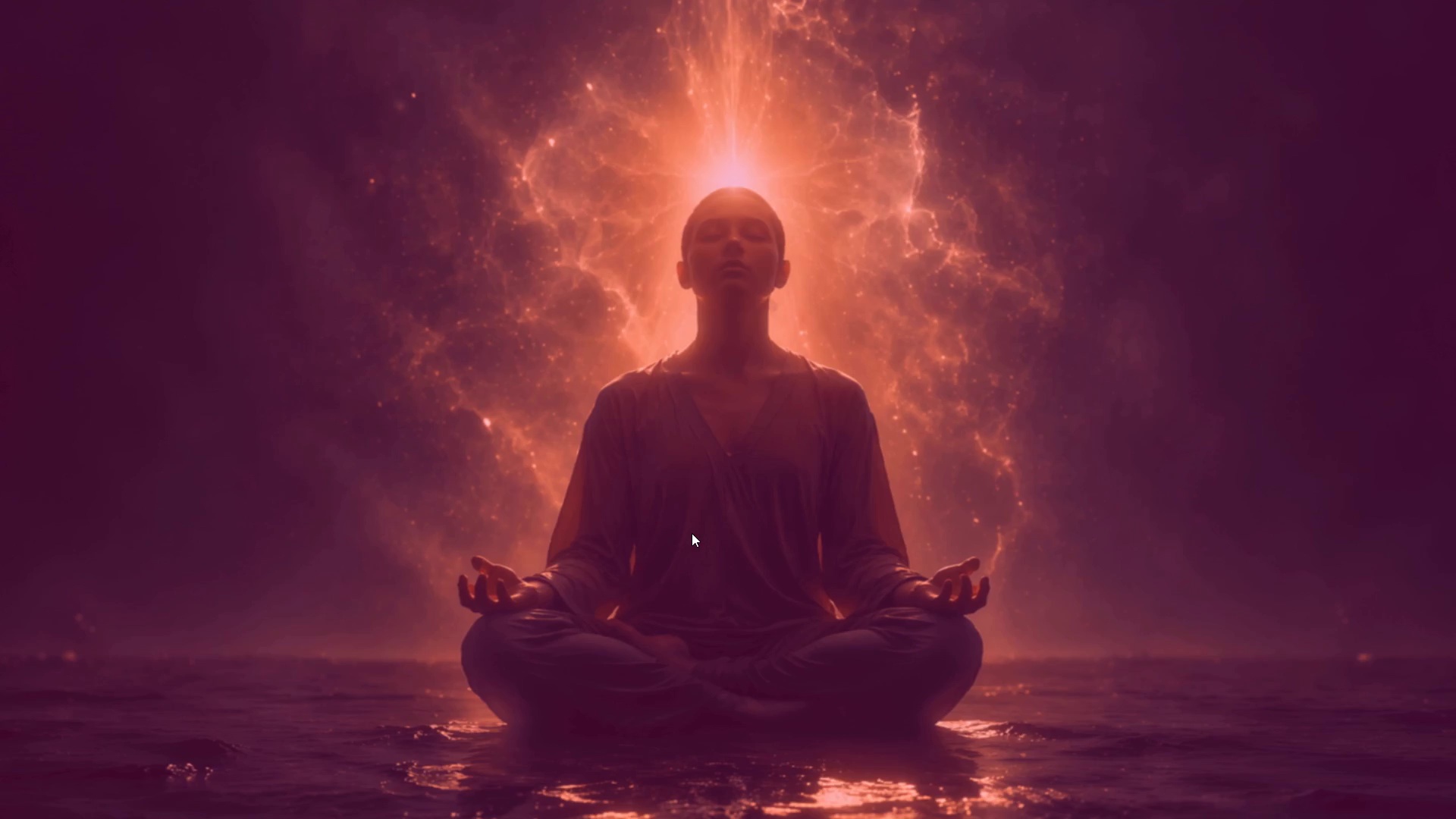 
key(Space)
 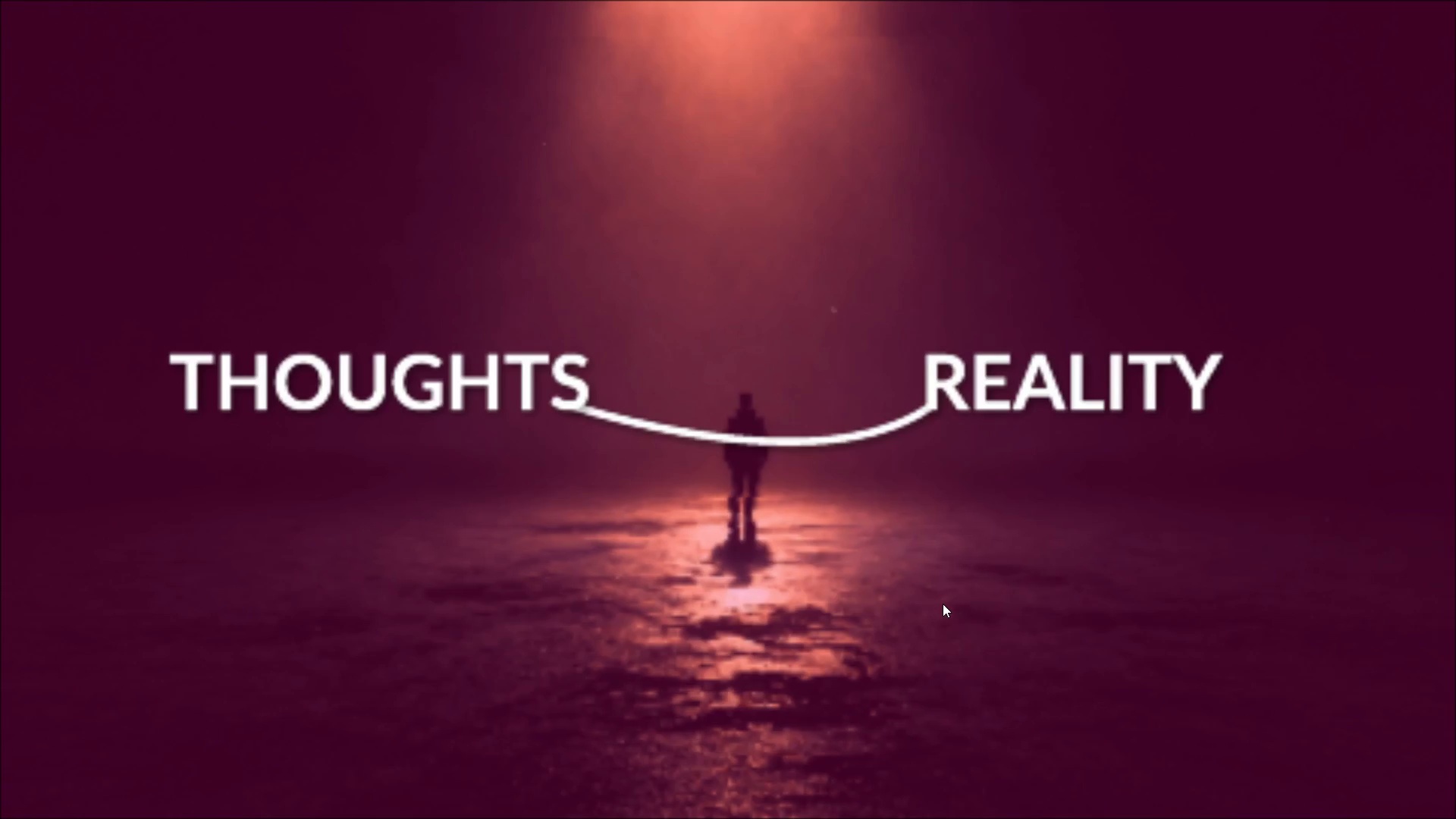 
wait(7.5)
 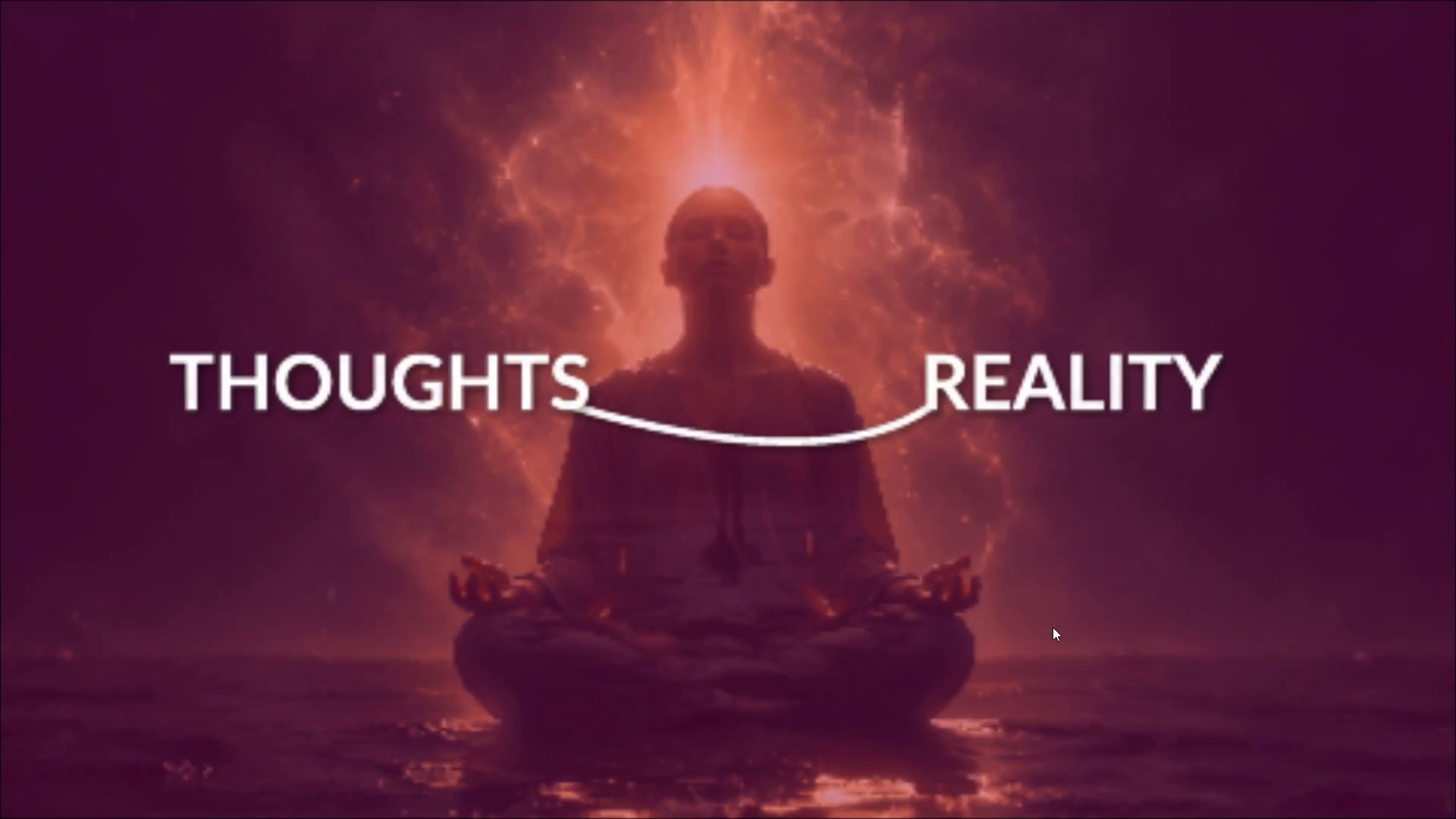 
key(Space)
 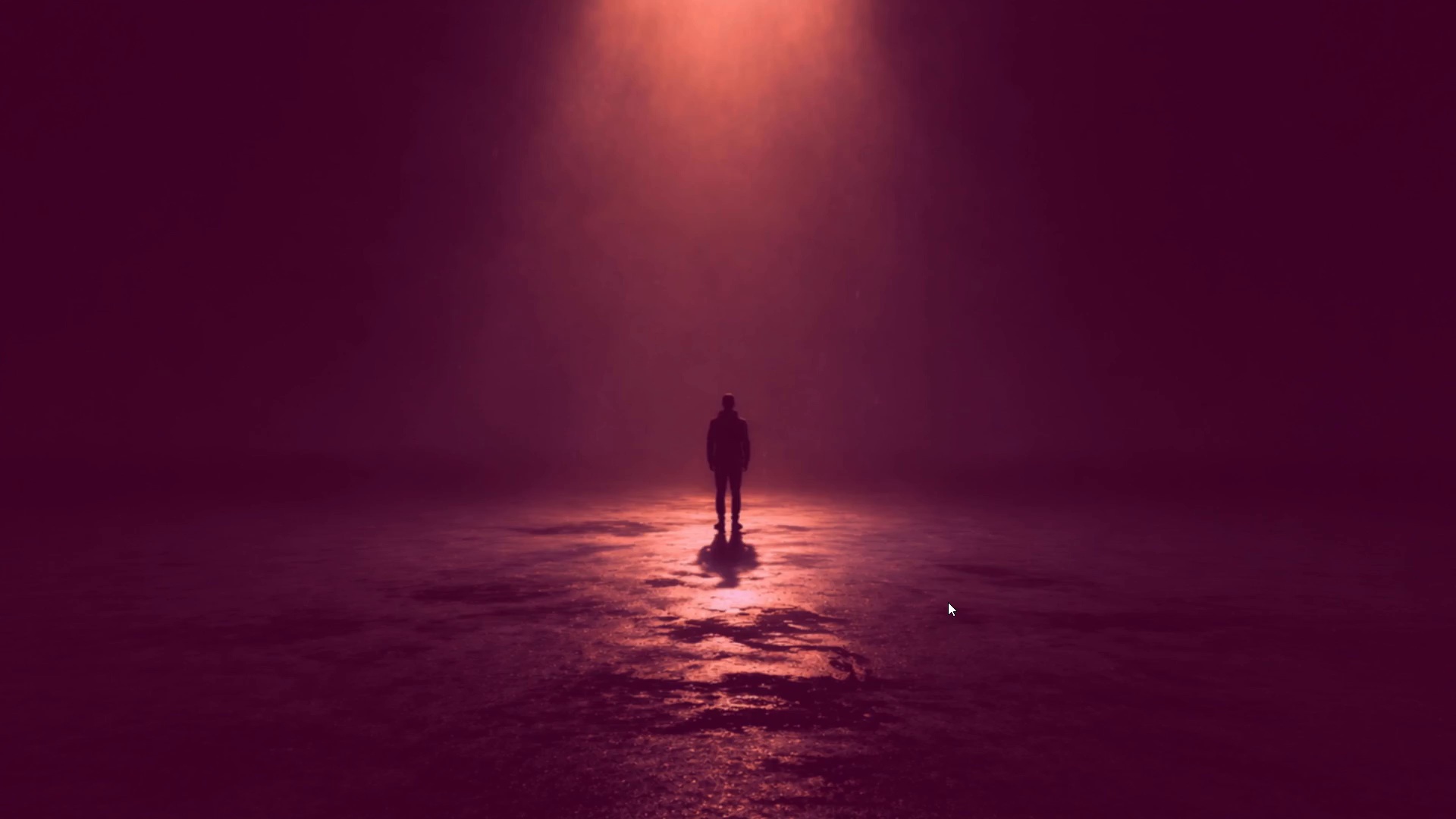 
key(Control+Backquote)
 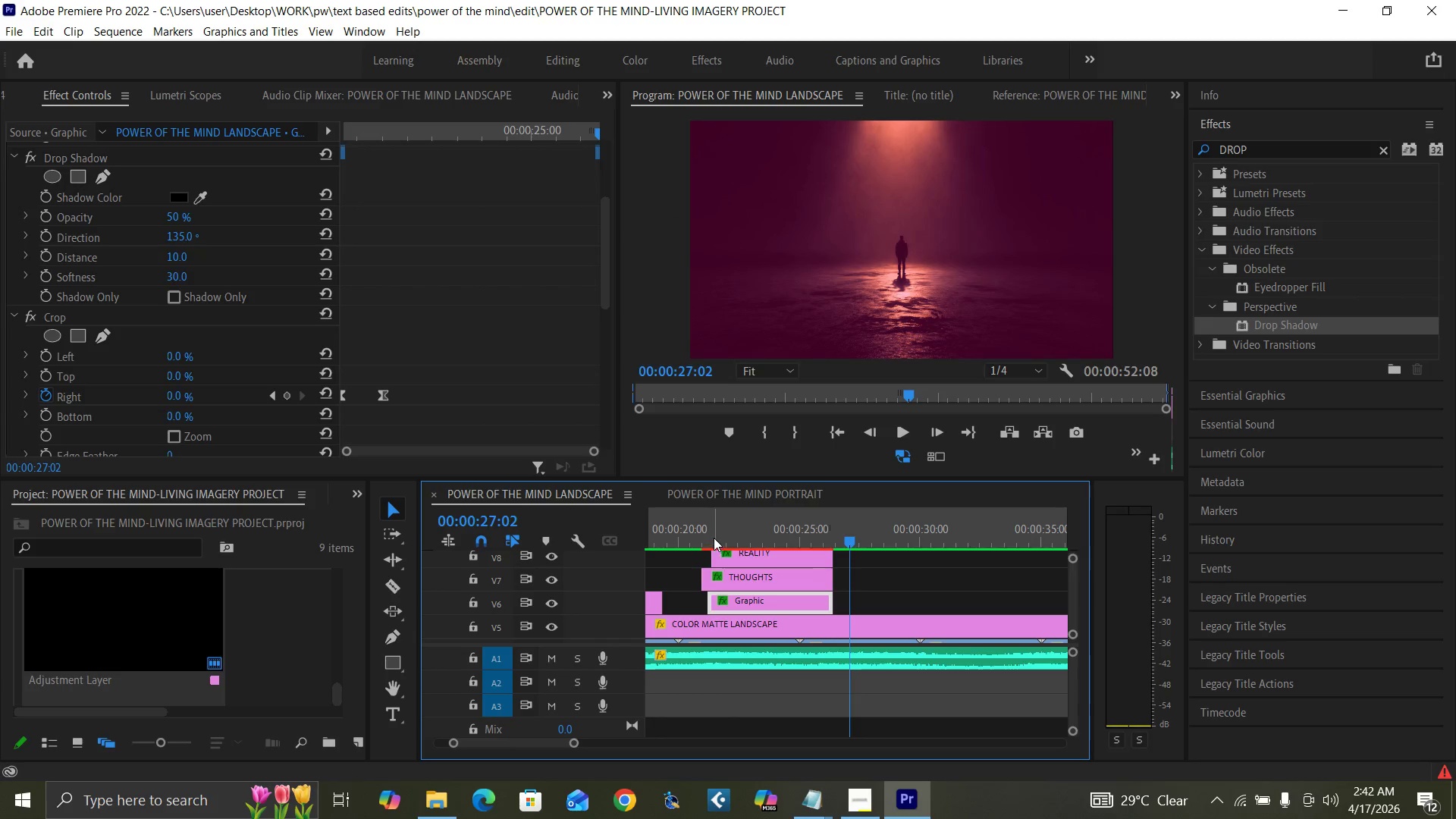 
left_click_drag(start_coordinate=[702, 532], to_coordinate=[734, 547])
 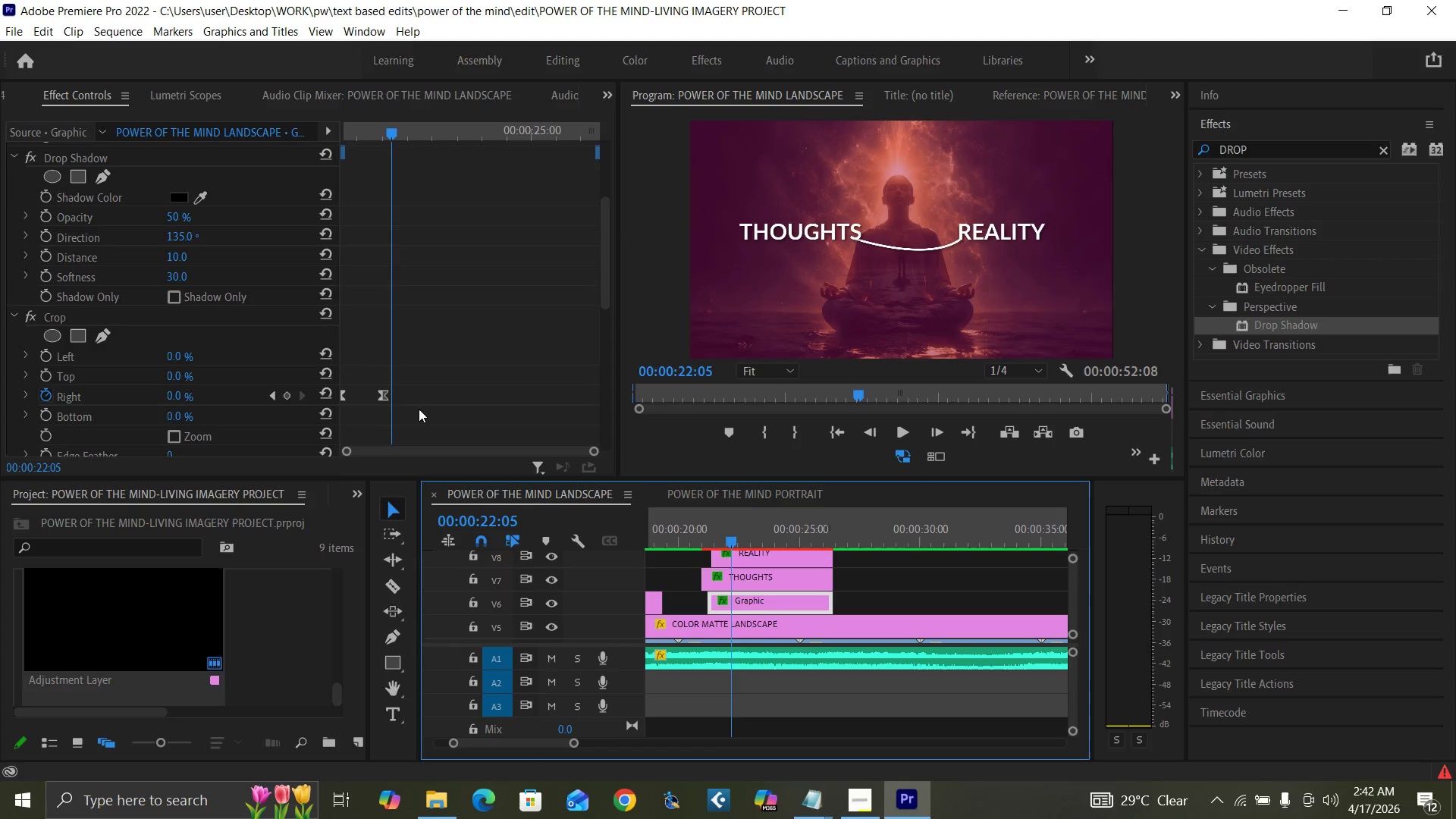 
left_click_drag(start_coordinate=[384, 393], to_coordinate=[390, 394])
 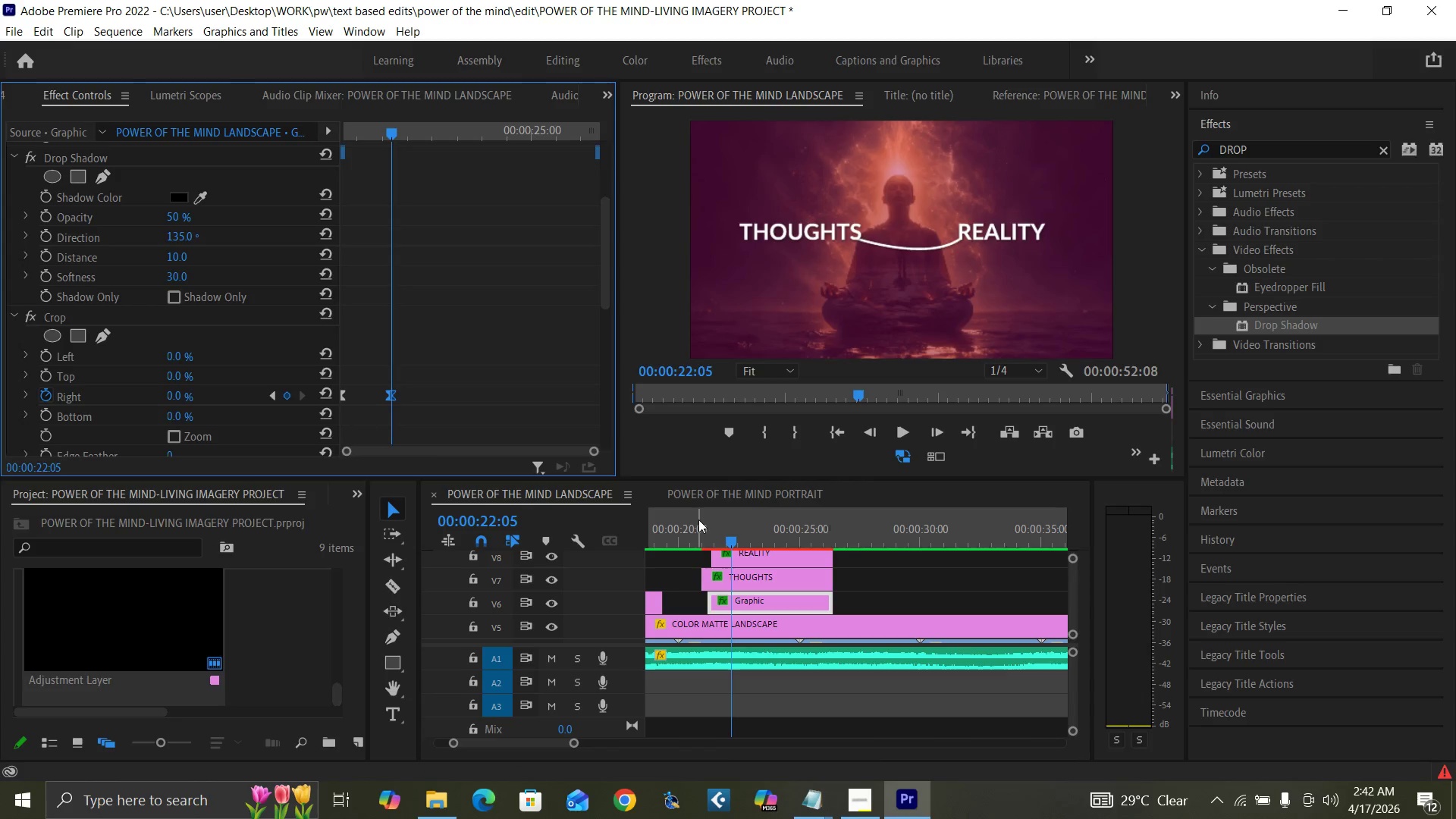 
key(Space)
 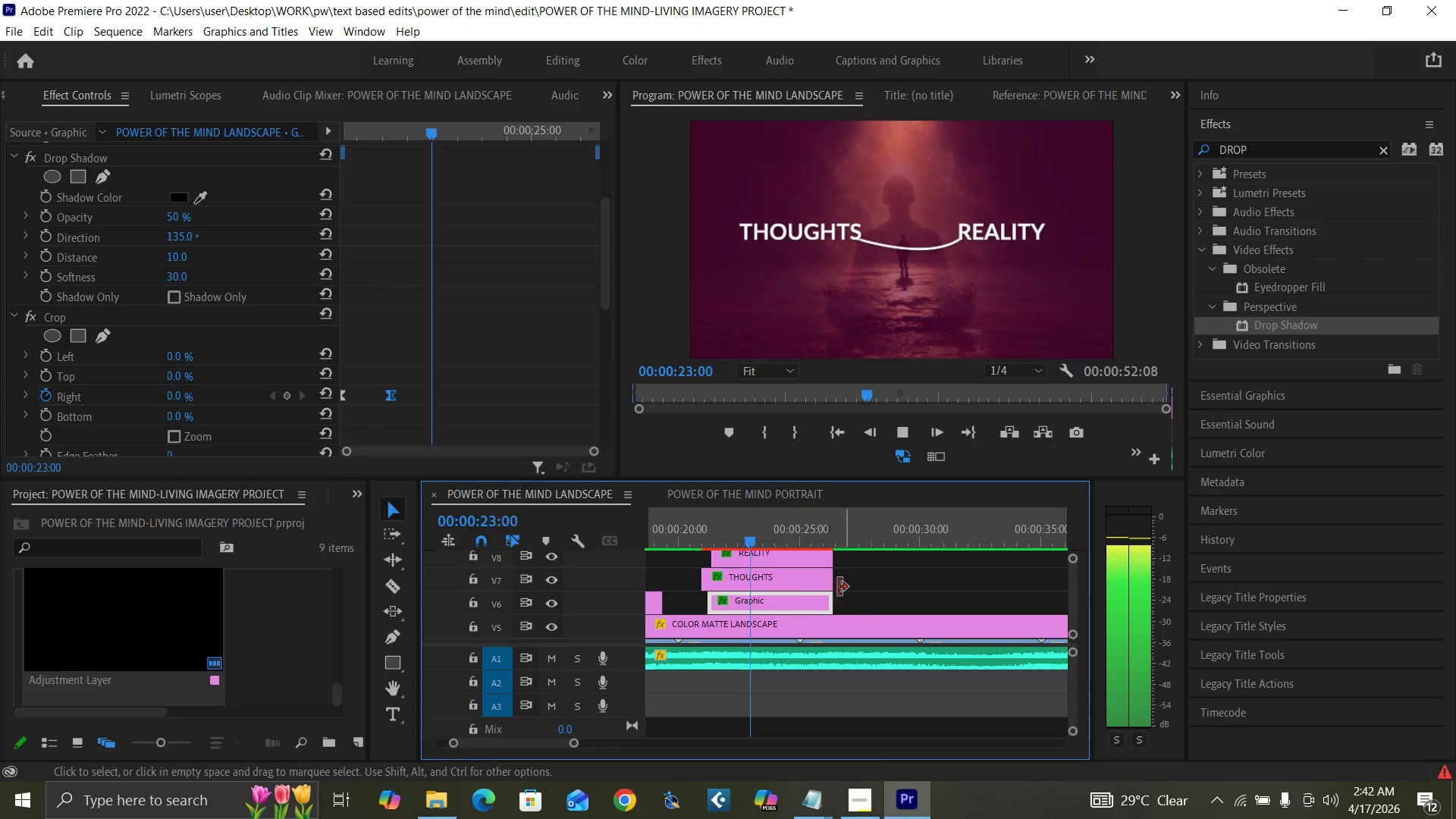 
left_click([689, 536])
 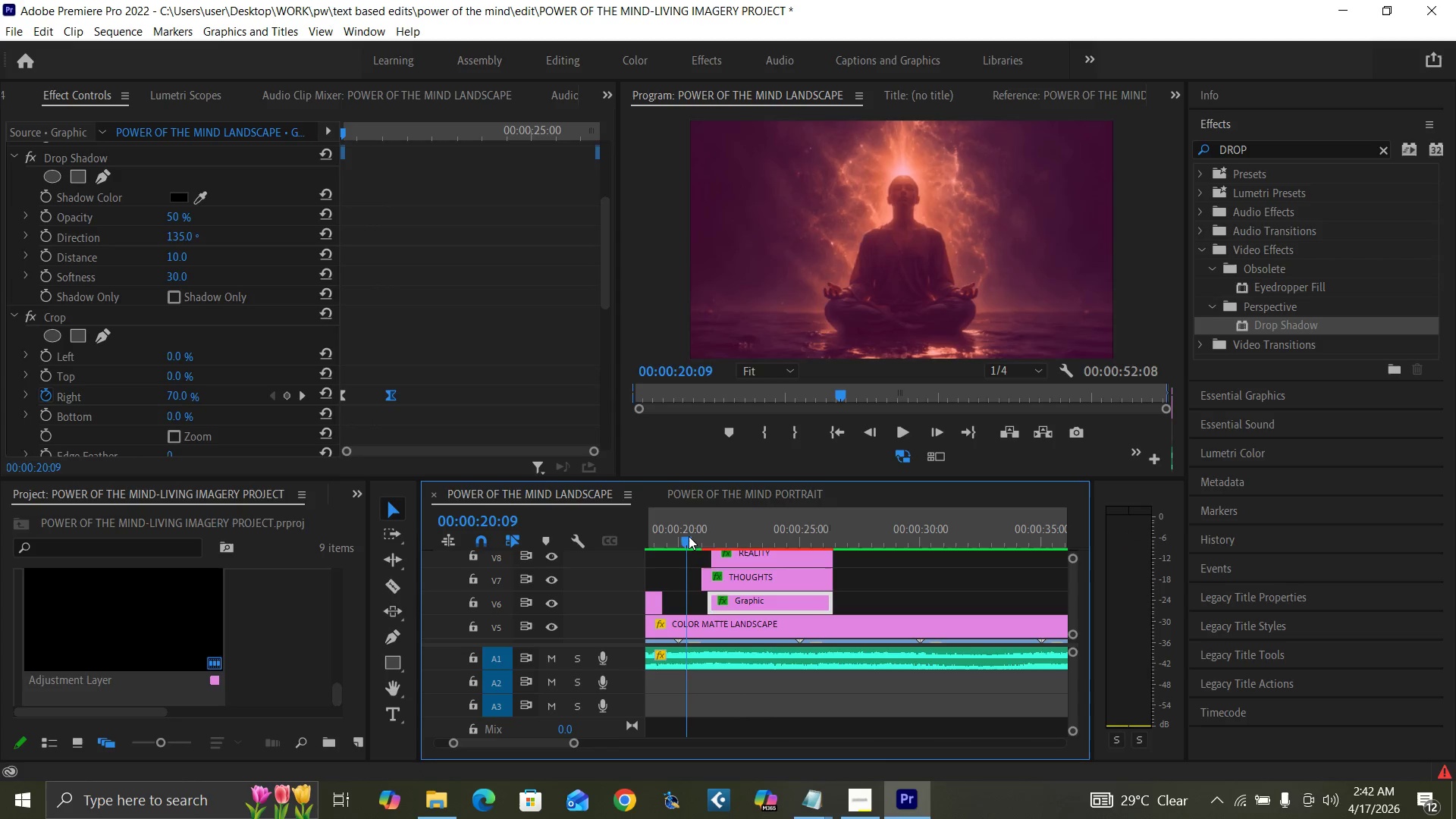 
key(Space)
 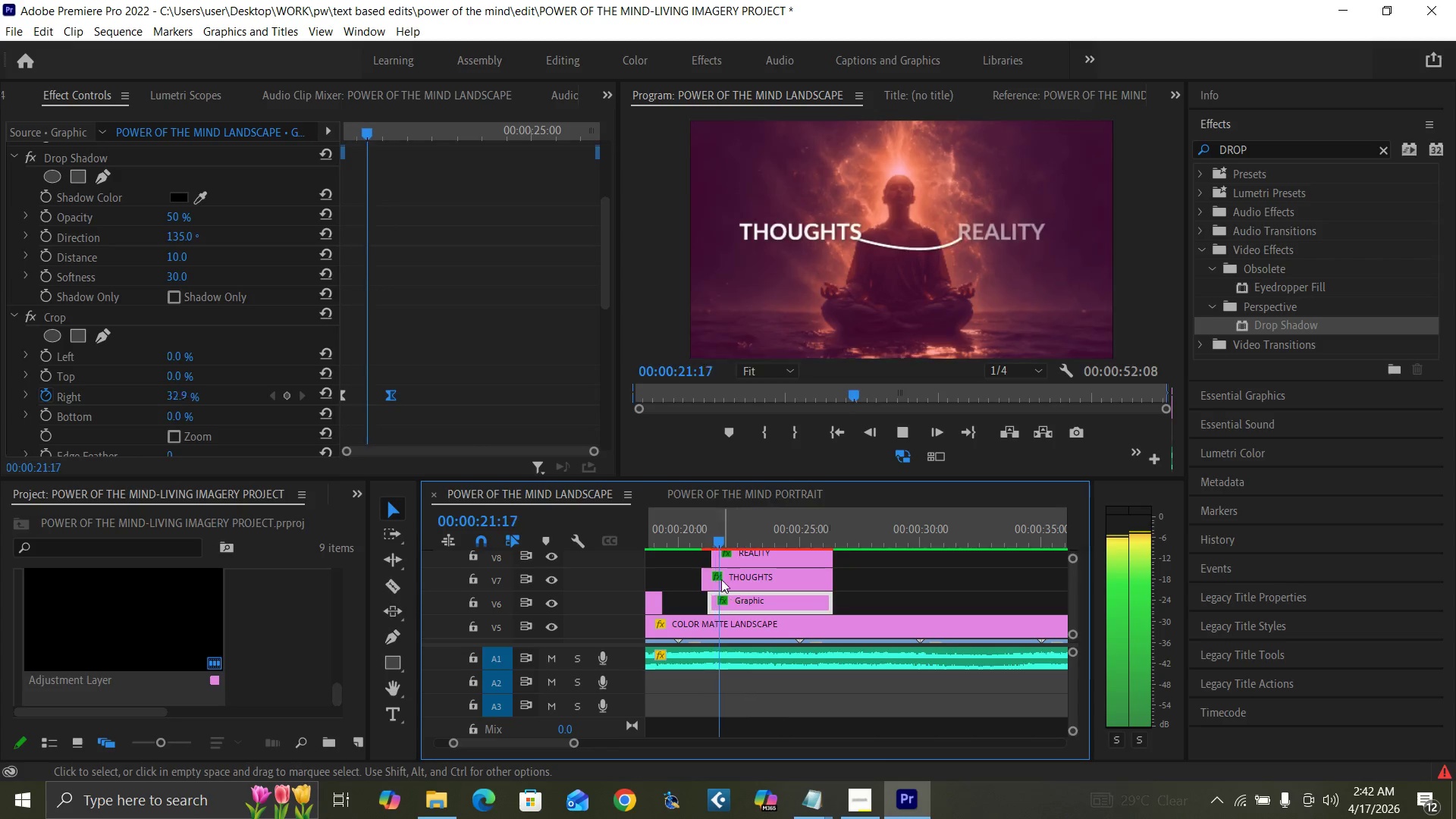 
key(Space)
 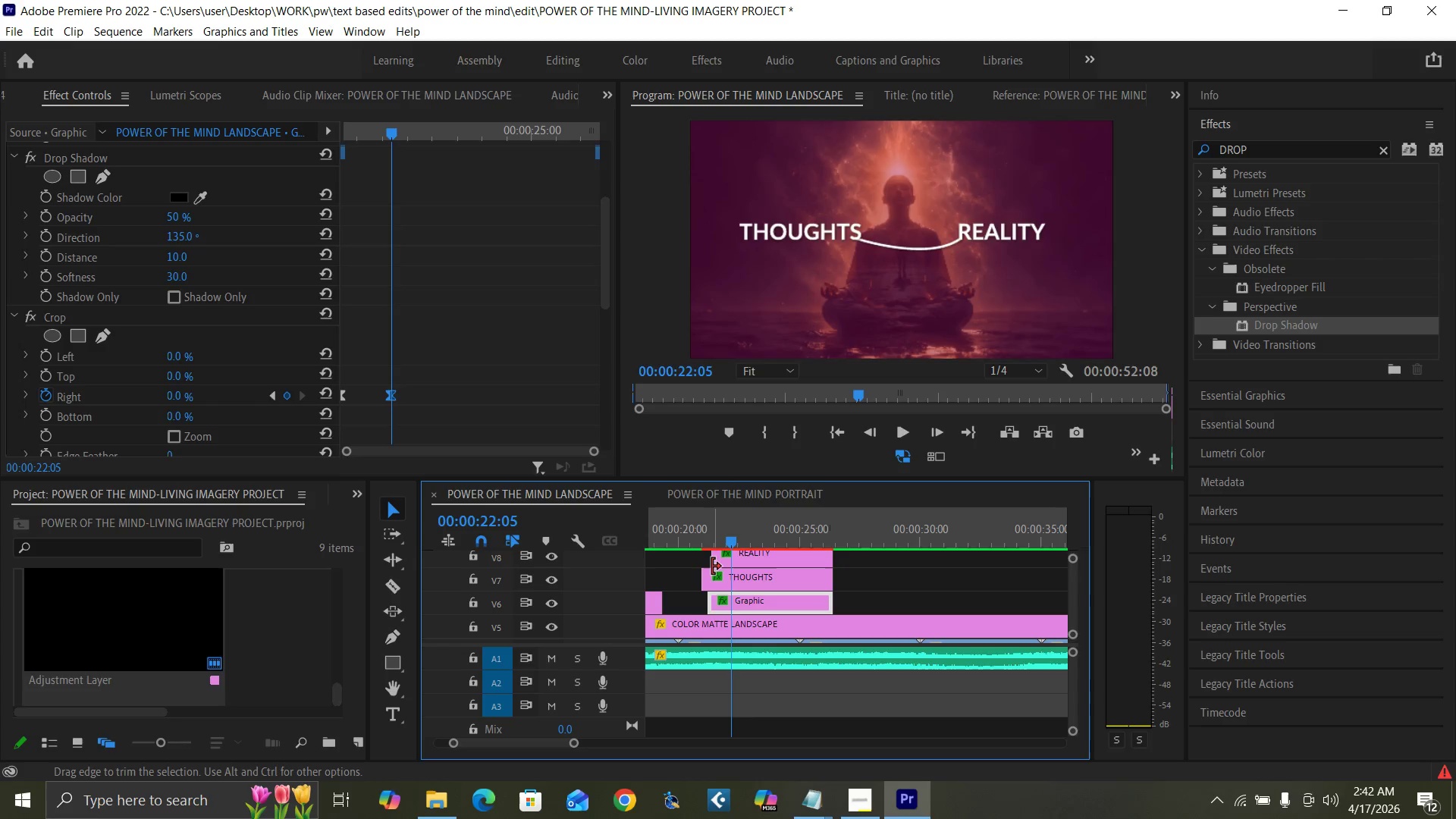 
key(Space)
 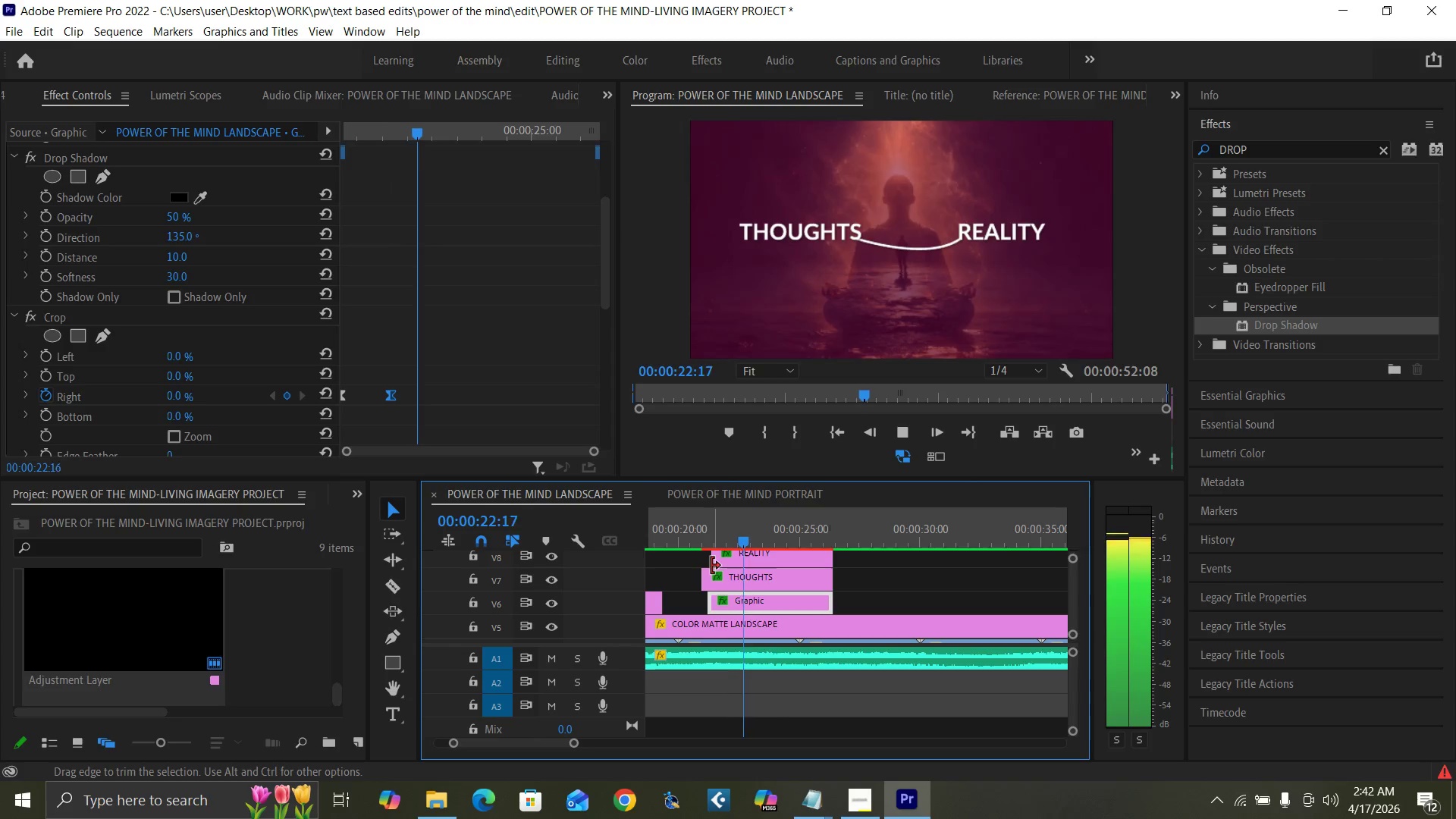 
key(Space)
 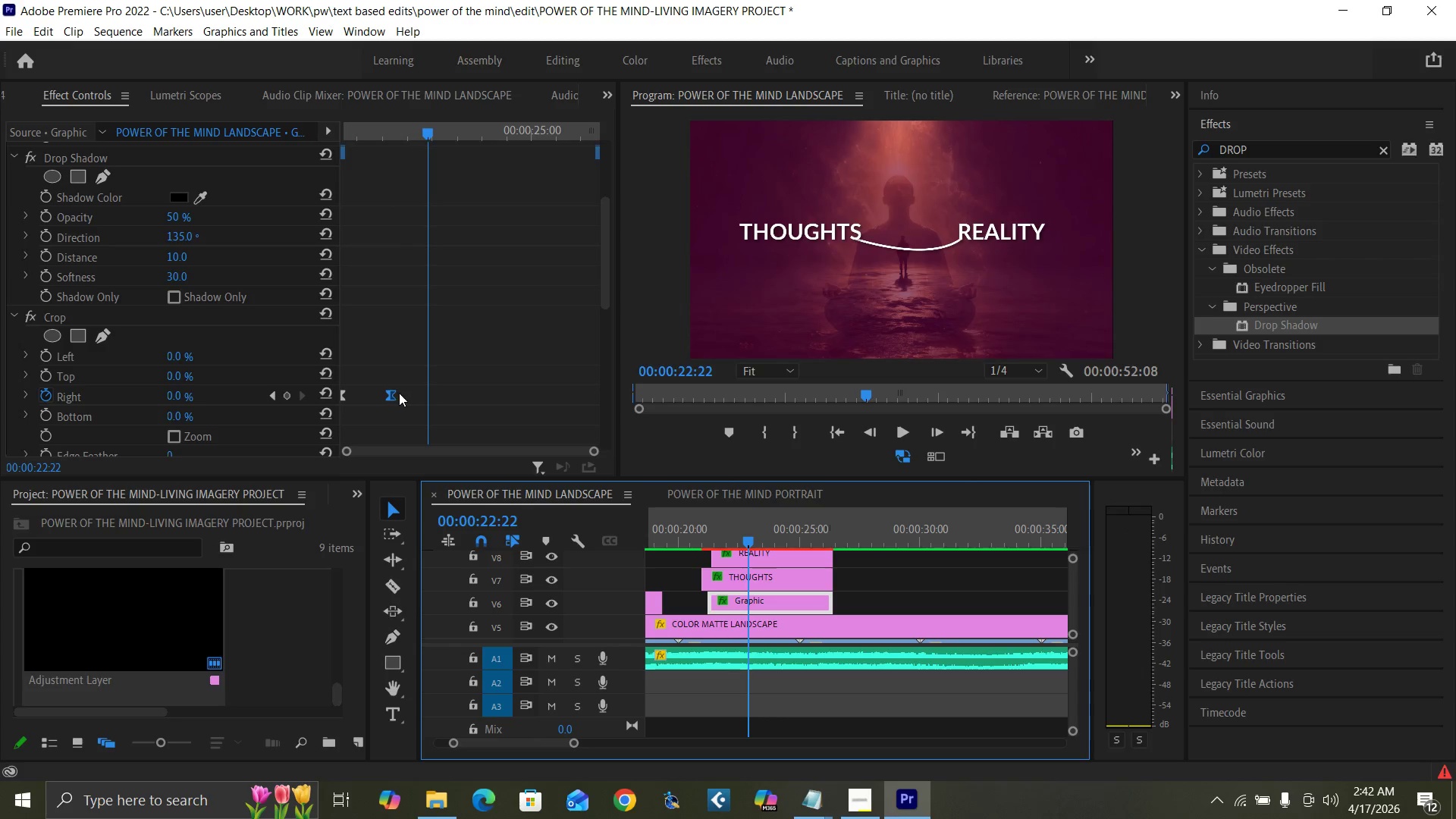 
left_click_drag(start_coordinate=[393, 393], to_coordinate=[427, 406])
 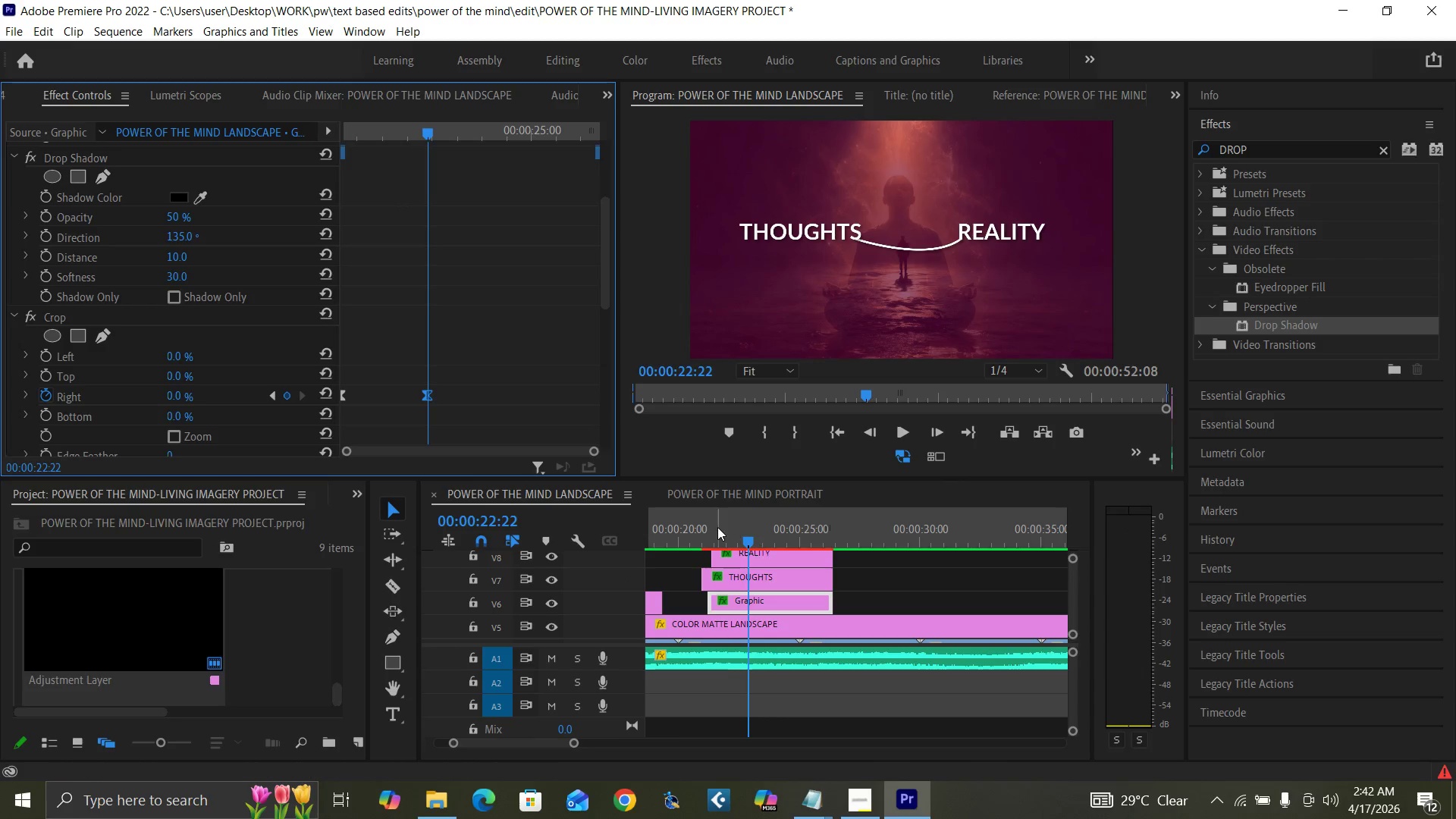 
key(Space)
 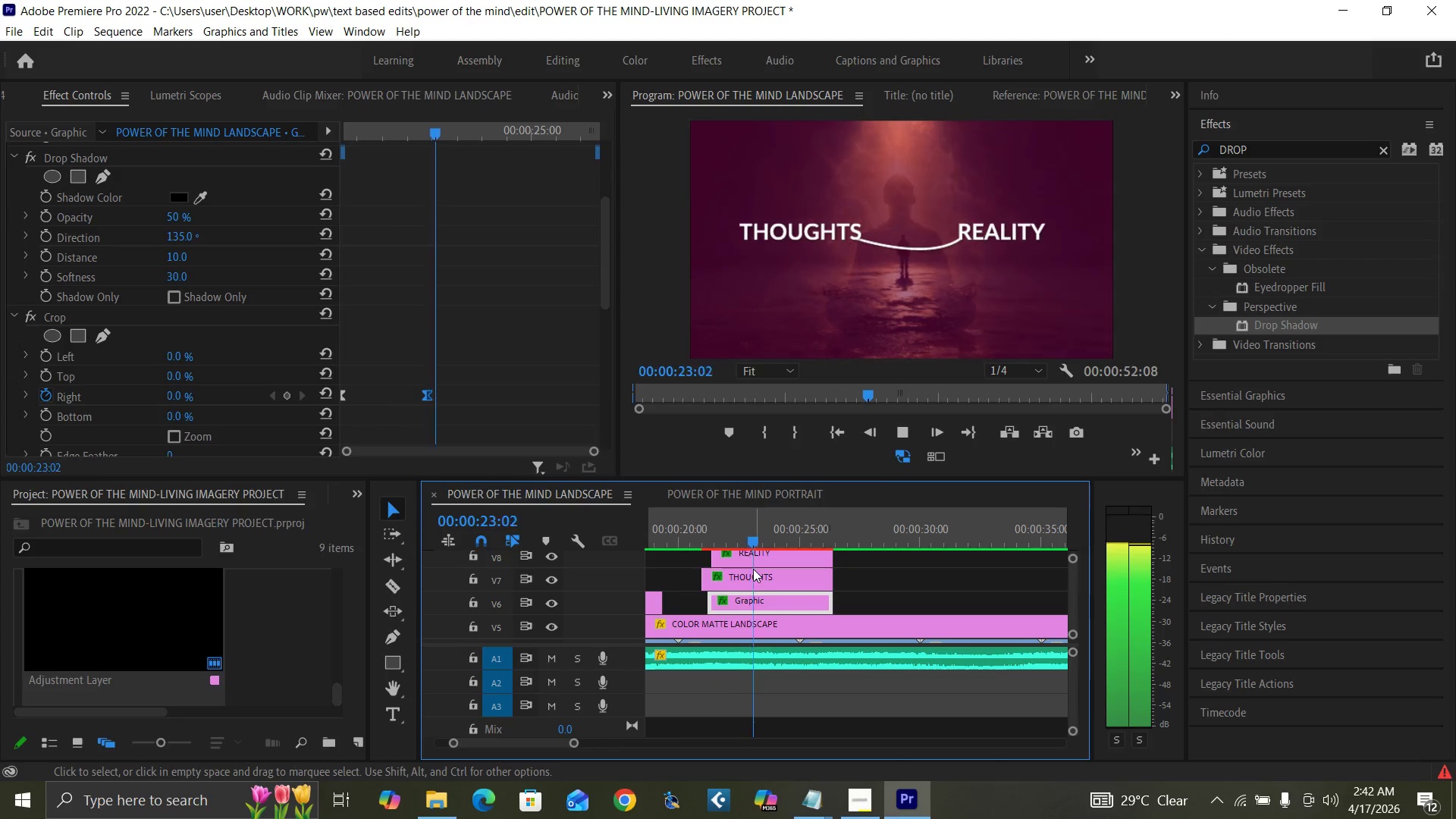 
key(Space)
 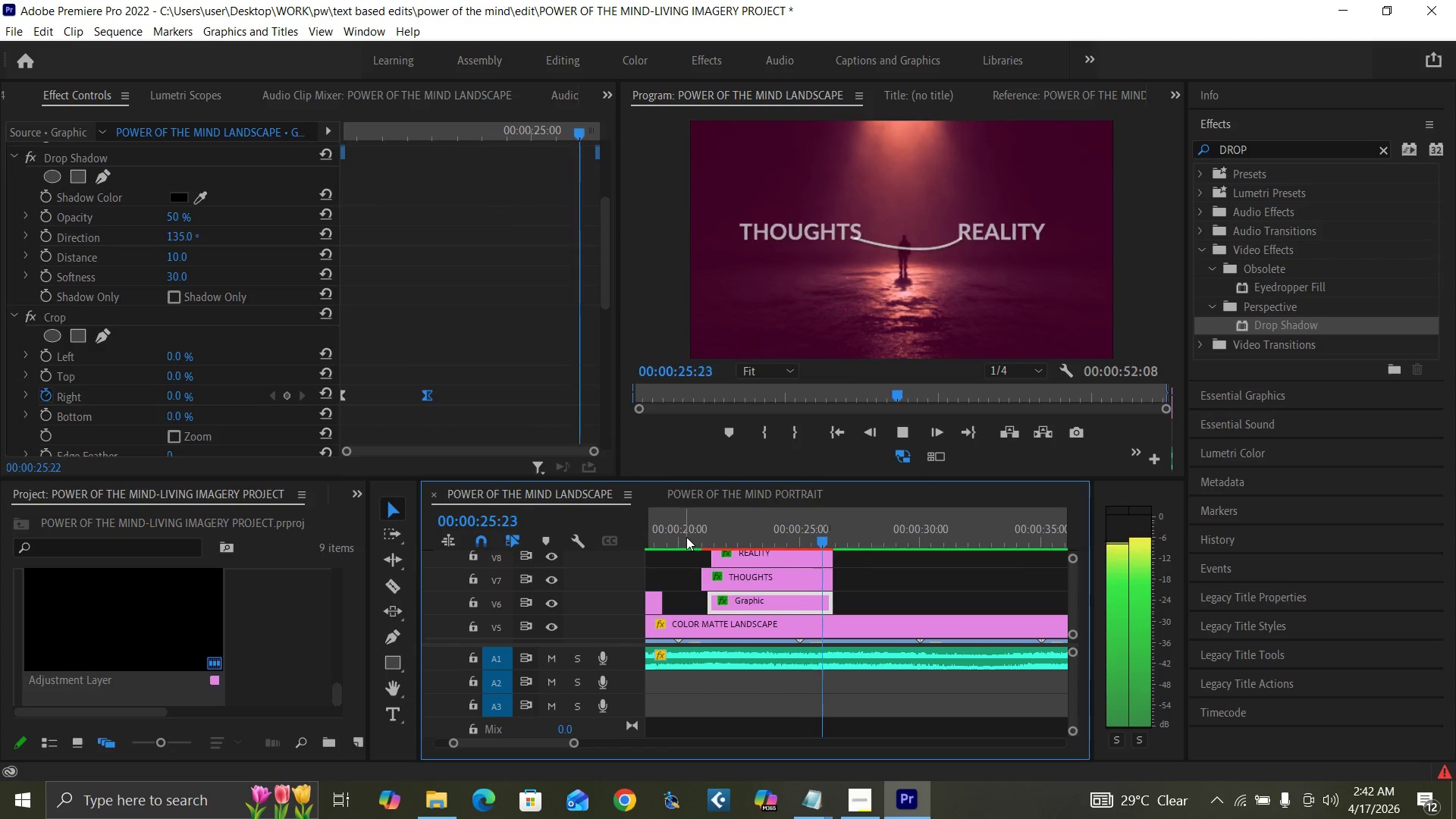 
wait(7.94)
 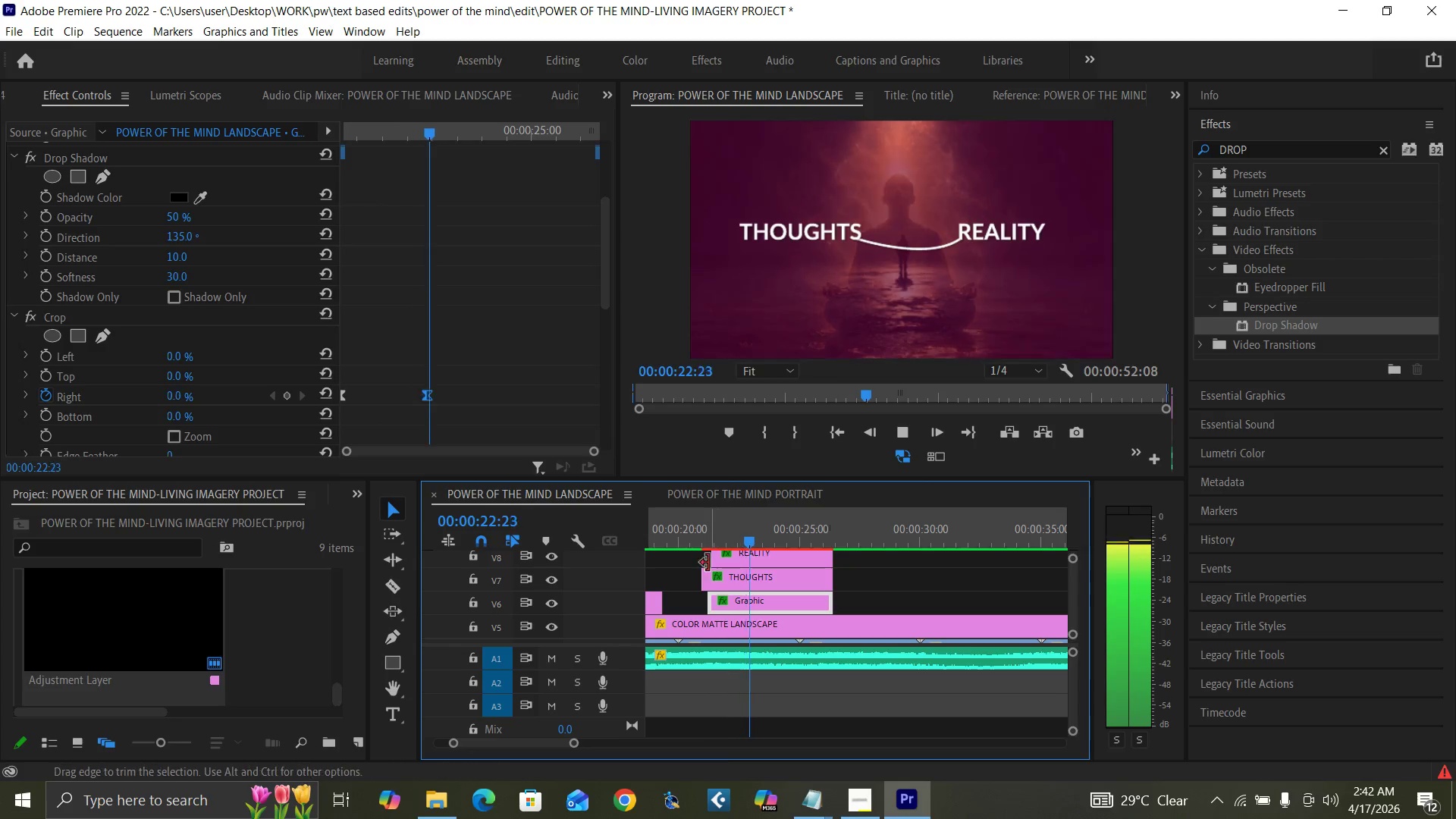 
key(Space)
 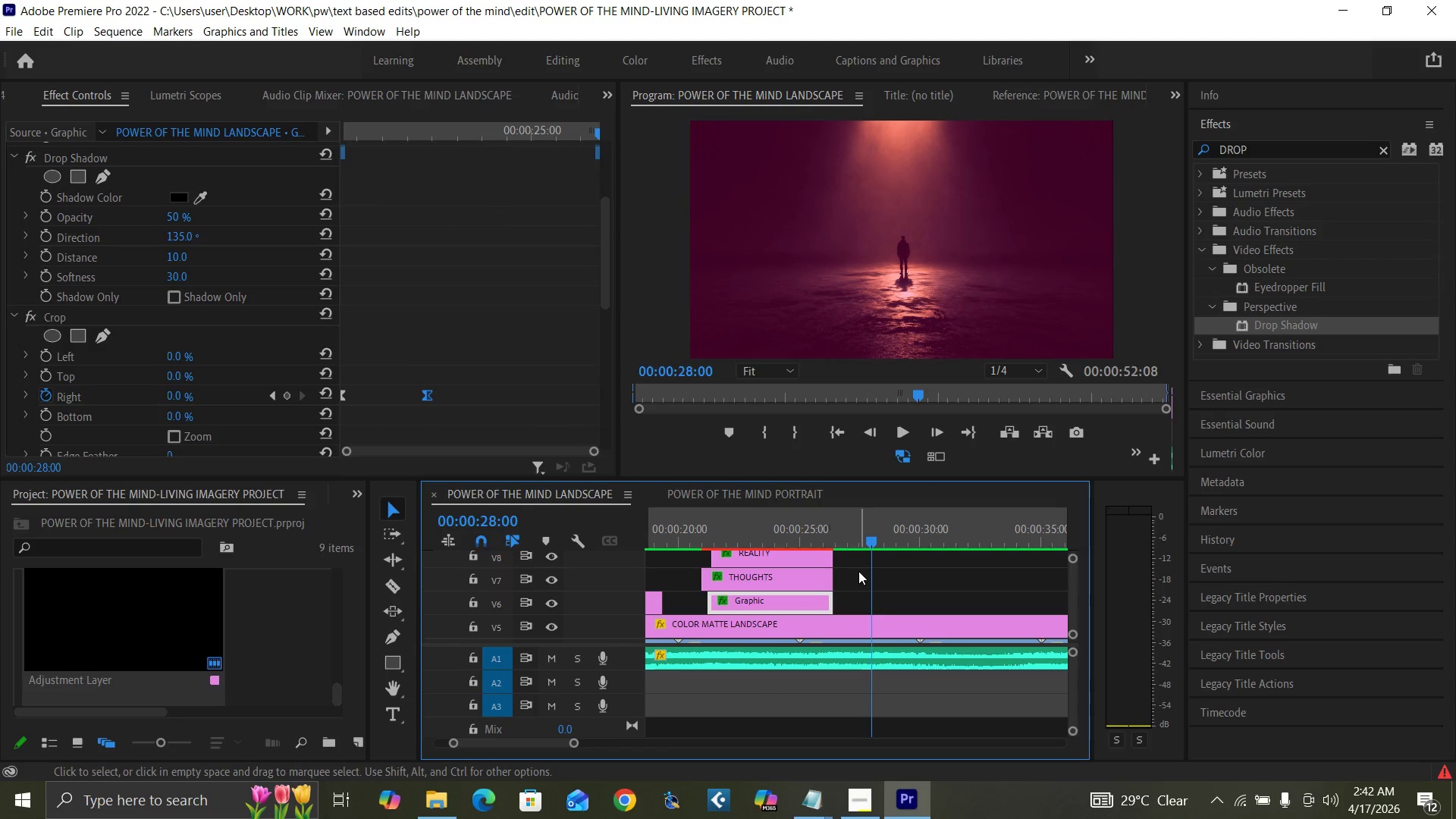 
key(Control+S)
 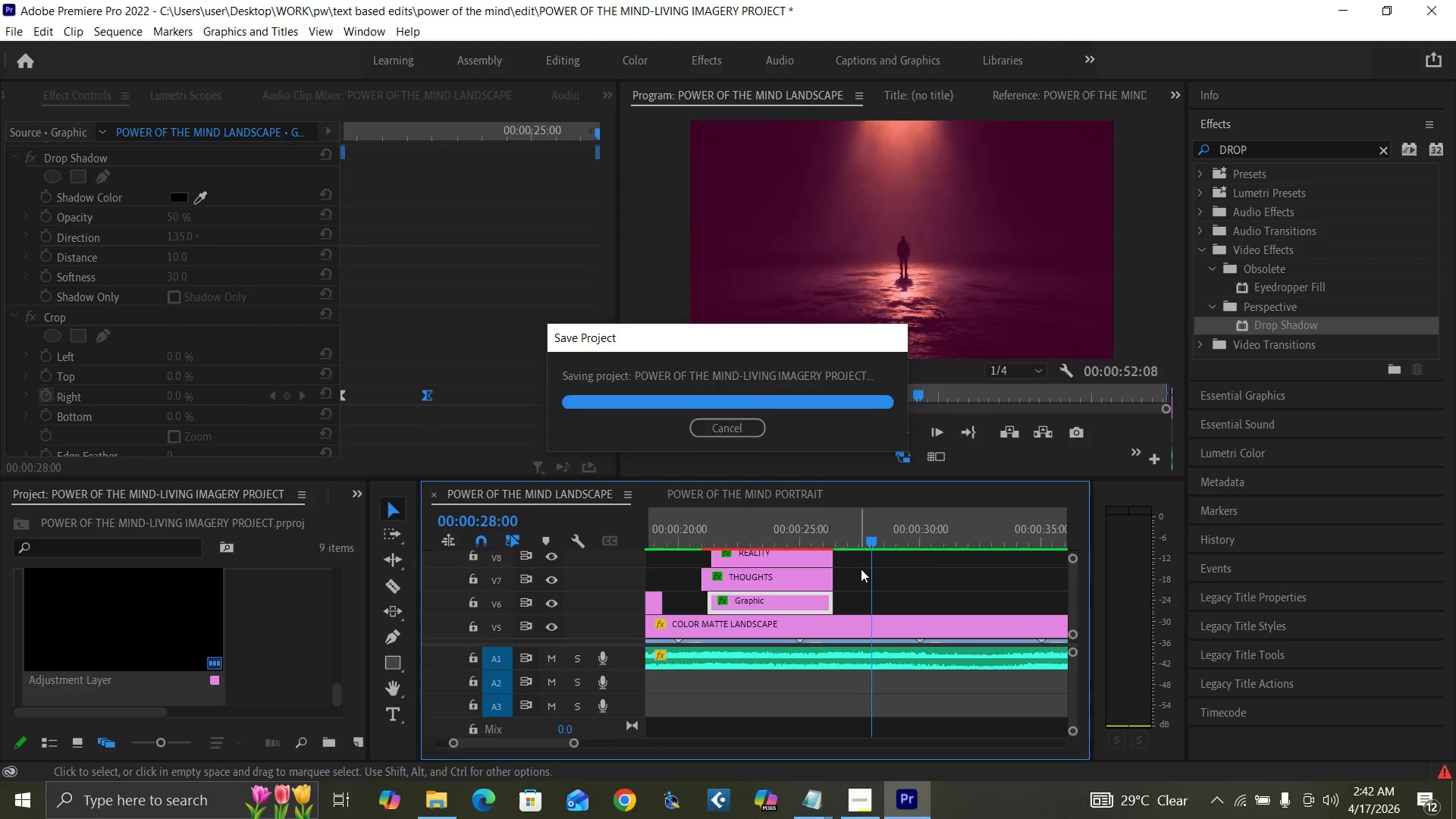 
key(Enter)
 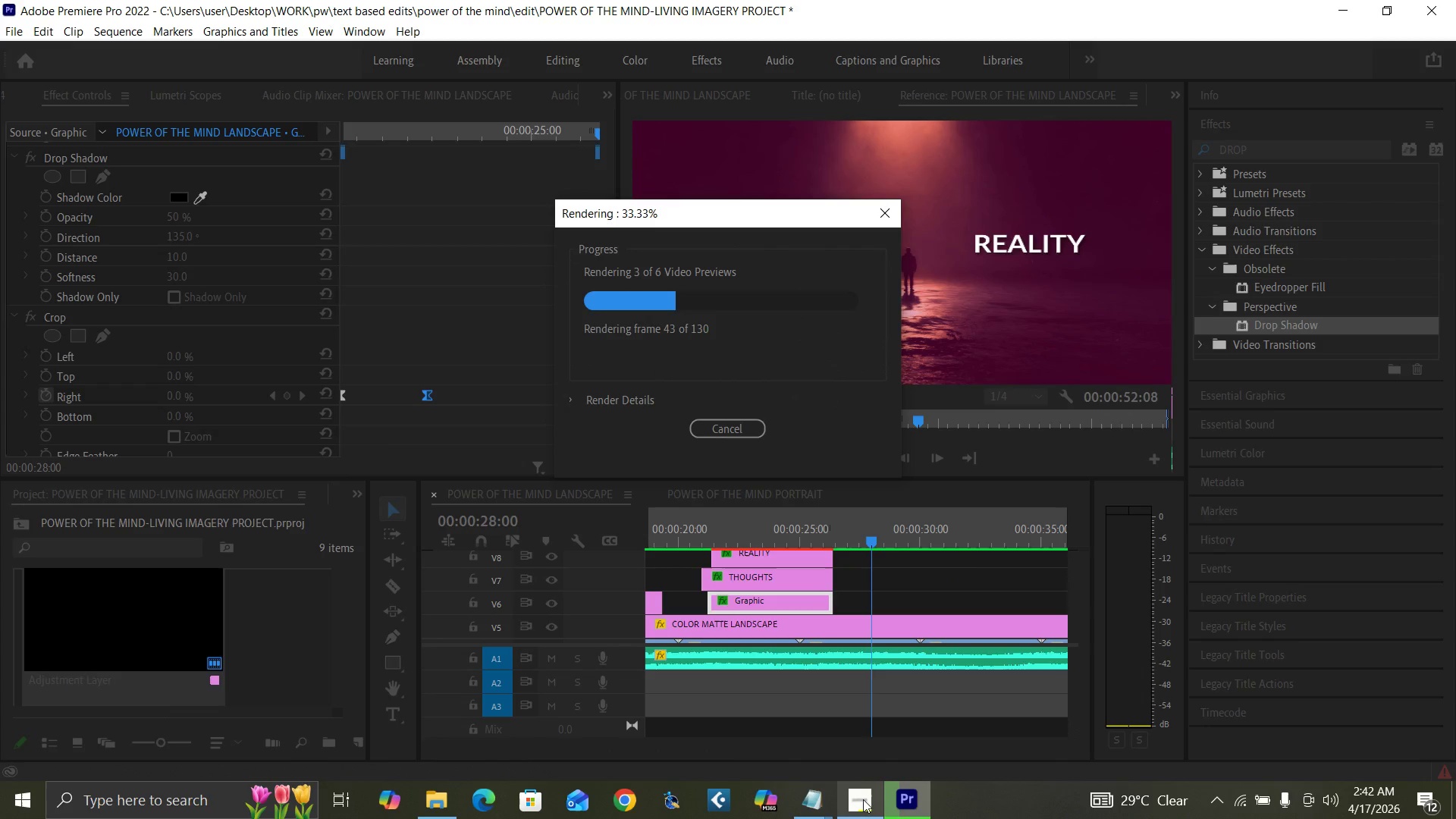 
wait(5.24)
 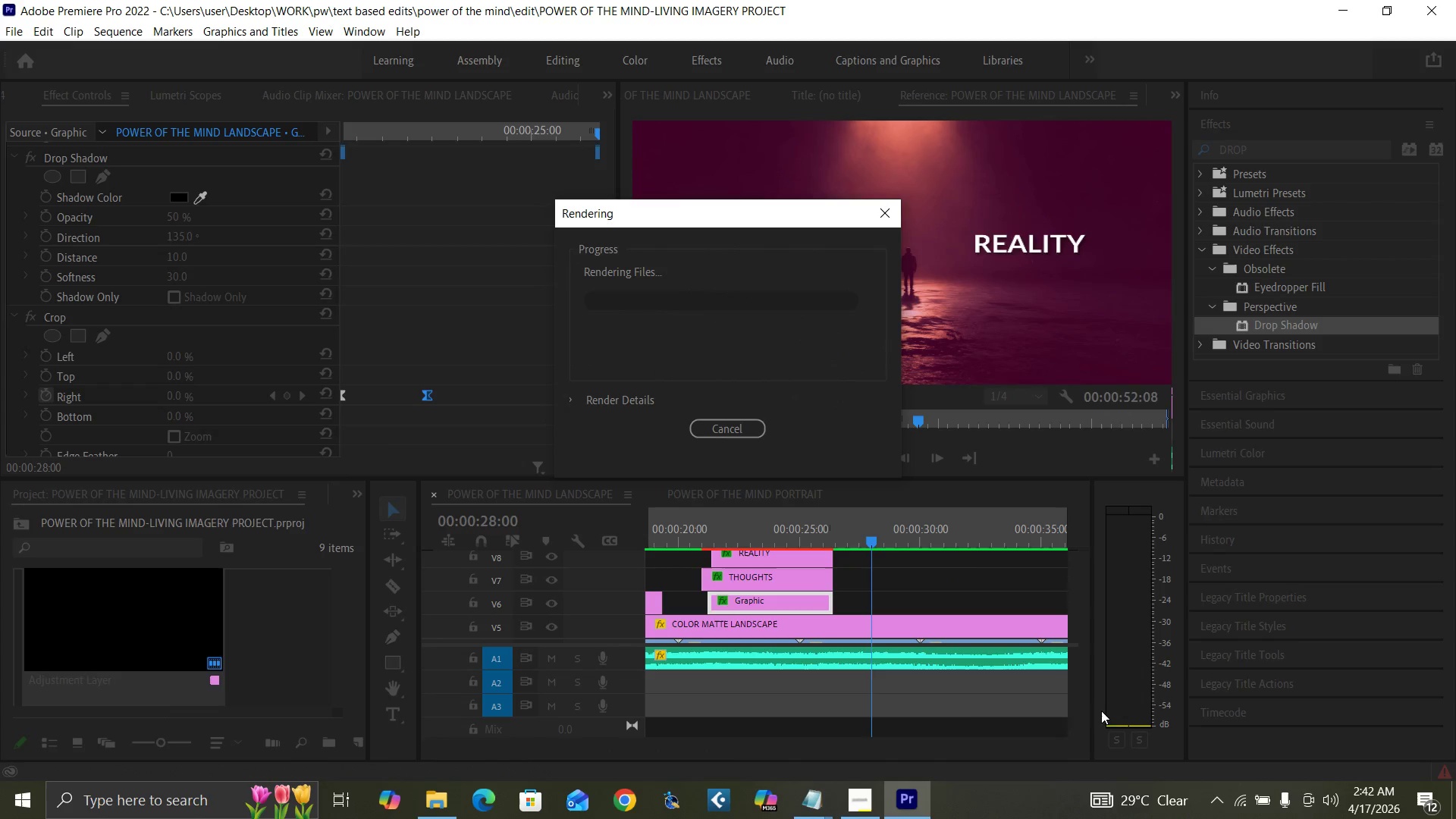 
mouse_move([858, 788])
 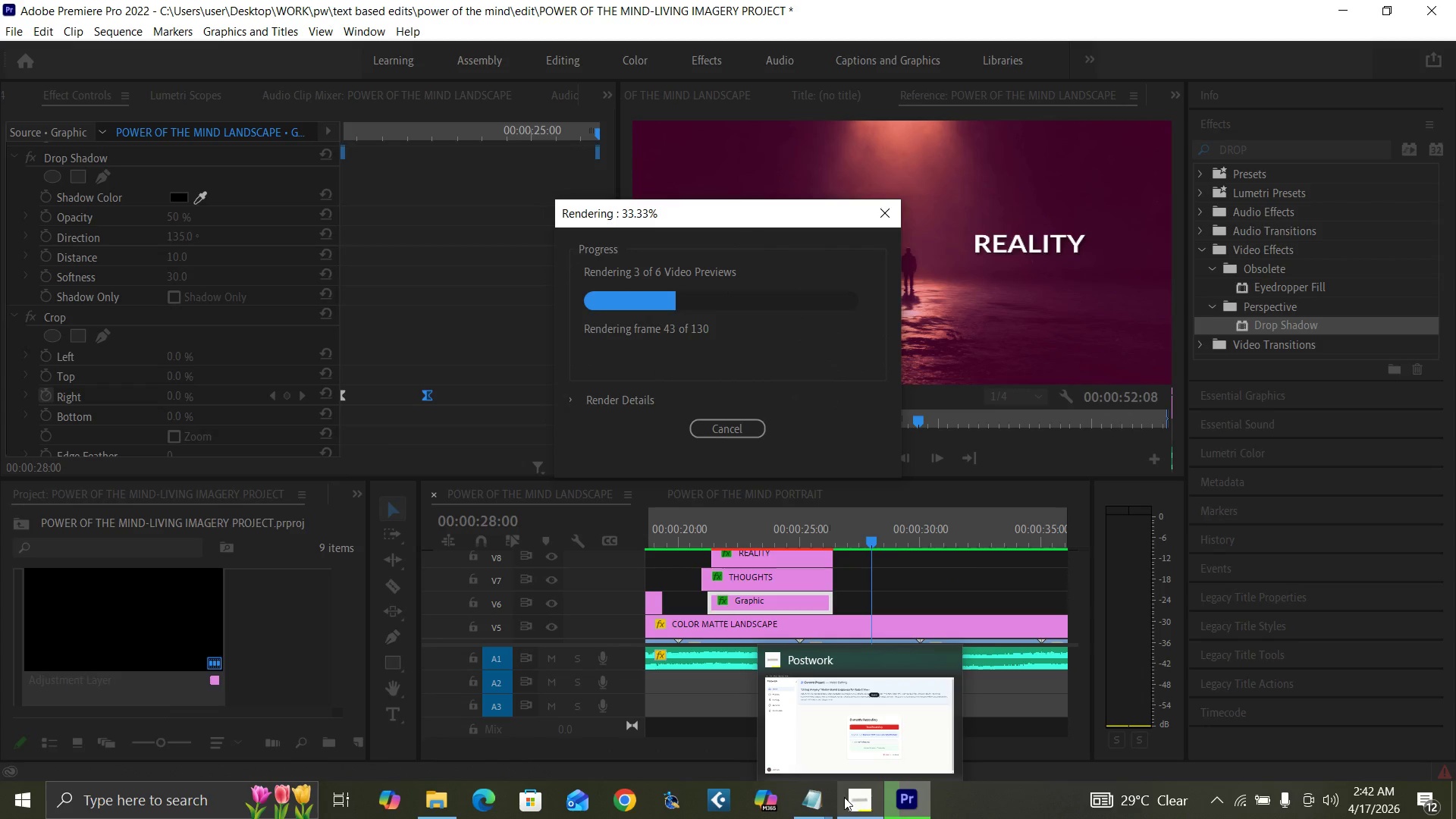 
mouse_move([890, 764])
 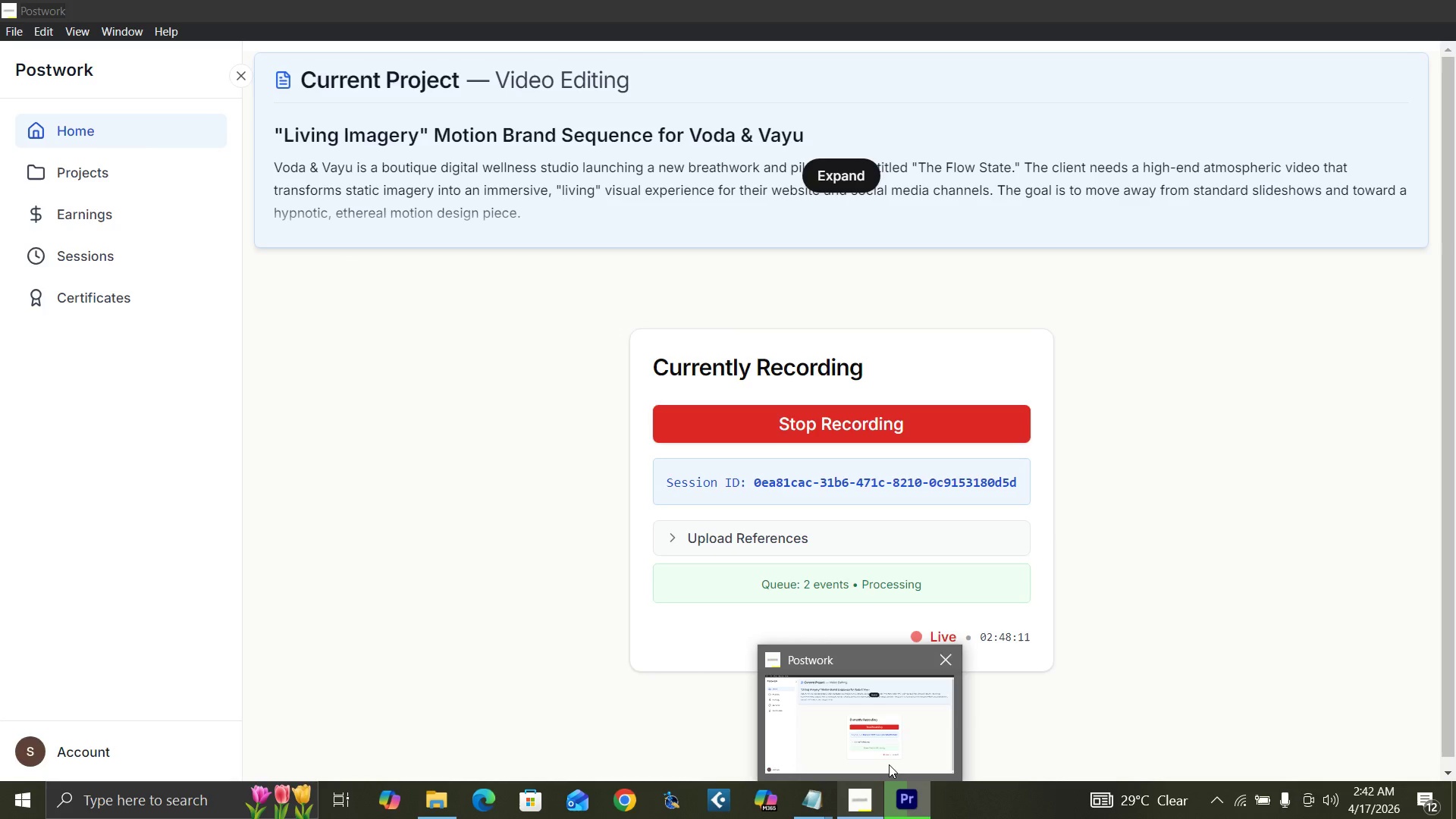 
mouse_move([1236, 798])
 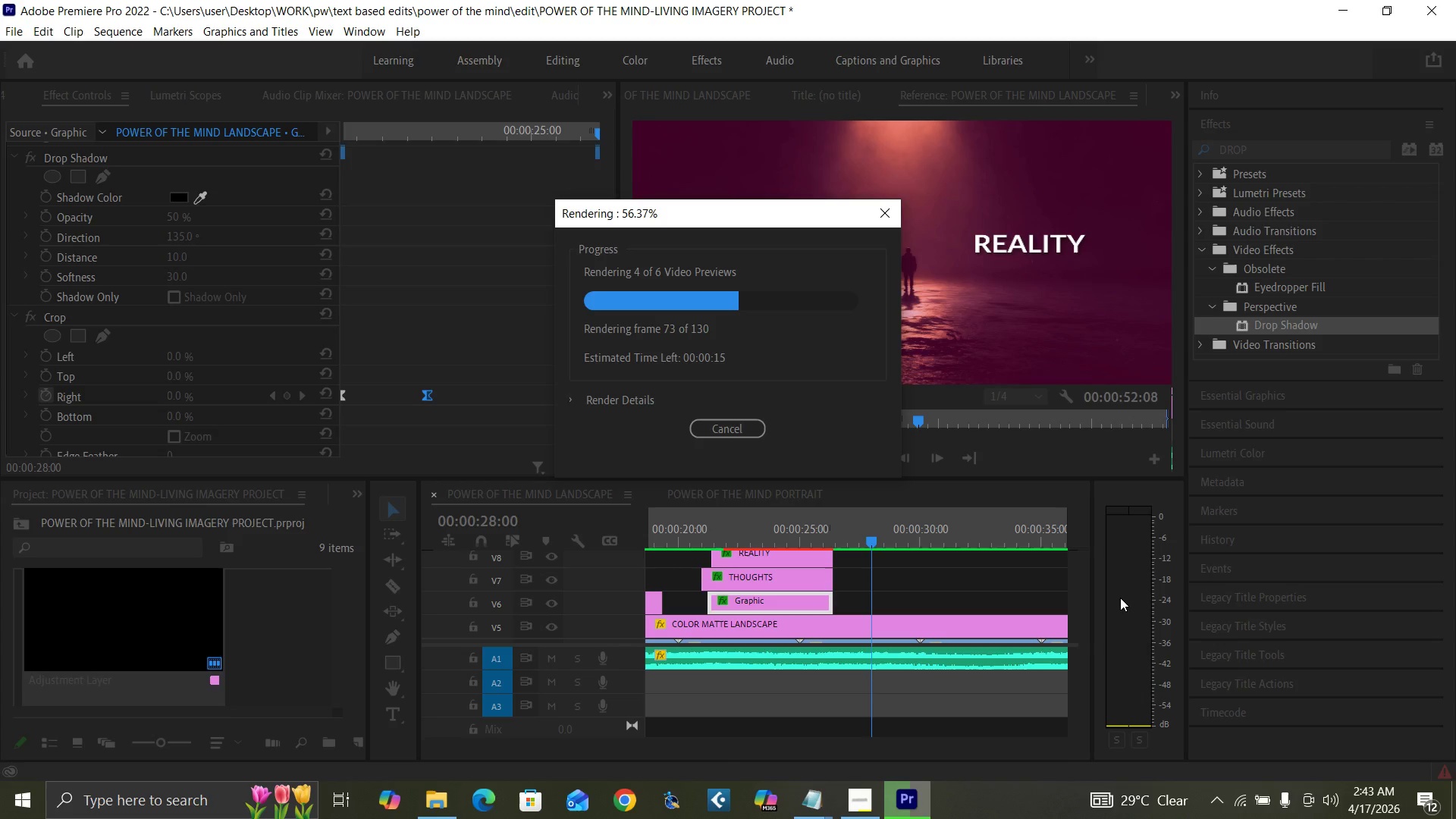 
wait(13.57)
 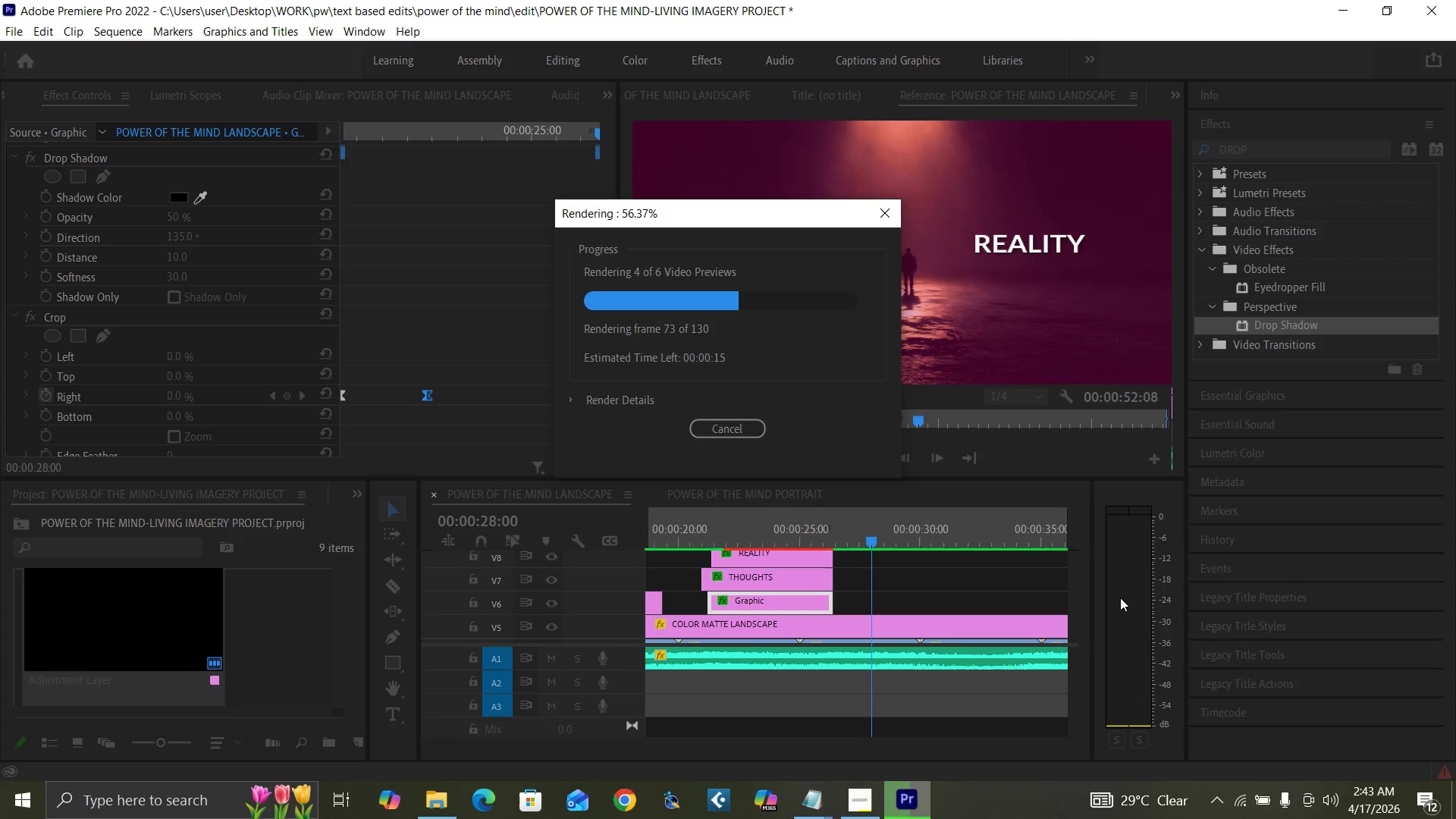 
left_click([896, 554])
 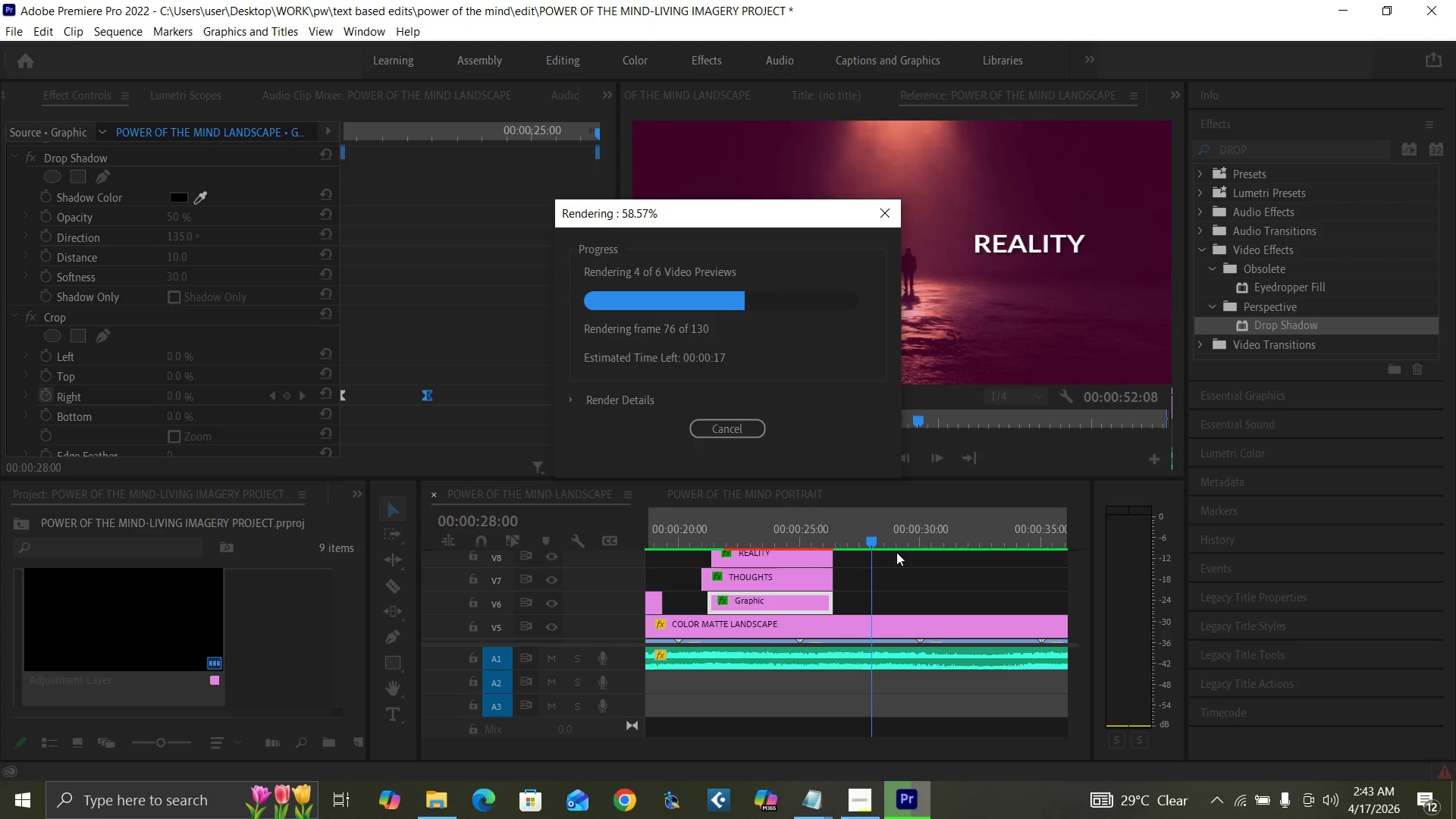 
wait(8.5)
 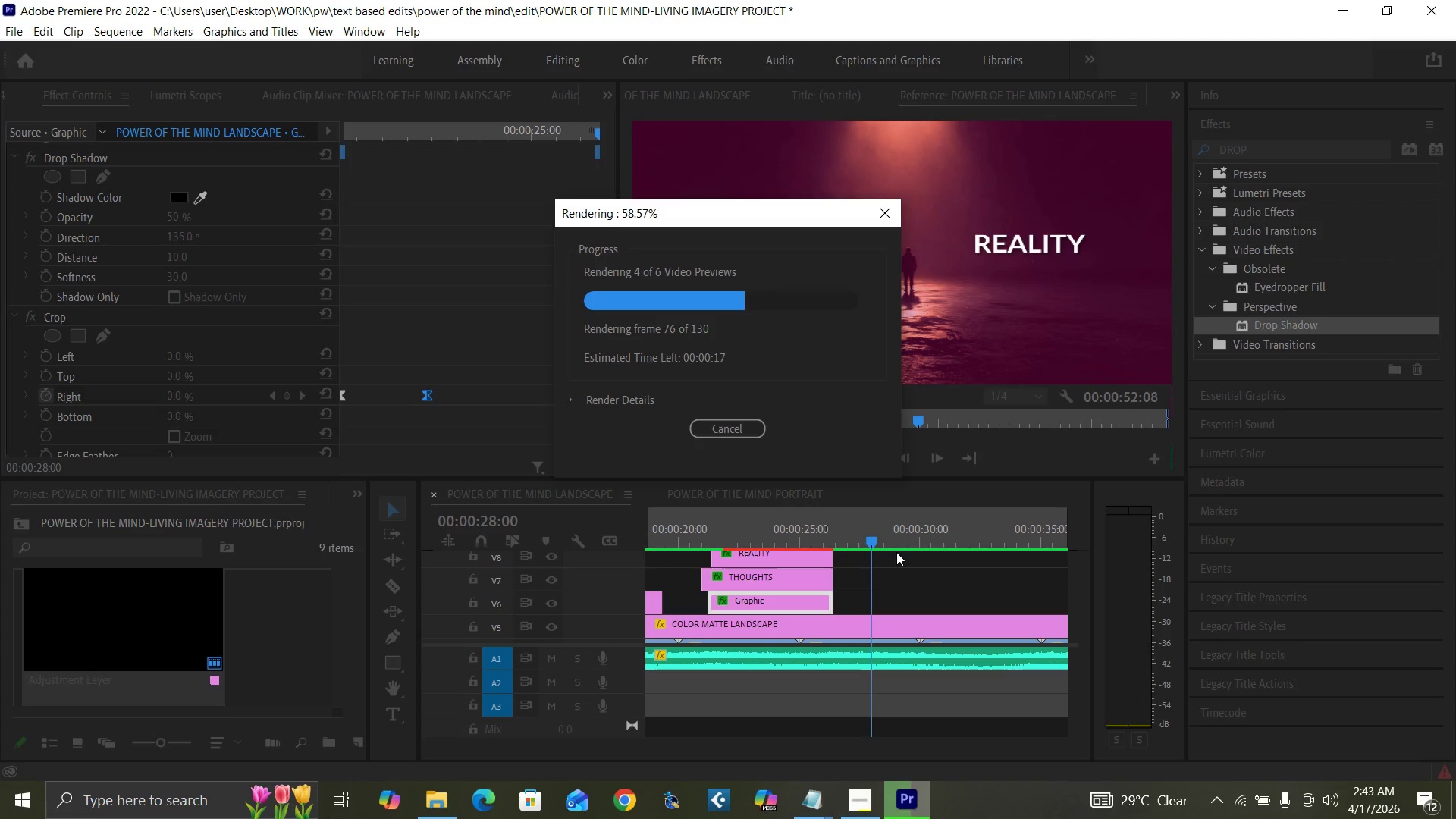 
left_click([863, 504])
 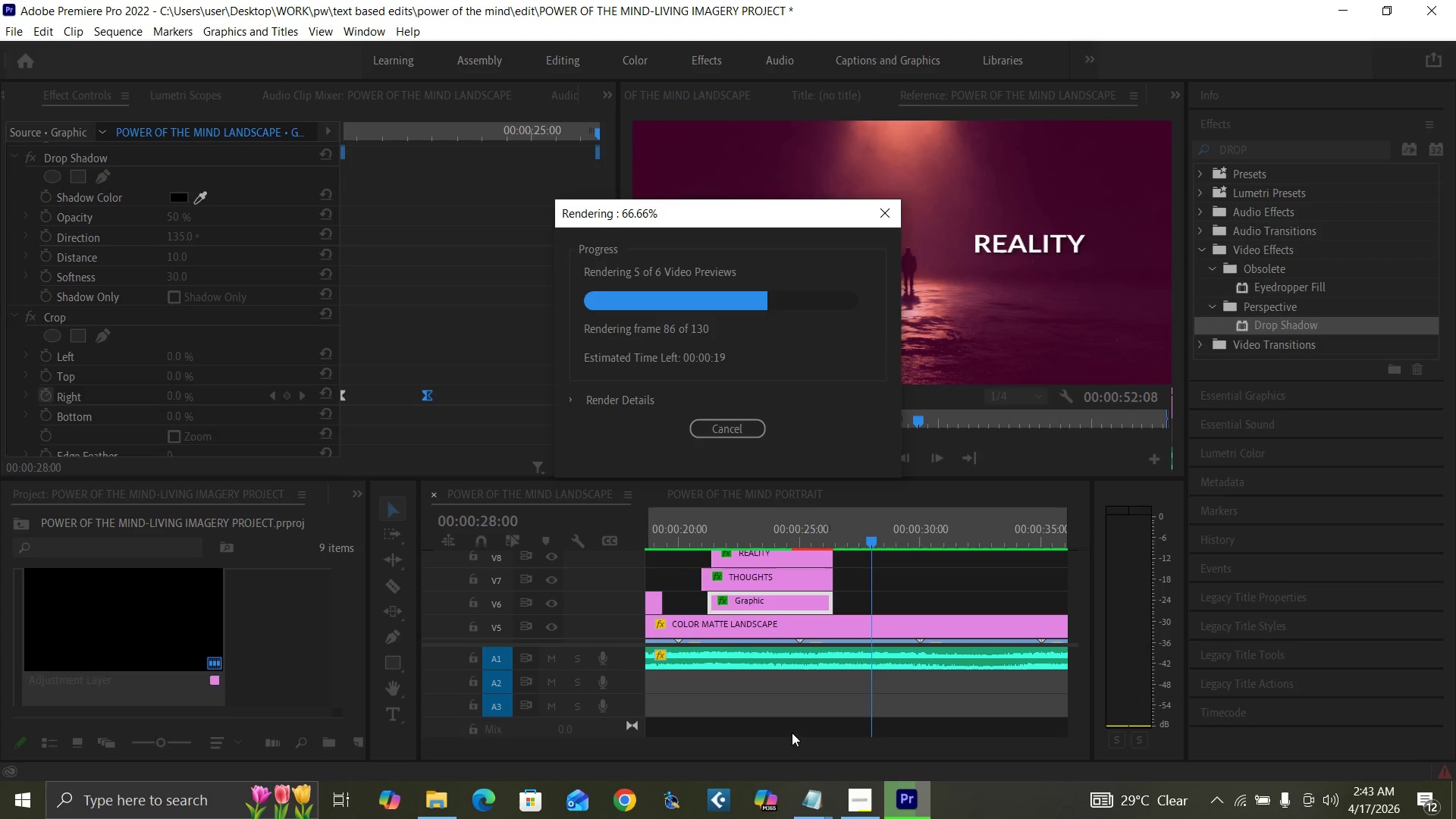 
mouse_move([872, 764])
 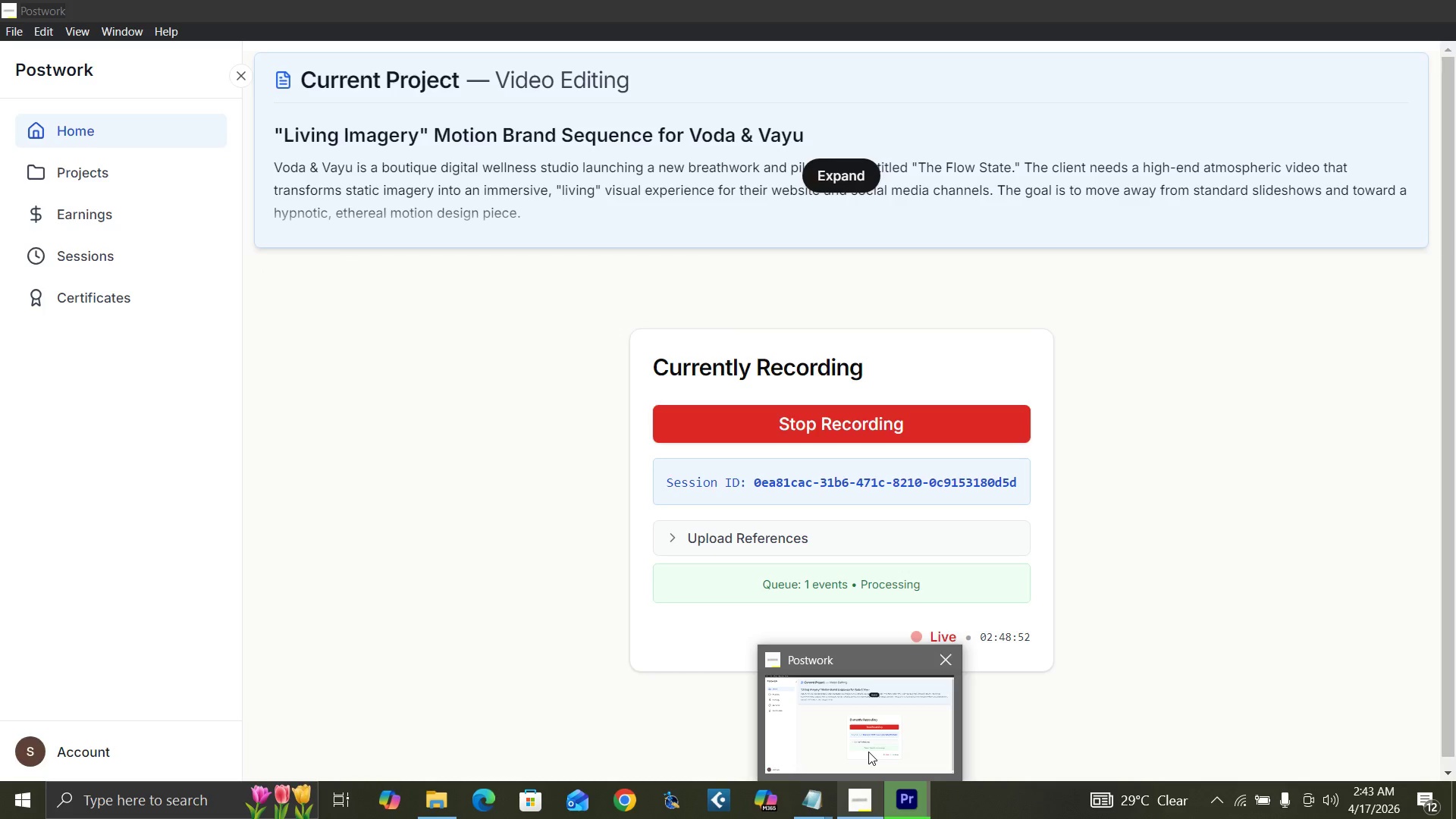 
wait(12.46)
 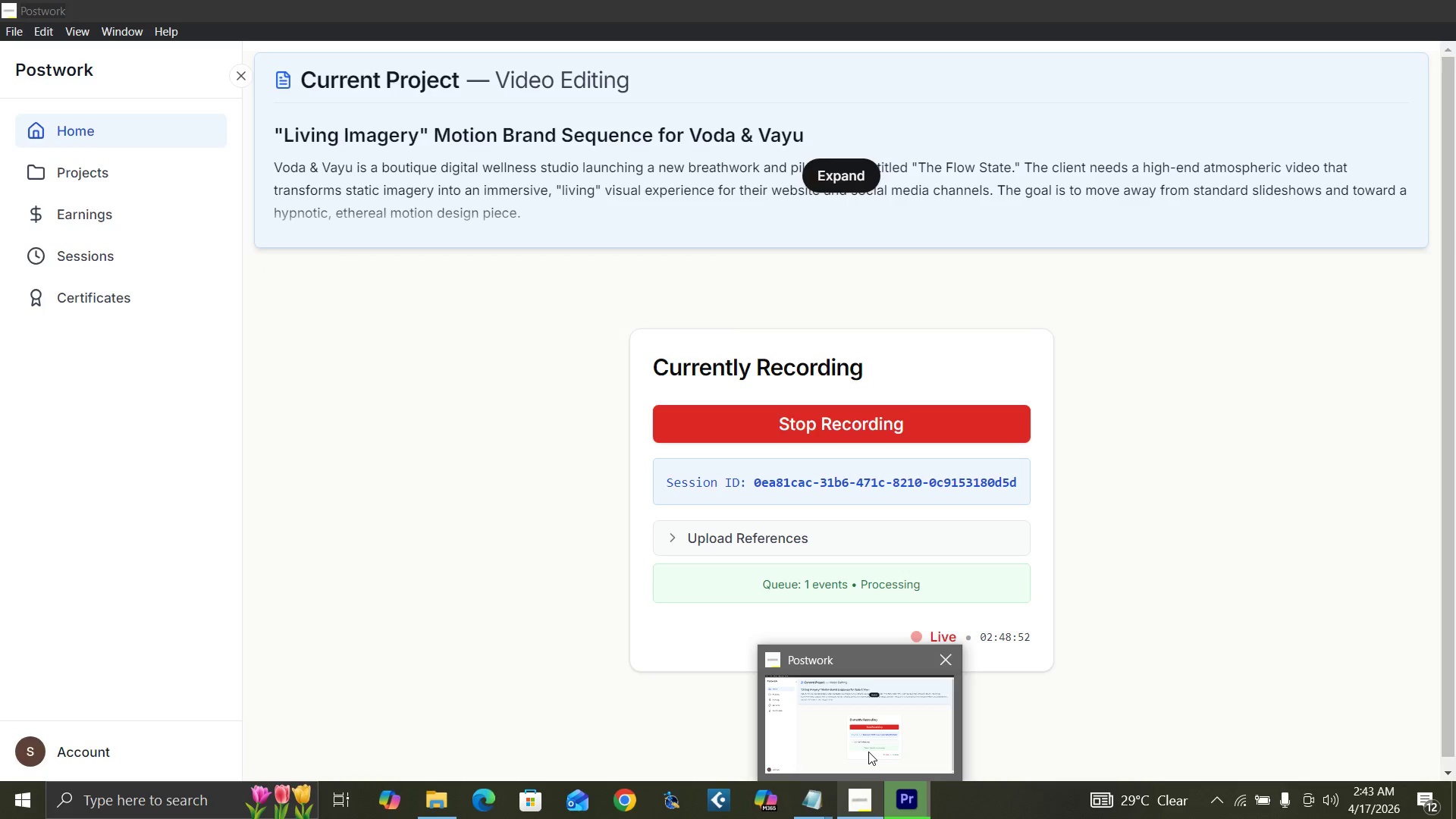 
key(Control+Backquote)
 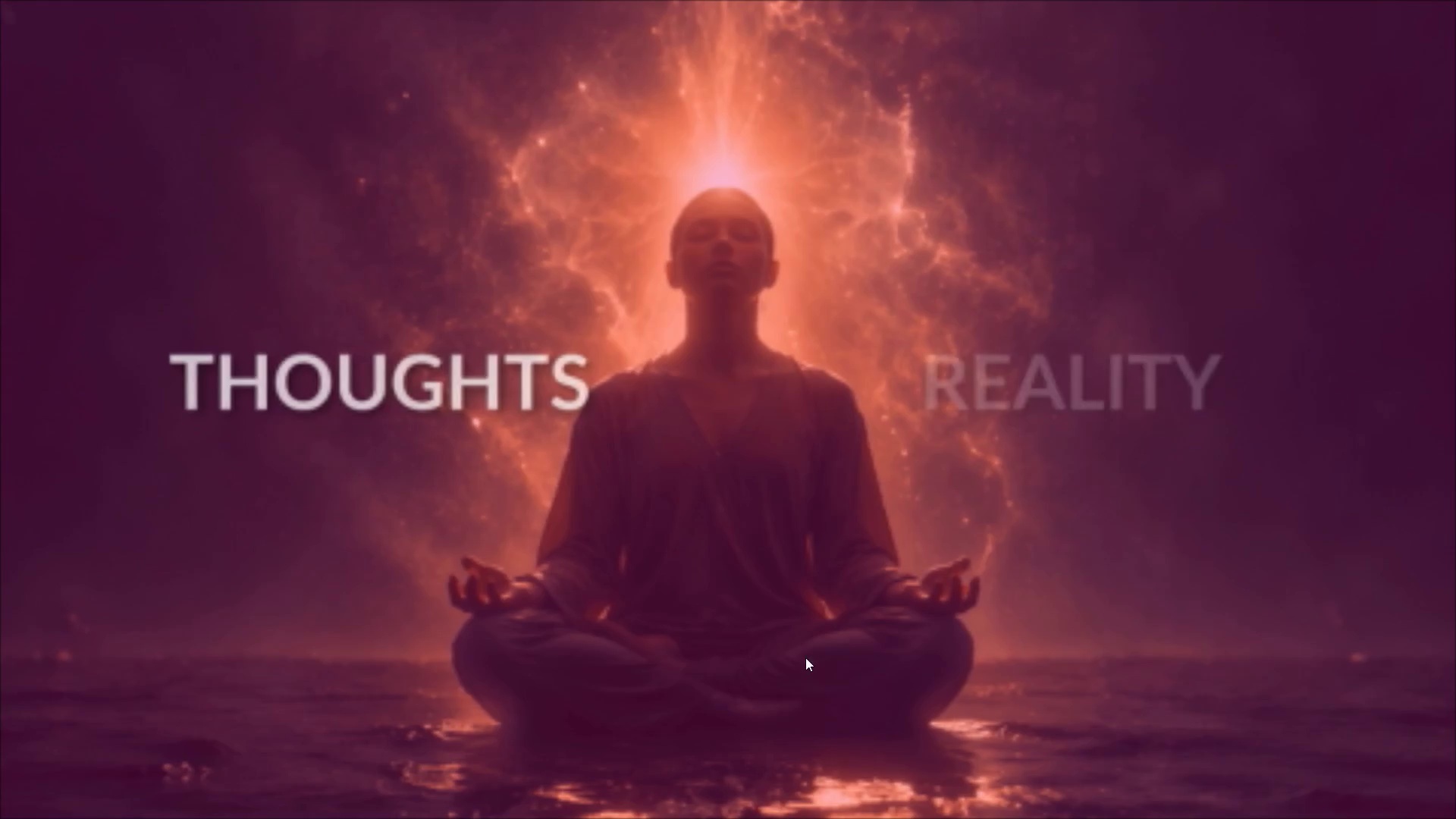 
wait(24.39)
 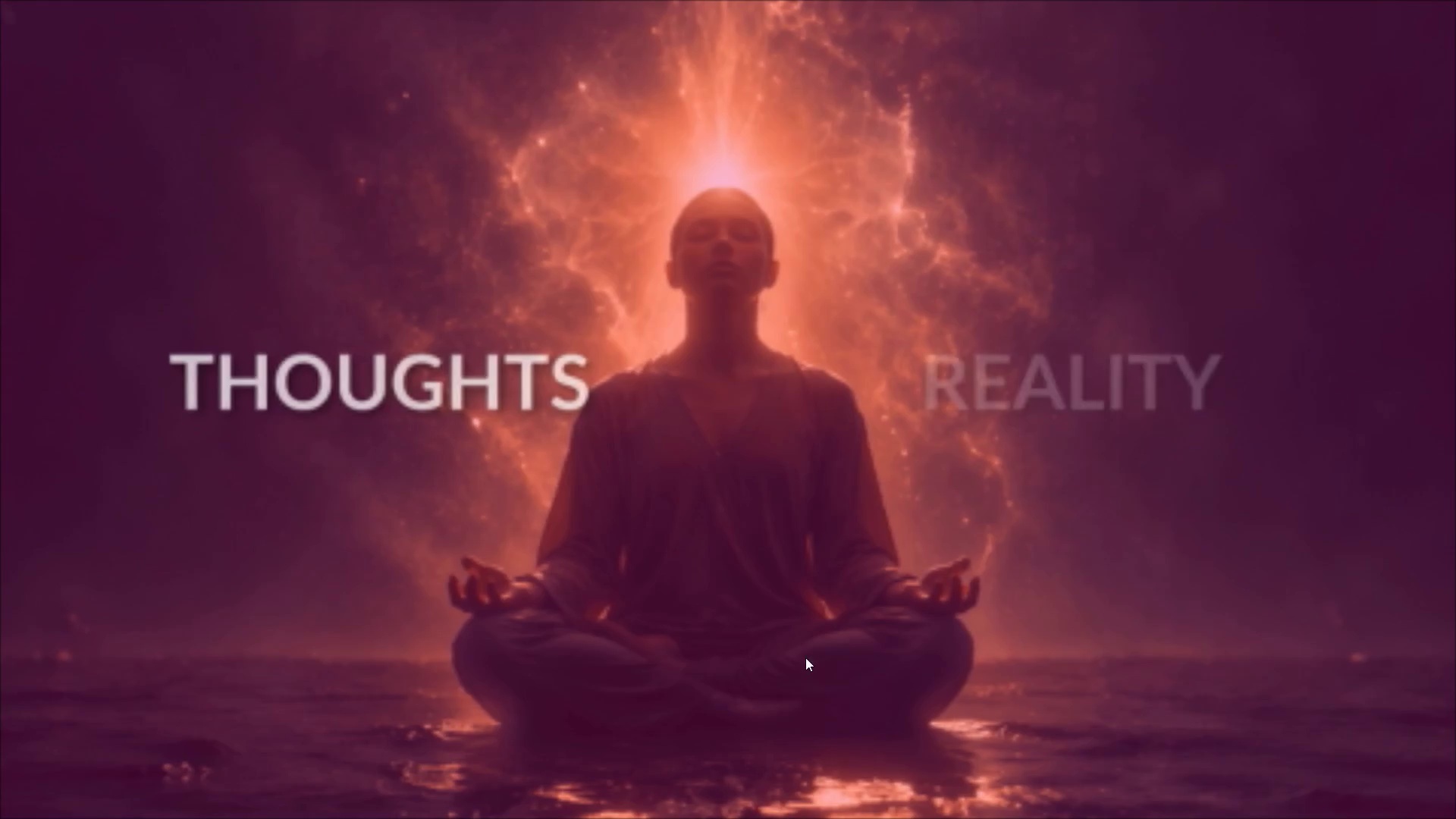 
key(Space)
 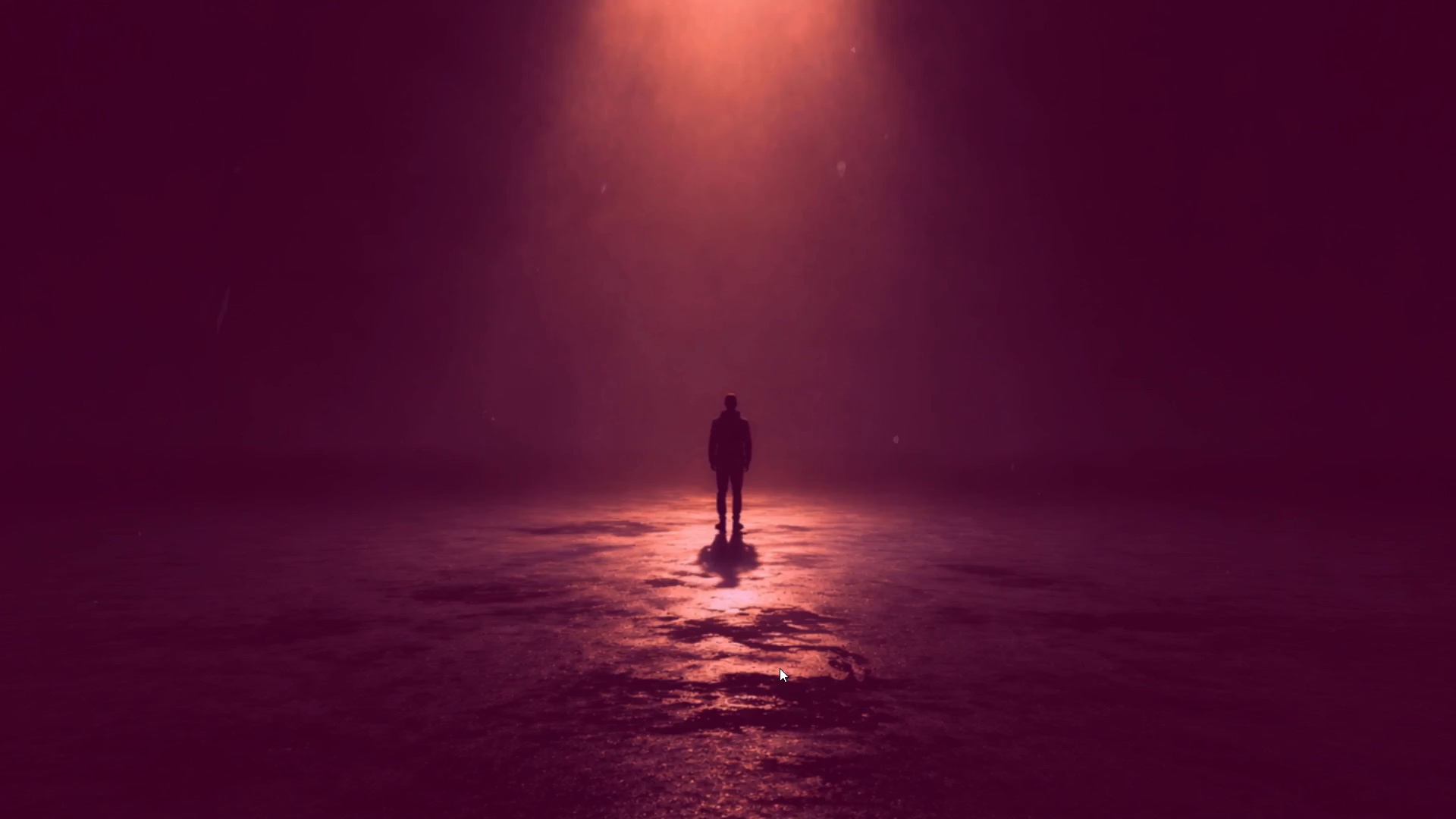 
hold_key(key=ArrowLeft, duration=1.03)
 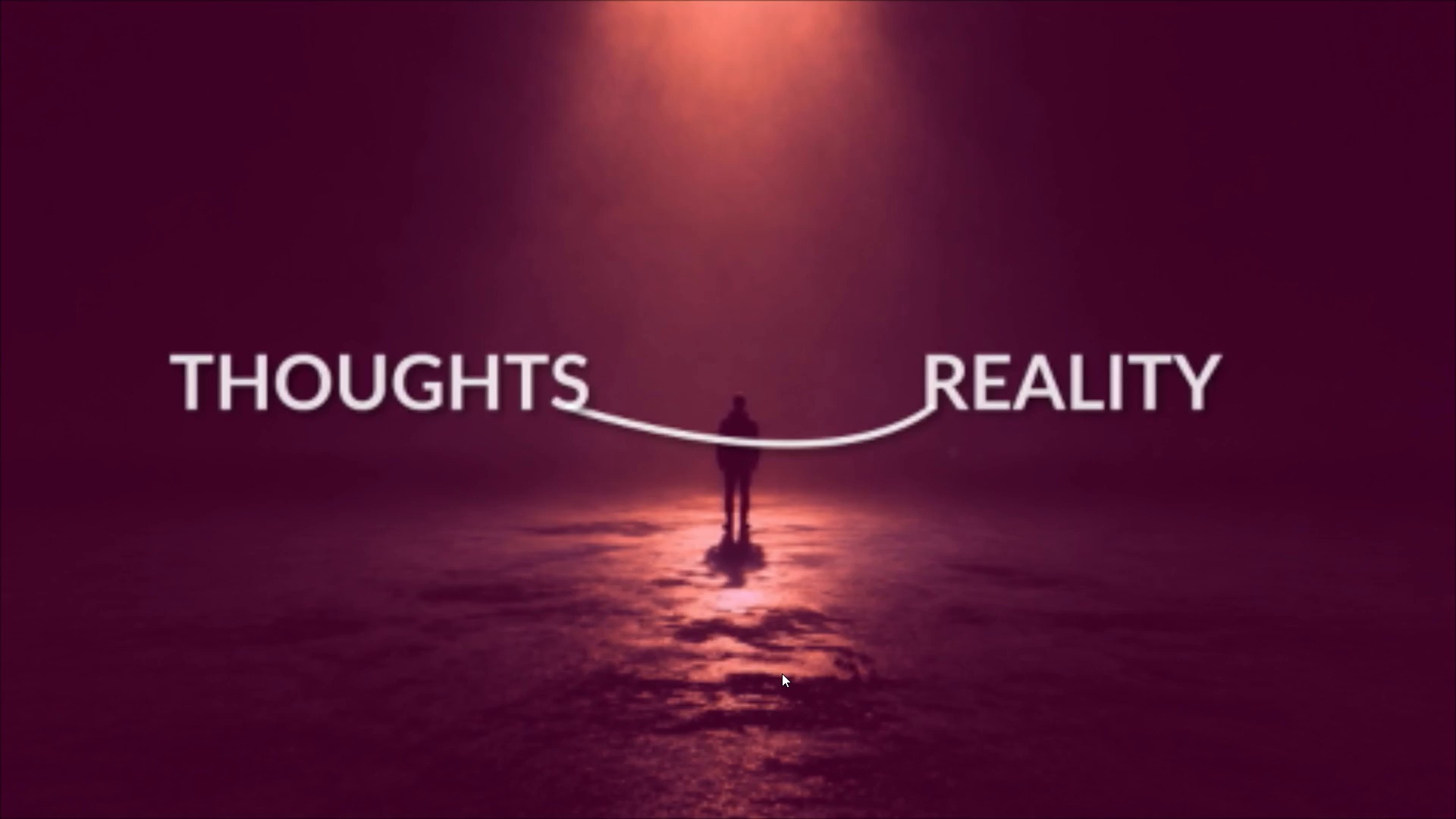 
key(Space)
 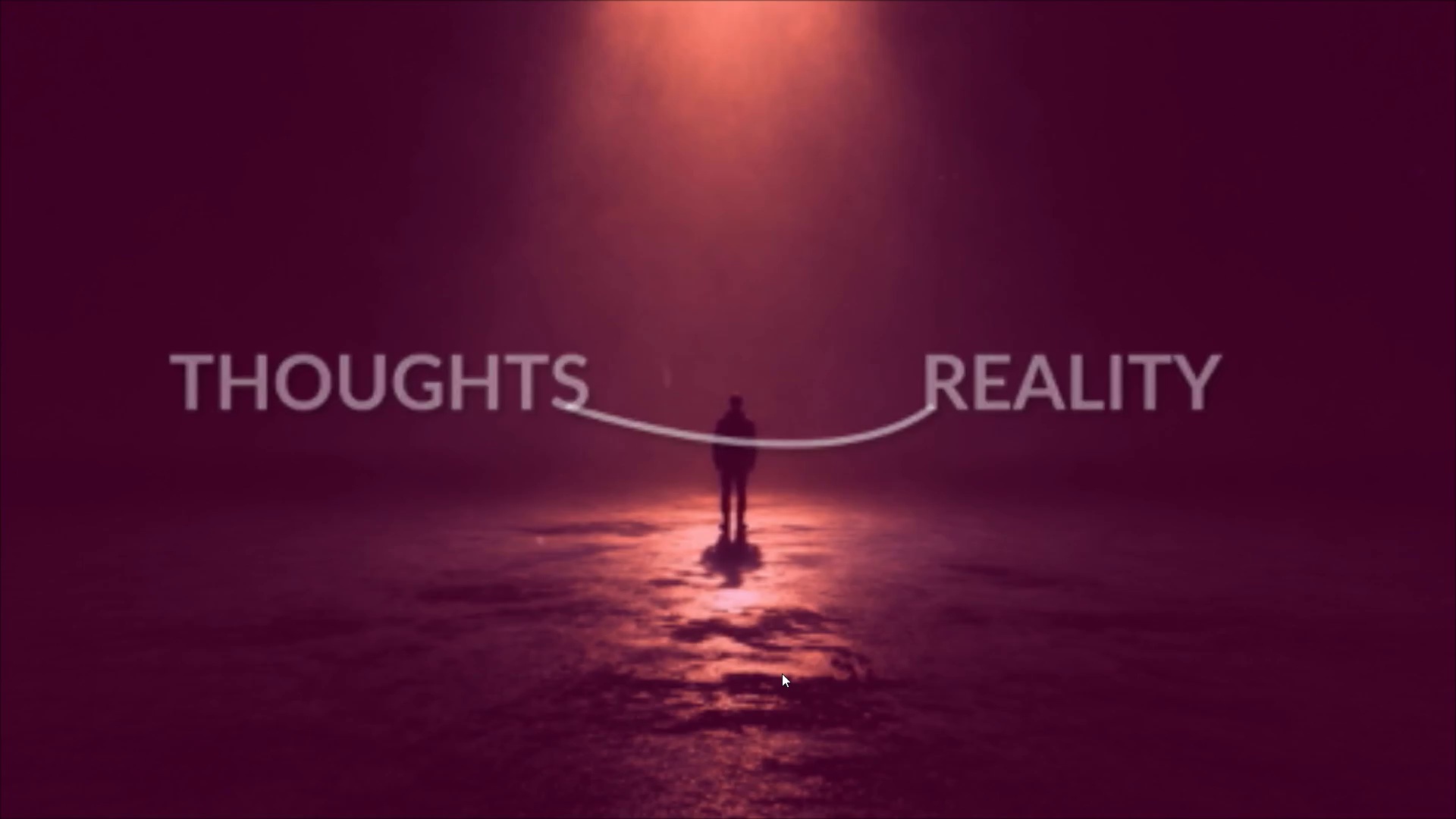 
key(Space)
 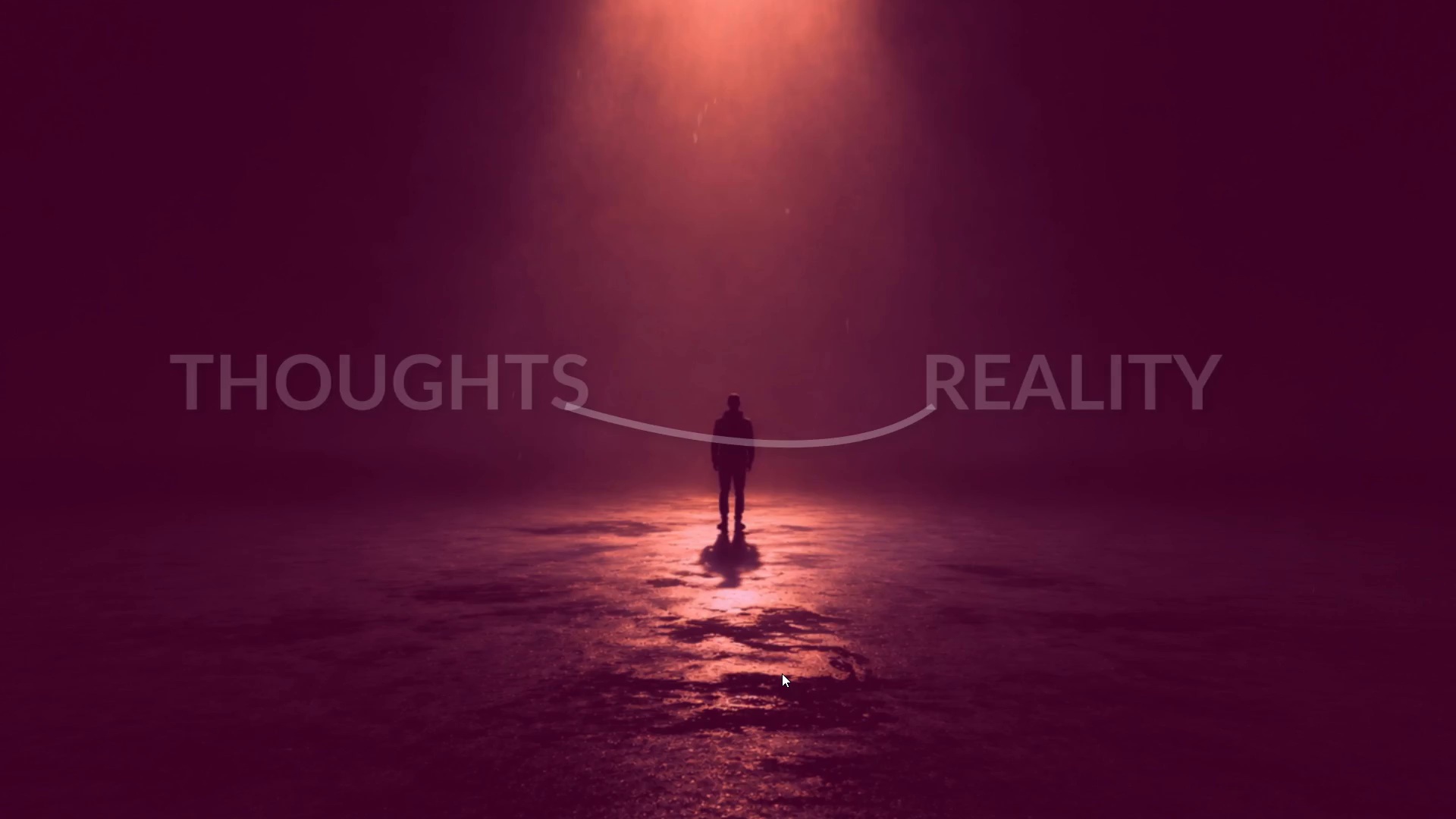 
hold_key(key=ArrowLeft, duration=1.08)
 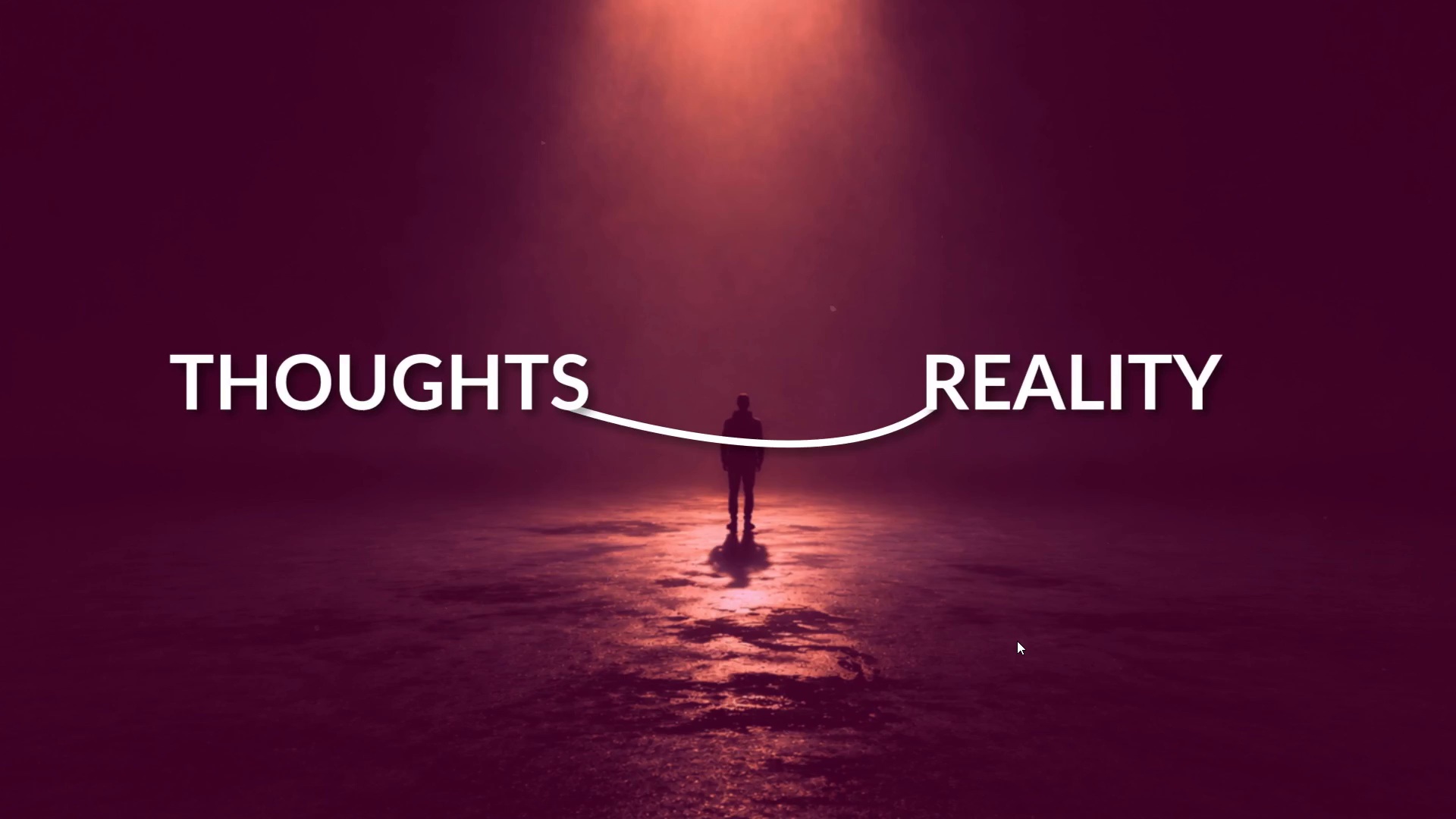 
wait(8.59)
 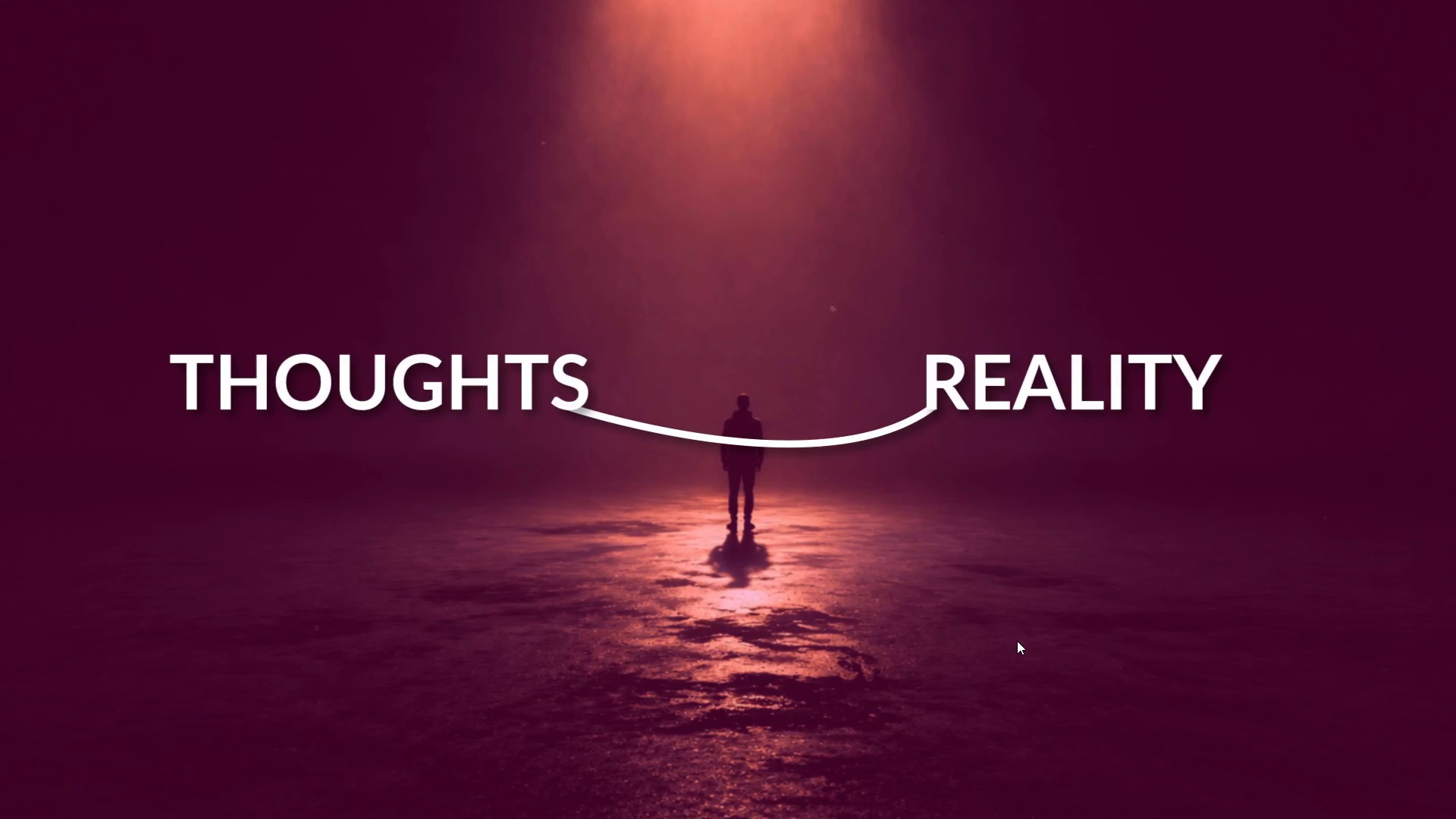 
hold_key(key=ArrowRight, duration=0.91)
 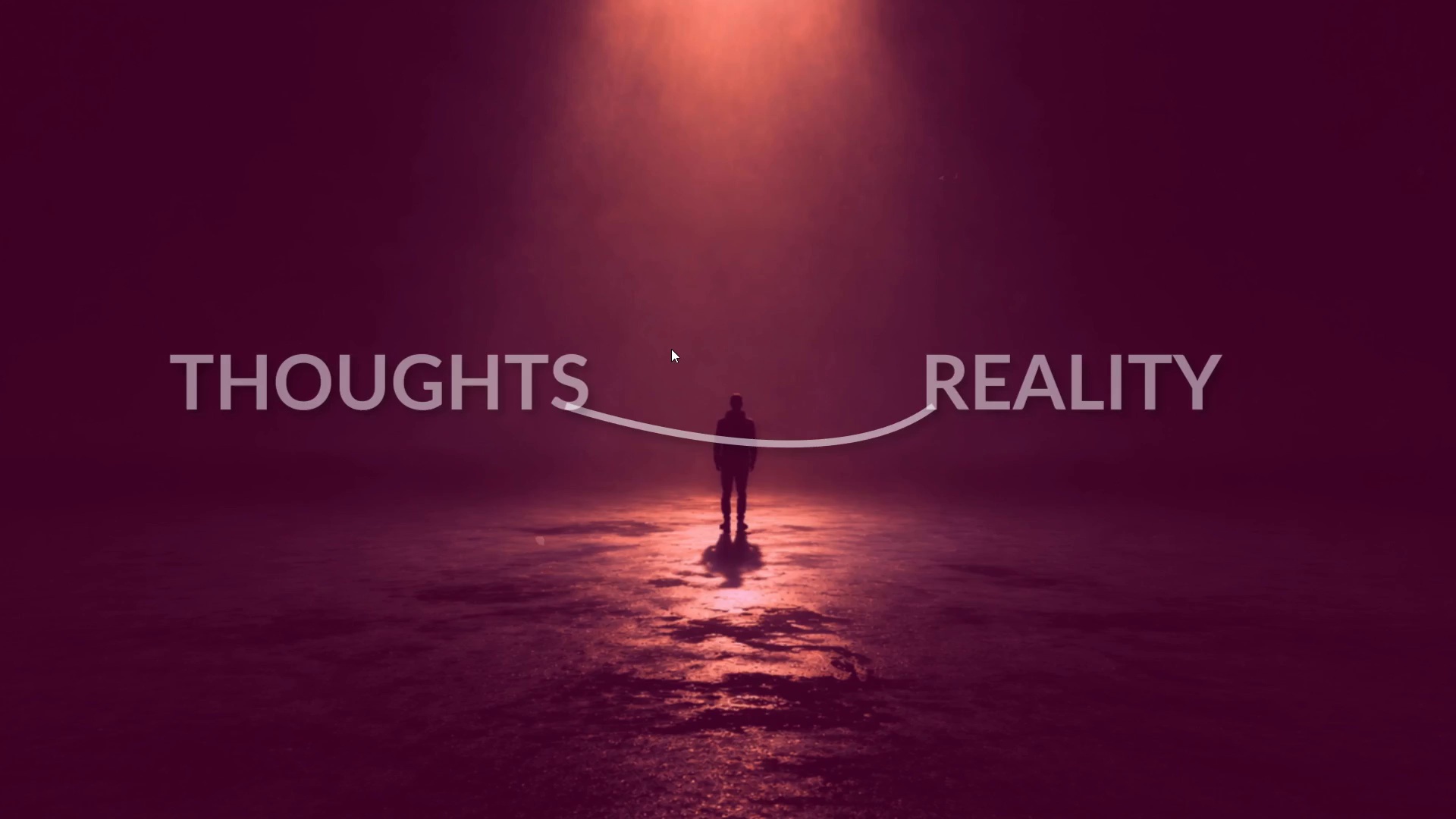 
wait(24.47)
 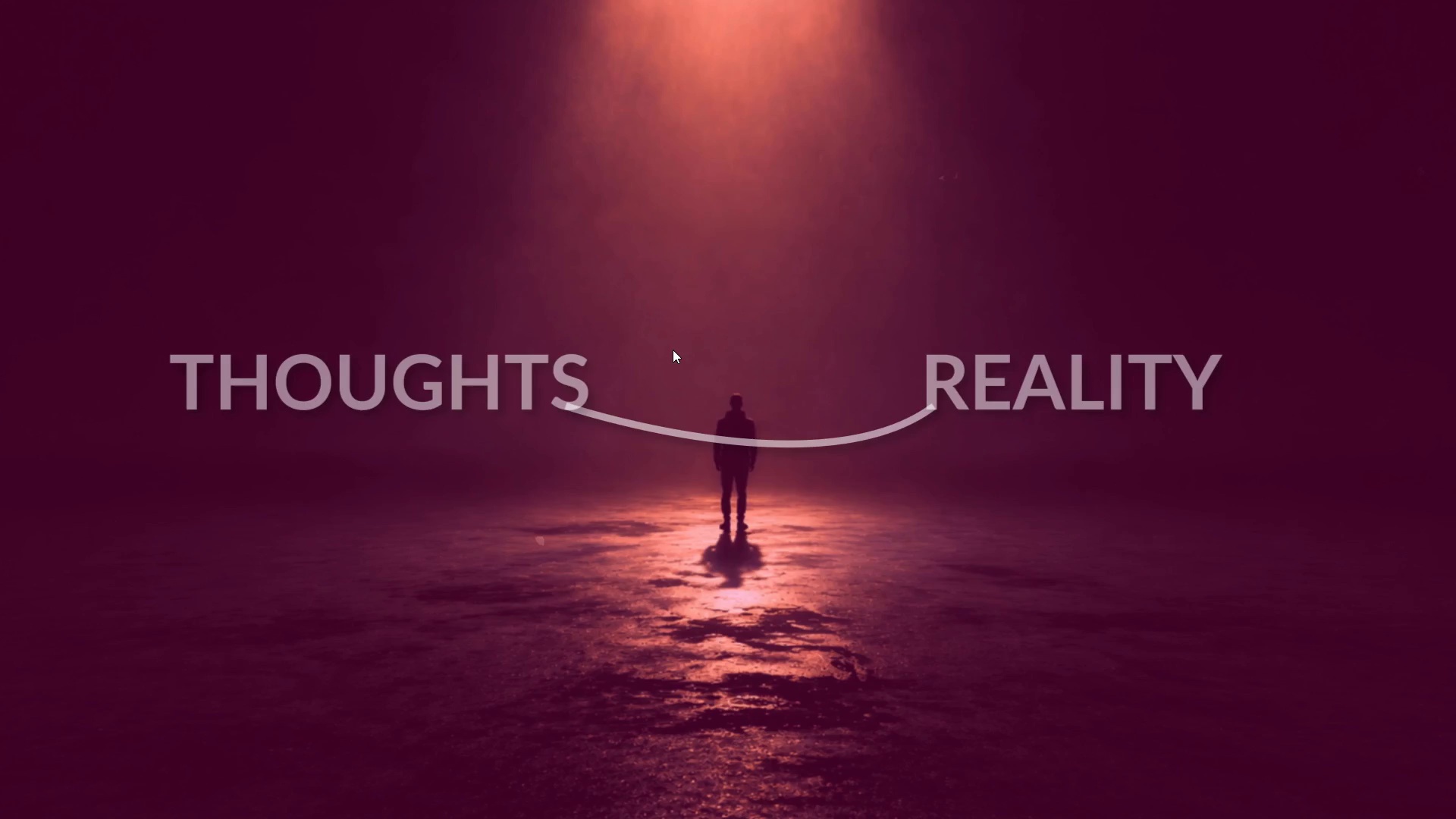 
key(Control+Backquote)
 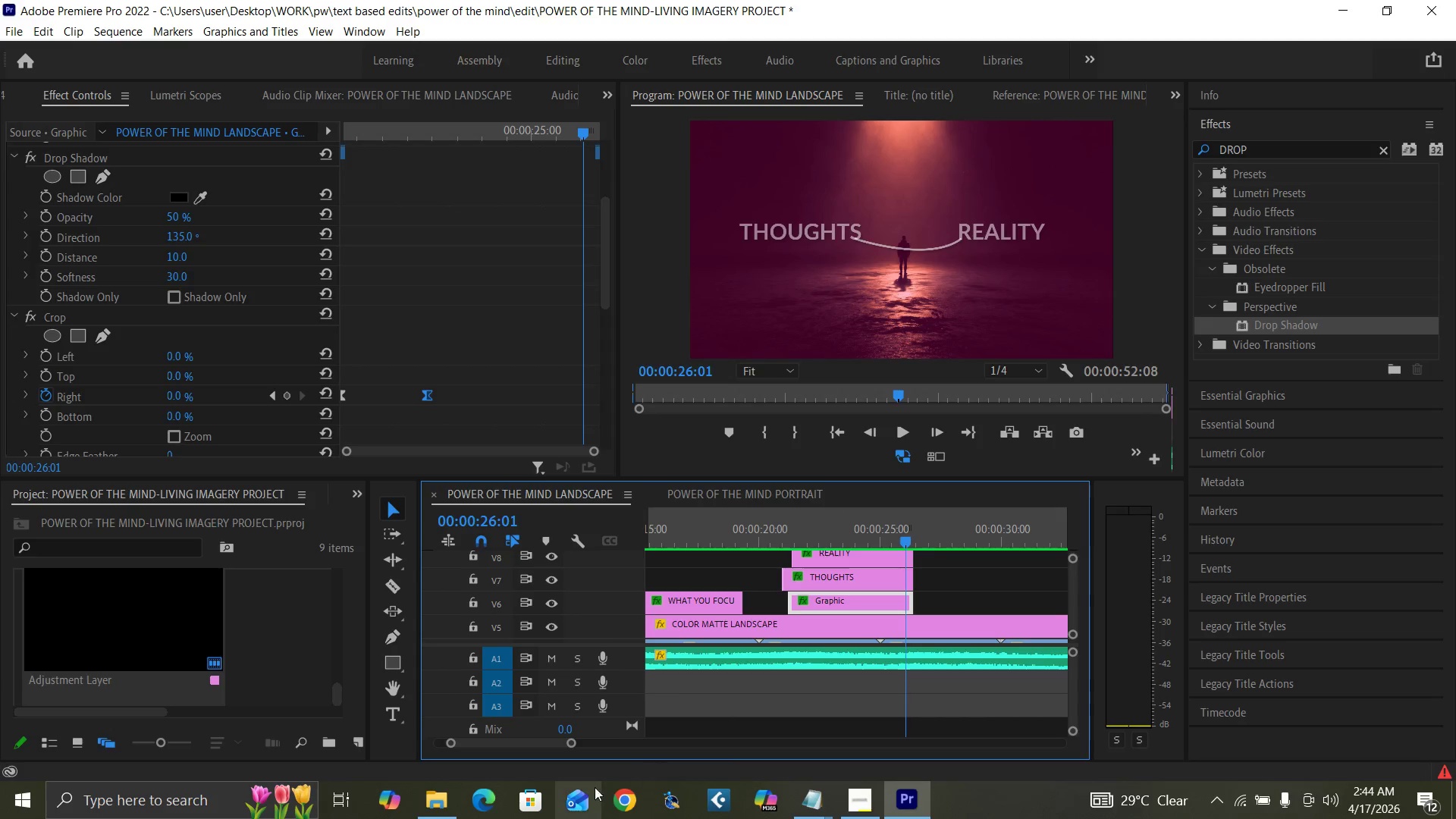 
left_click_drag(start_coordinate=[571, 743], to_coordinate=[552, 749])
 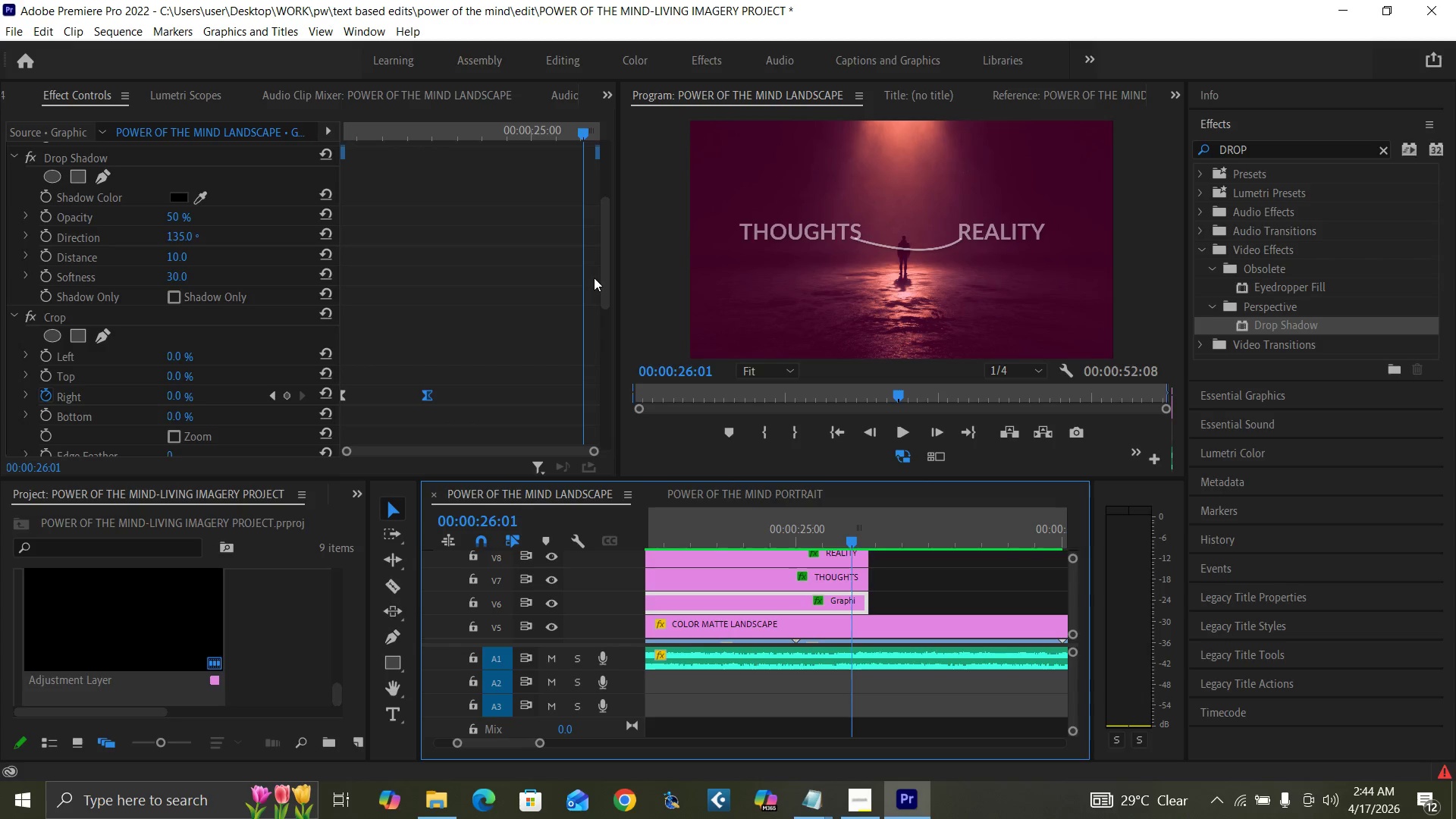 
left_click_drag(start_coordinate=[607, 281], to_coordinate=[614, 179])
 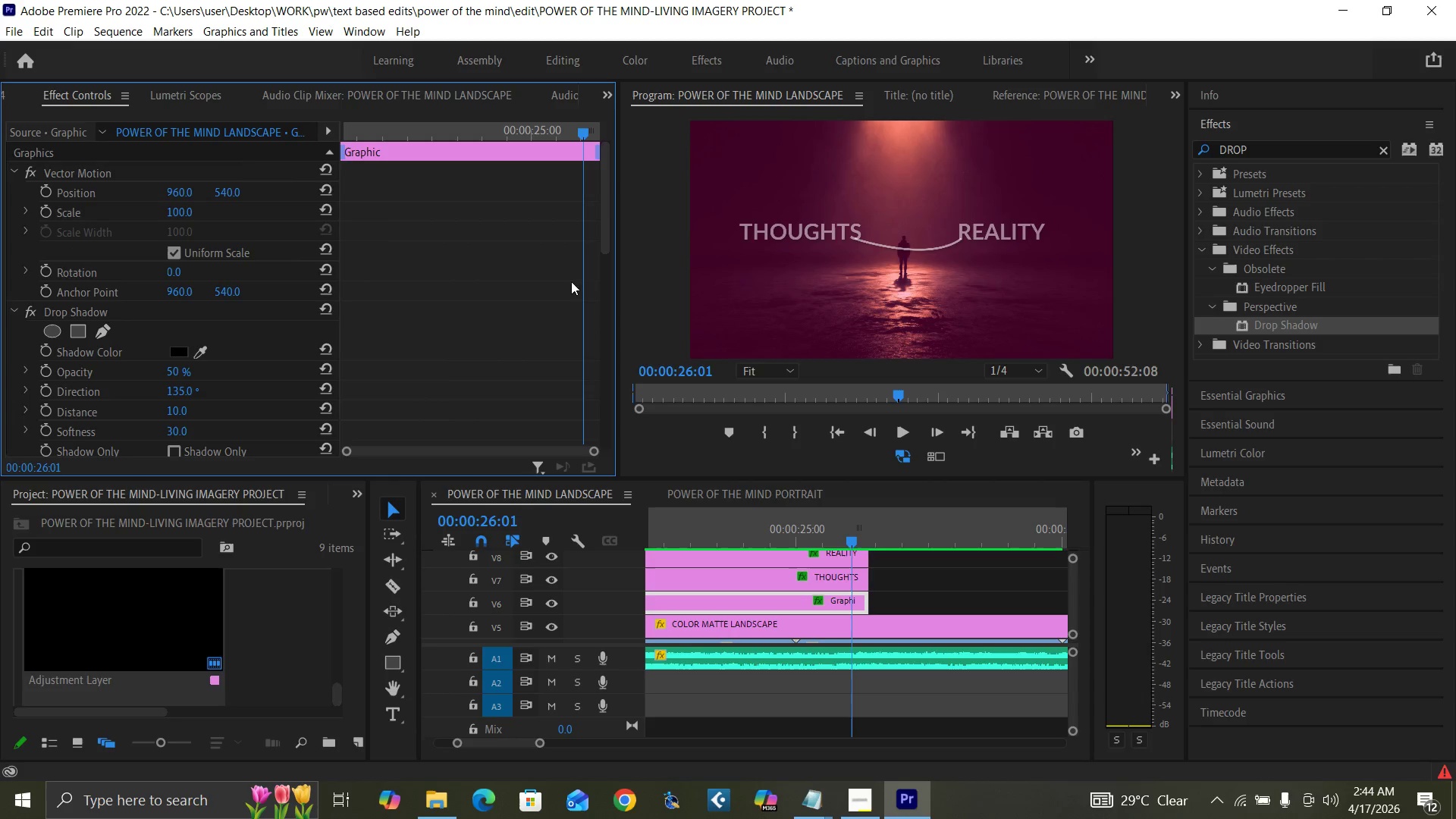 
left_click_drag(start_coordinate=[604, 234], to_coordinate=[586, 438])
 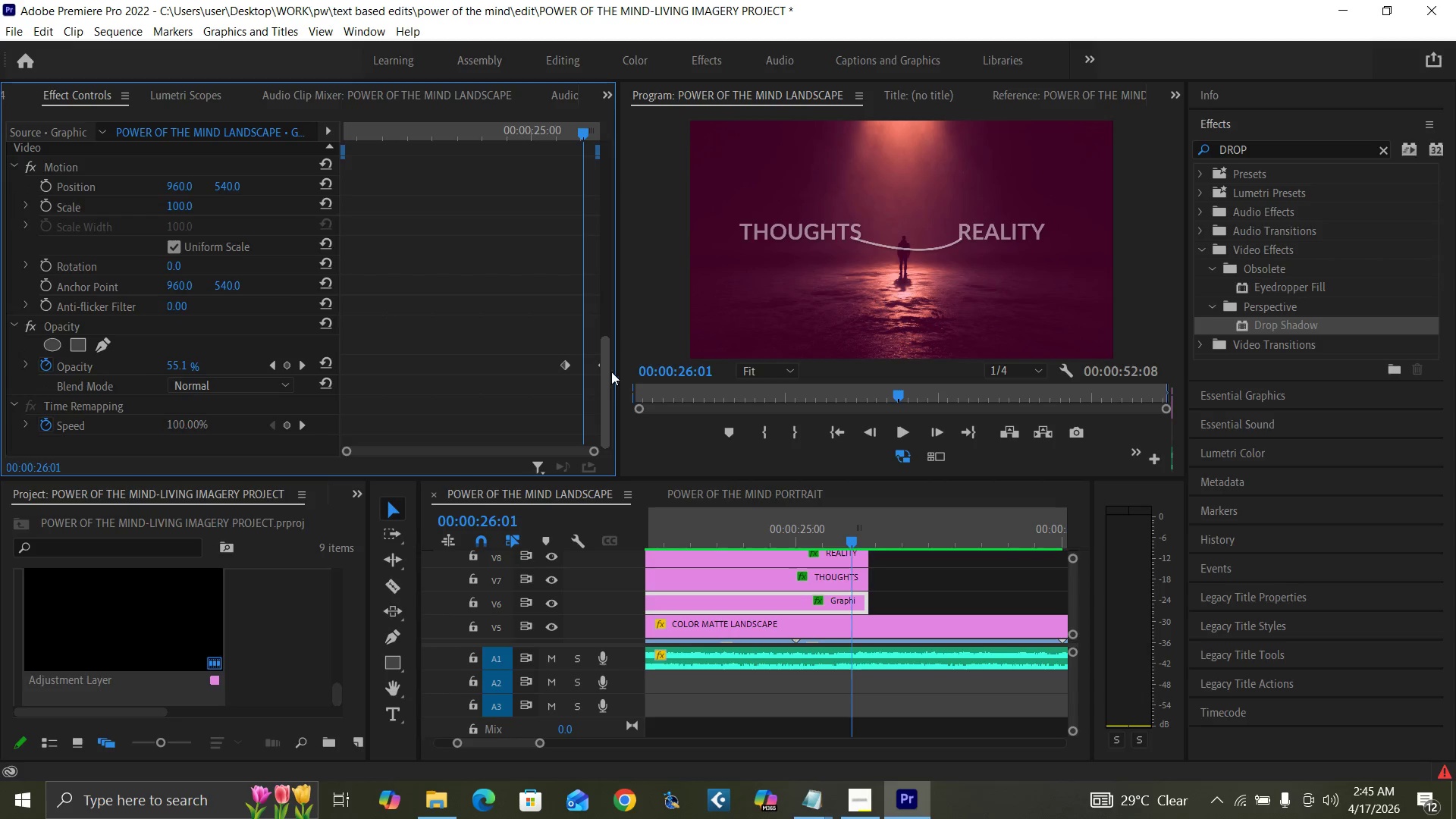 
left_click_drag(start_coordinate=[617, 373], to_coordinate=[641, 379])
 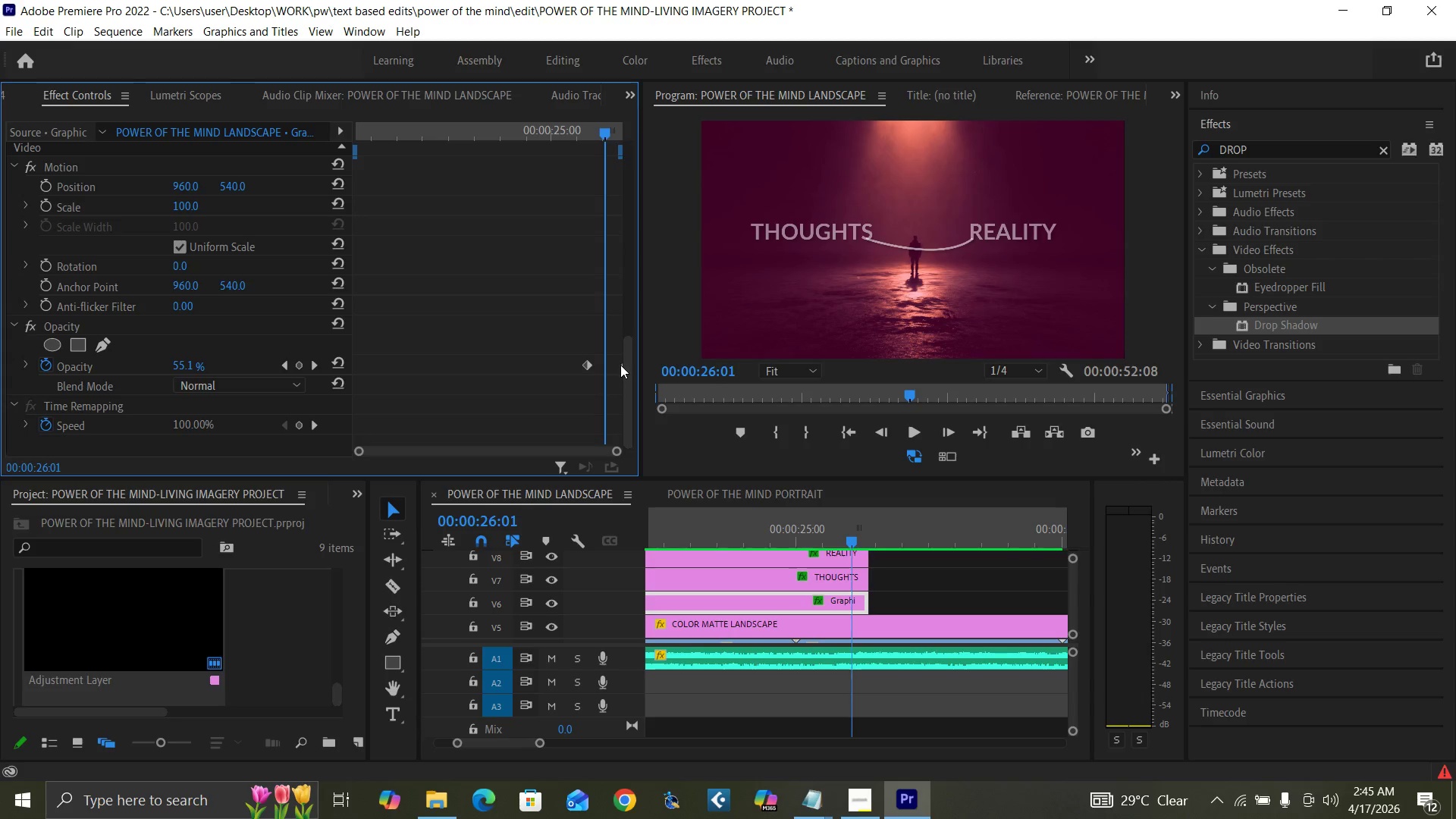 
left_click_drag(start_coordinate=[620, 365], to_coordinate=[607, 366])
 